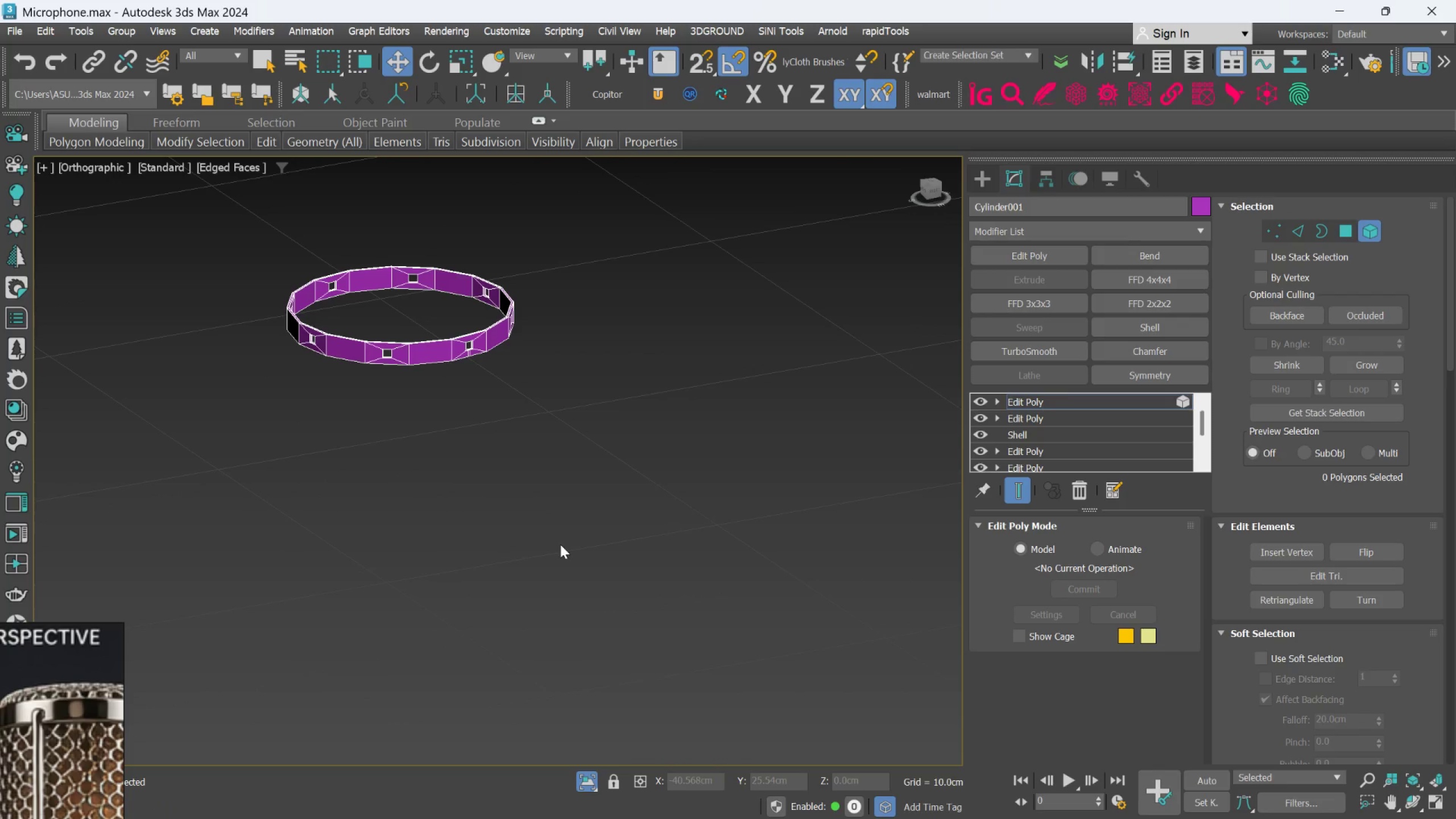 
hold_key(key=AltLeft, duration=0.59)
 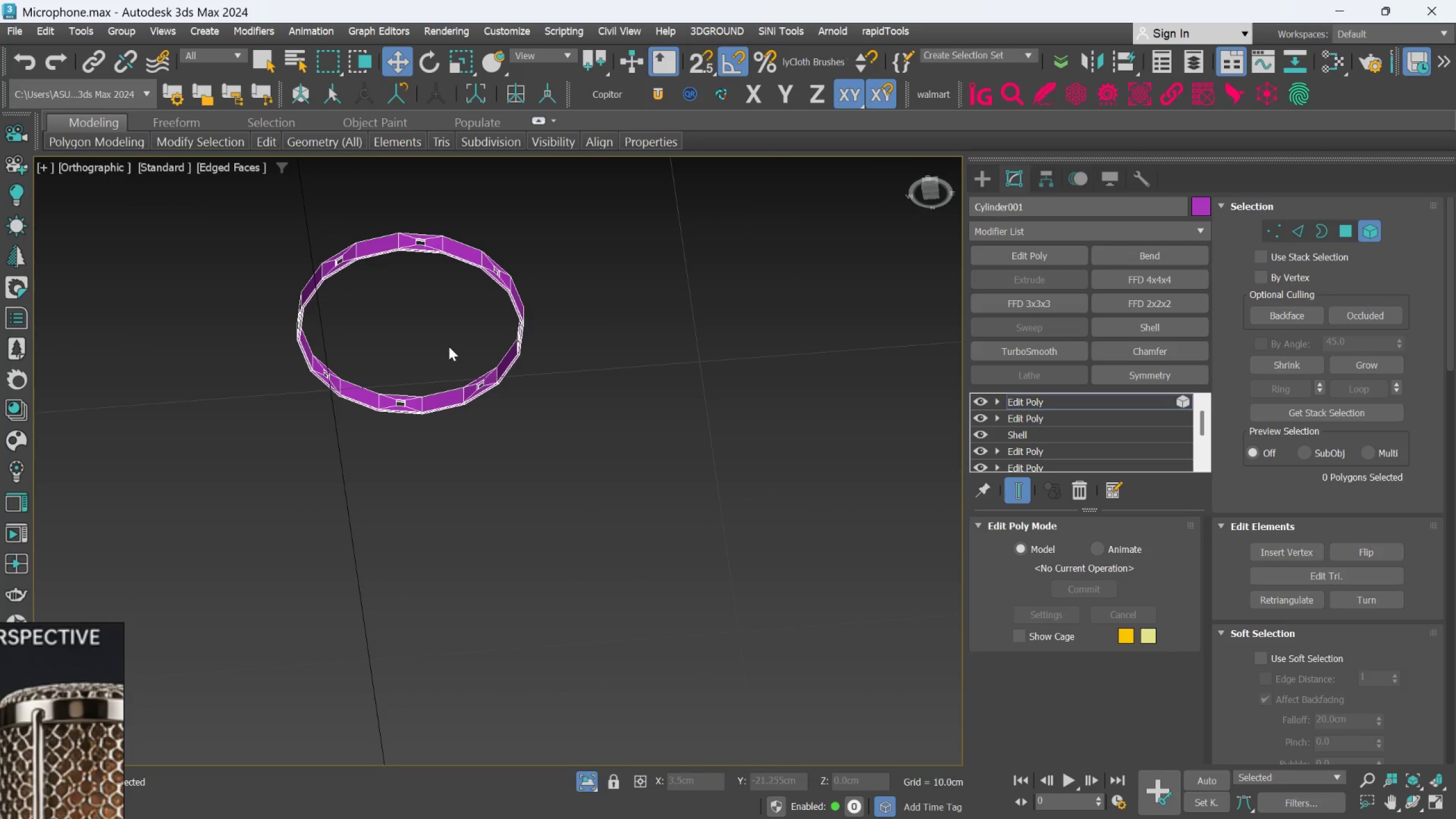 
scroll: coordinate [442, 345], scroll_direction: up, amount: 3.0
 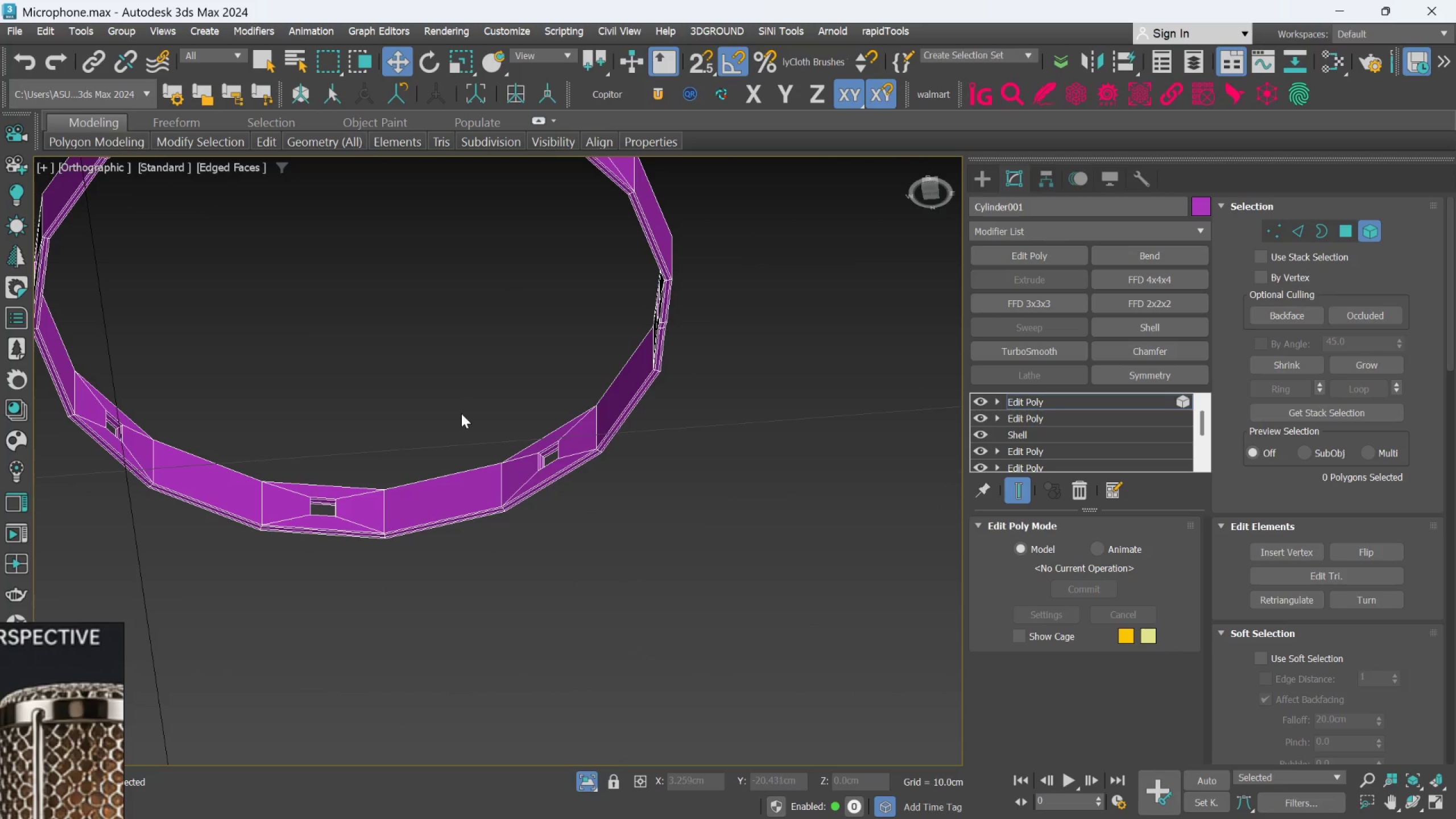 
hold_key(key=AltLeft, duration=3.28)
 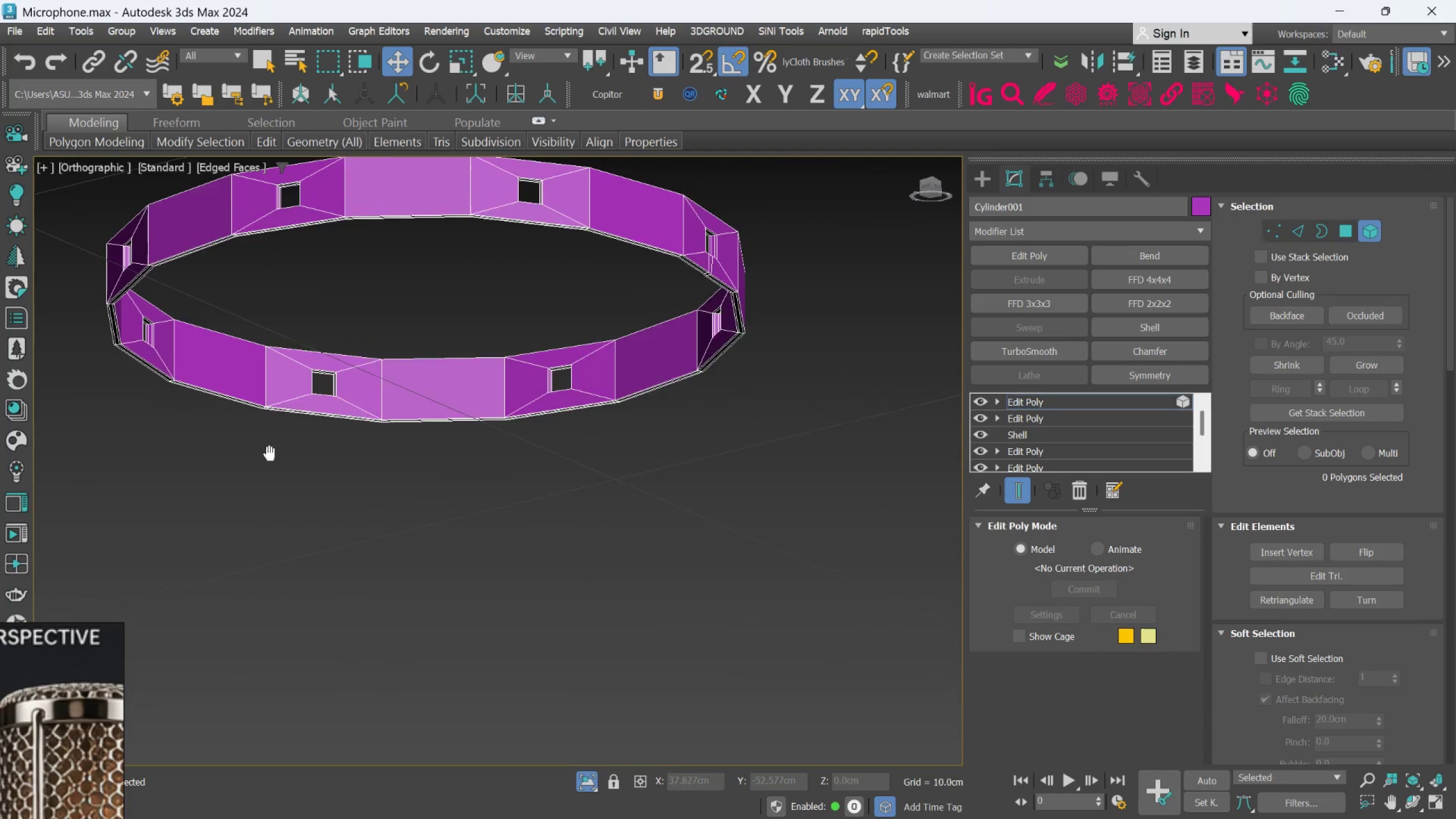 
hold_key(key=AltLeft, duration=0.76)
 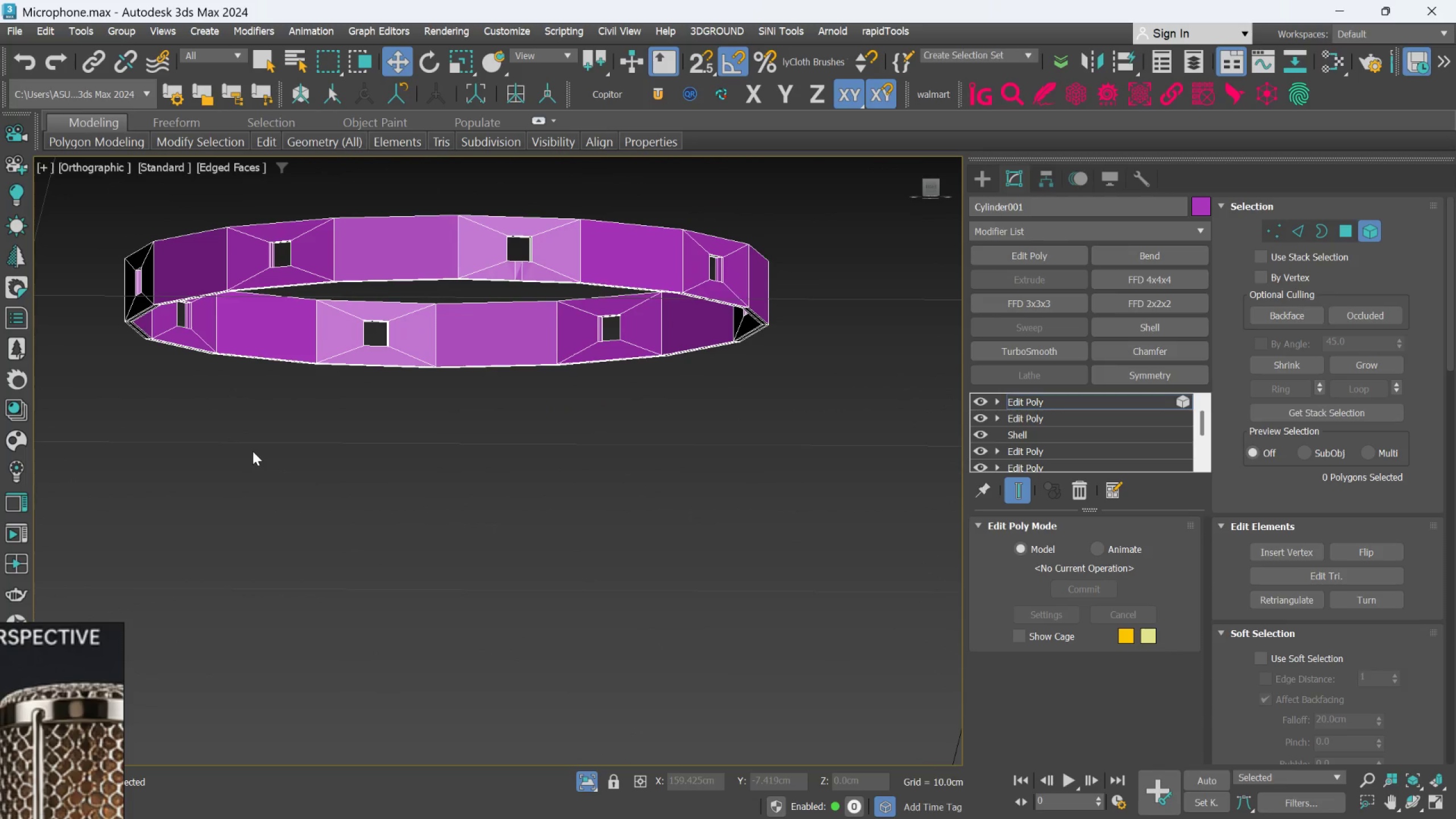 
hold_key(key=AltLeft, duration=0.88)
 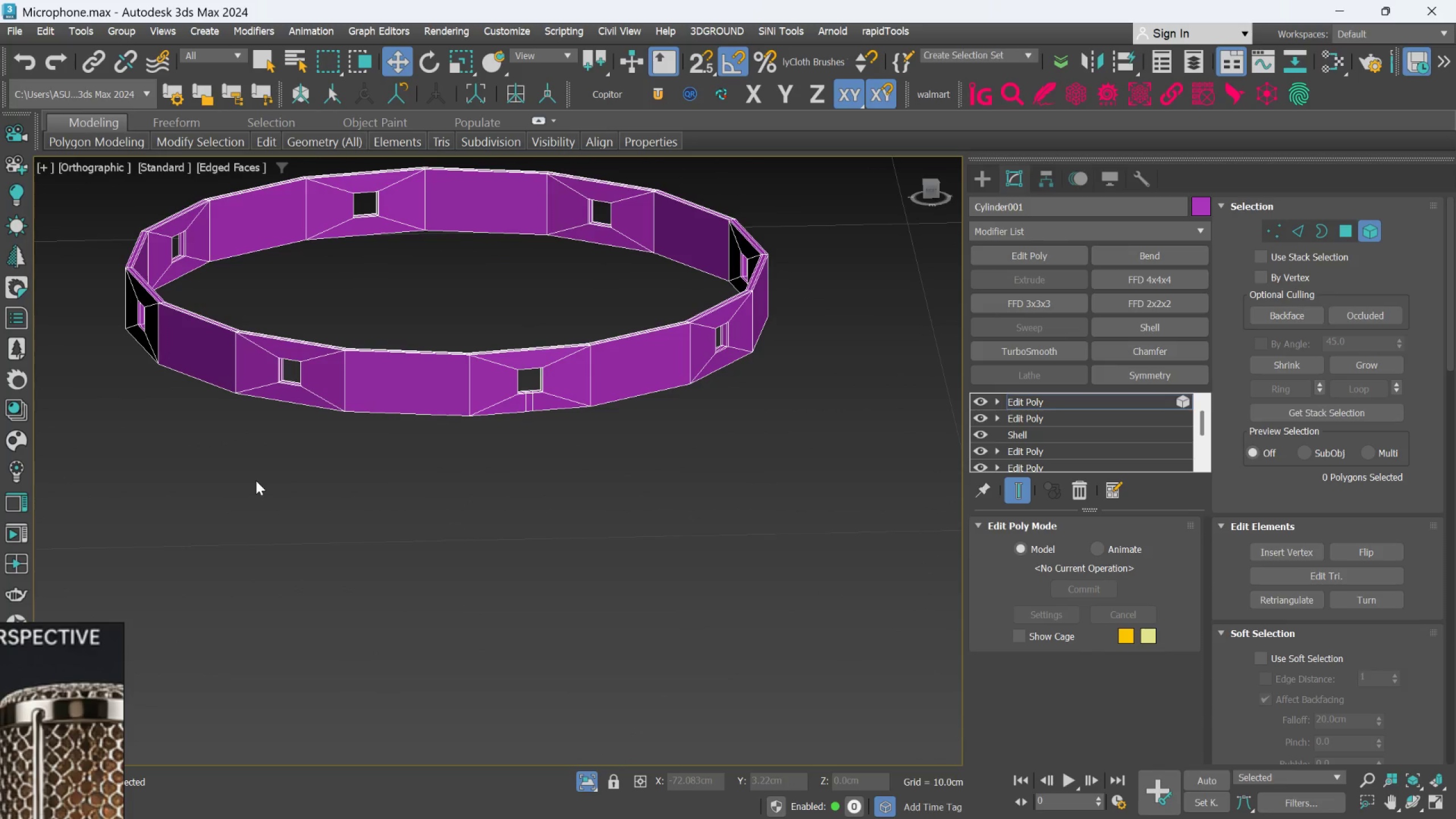 
hold_key(key=AltLeft, duration=1.88)
 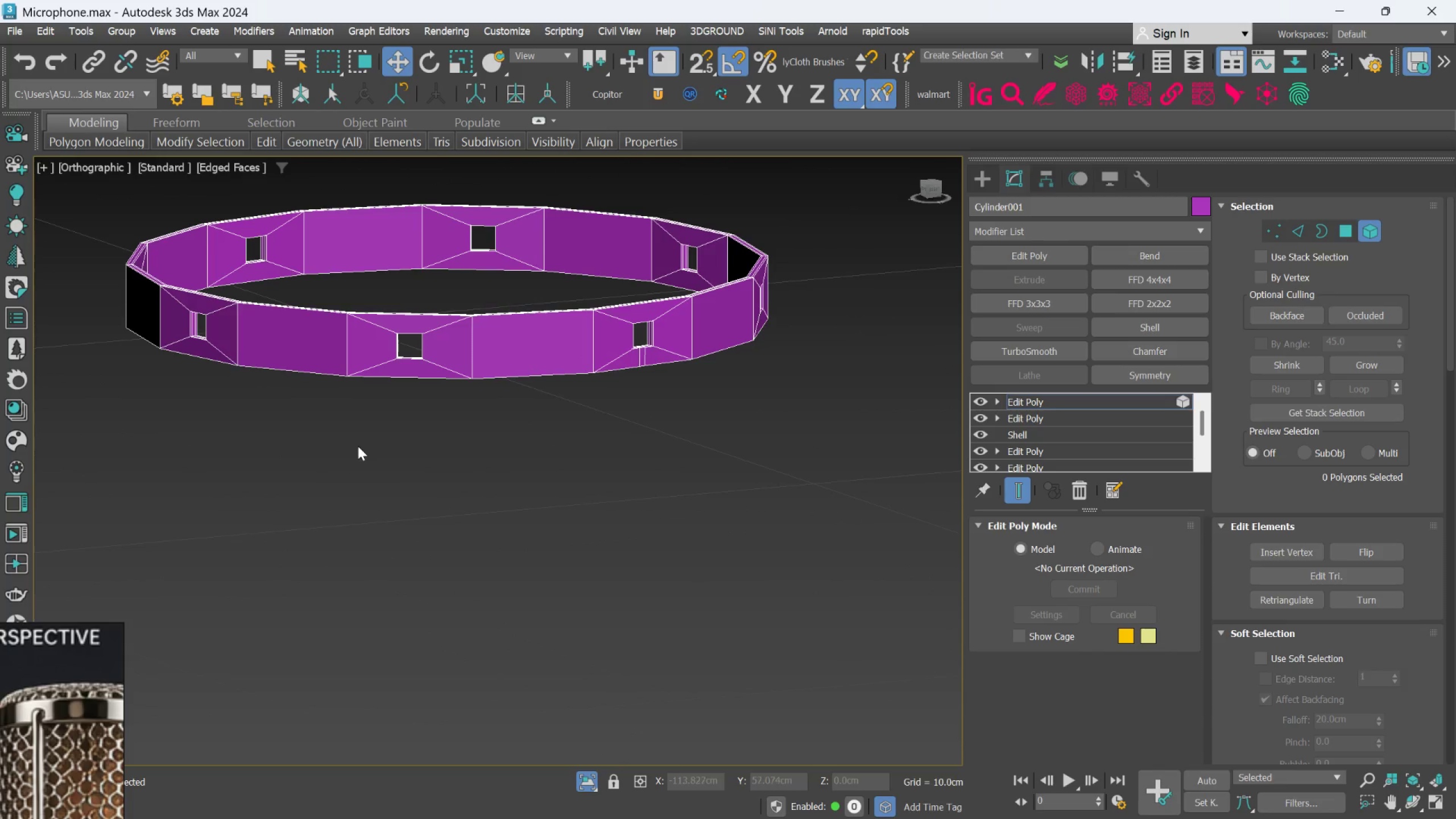 
hold_key(key=AltLeft, duration=0.84)
 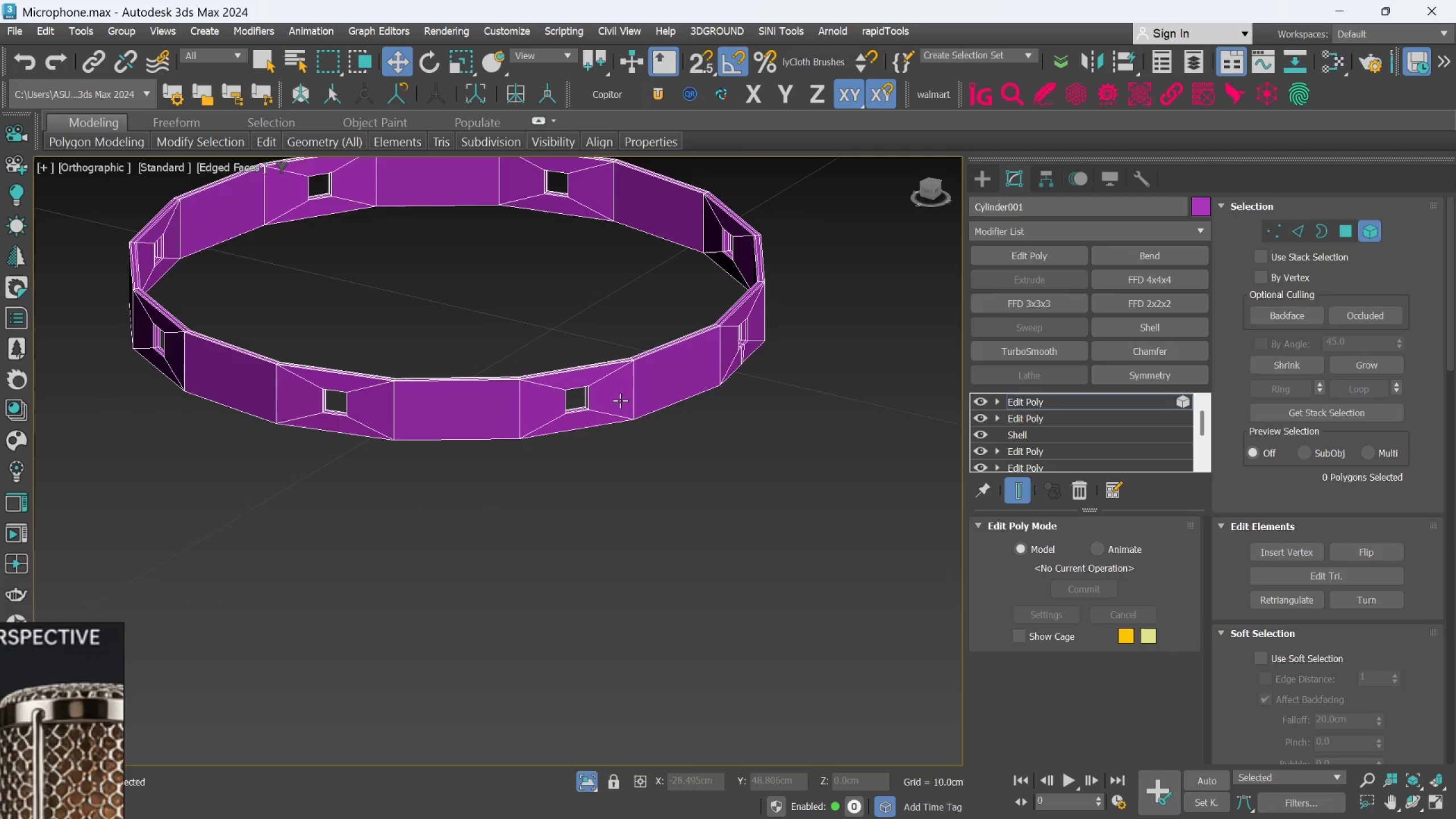 
scroll: coordinate [615, 400], scroll_direction: up, amount: 1.0
 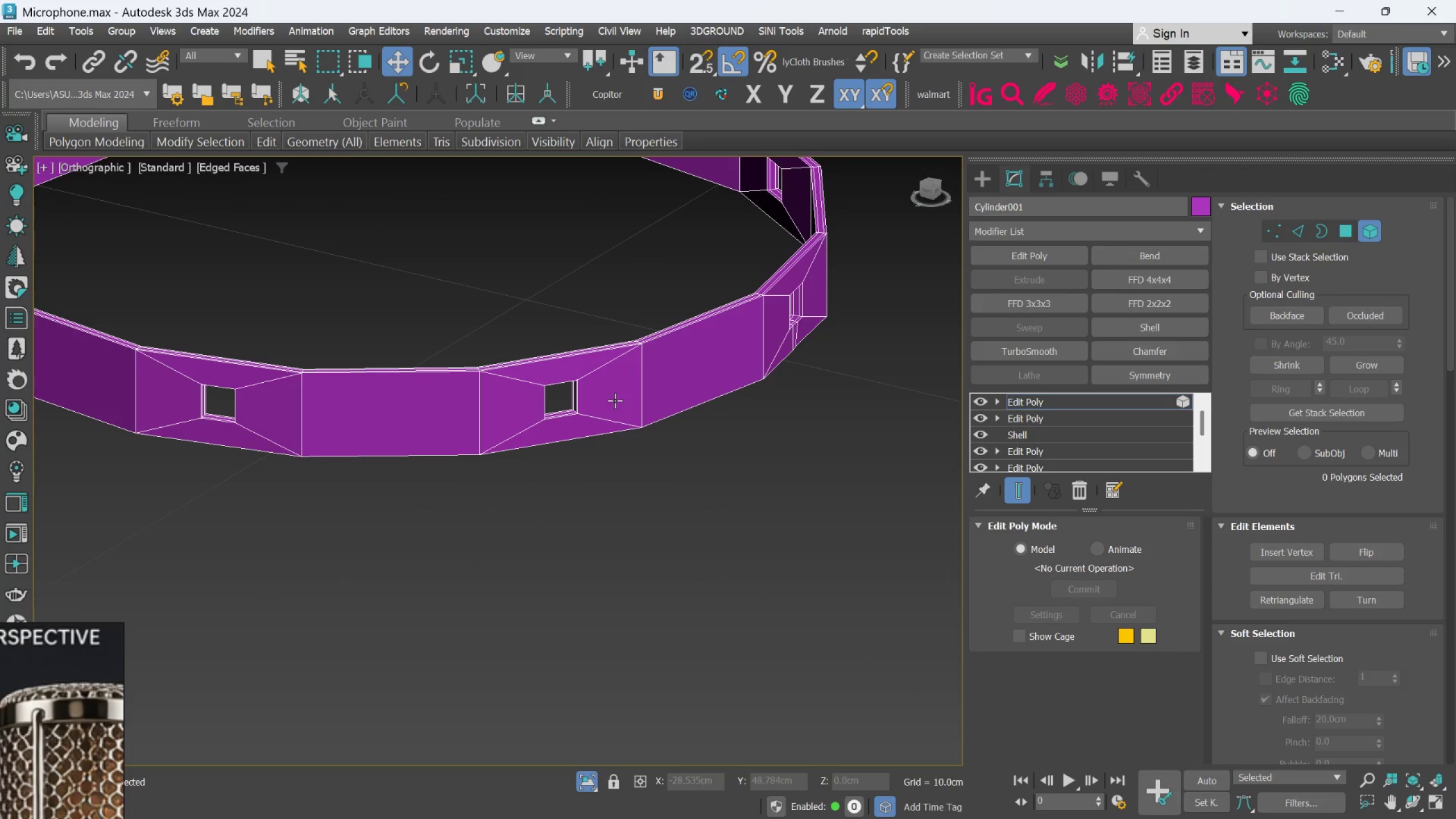 
scroll: coordinate [615, 409], scroll_direction: down, amount: 2.0
 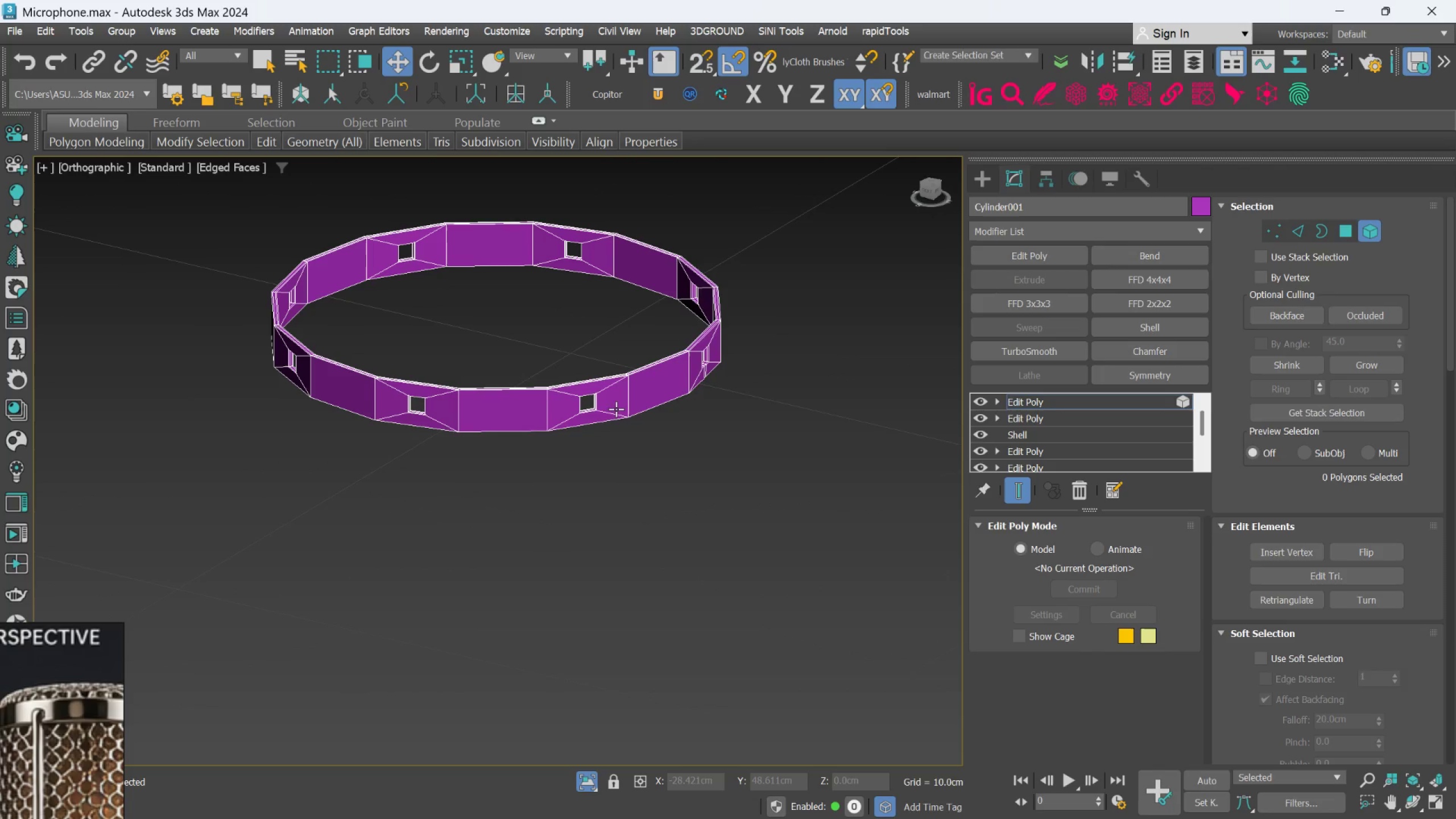 
key(T)
 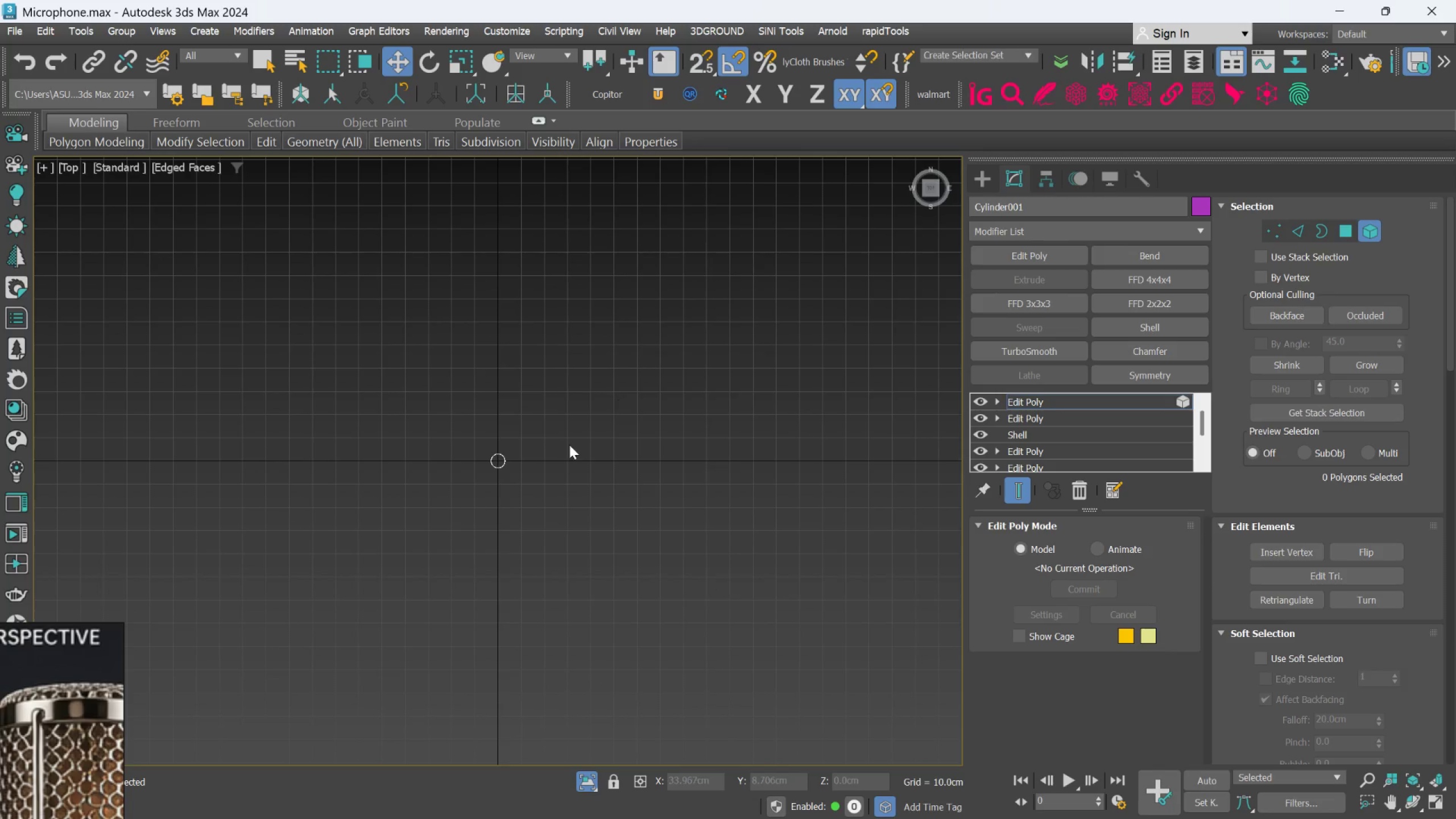 
scroll: coordinate [411, 472], scroll_direction: up, amount: 9.0
 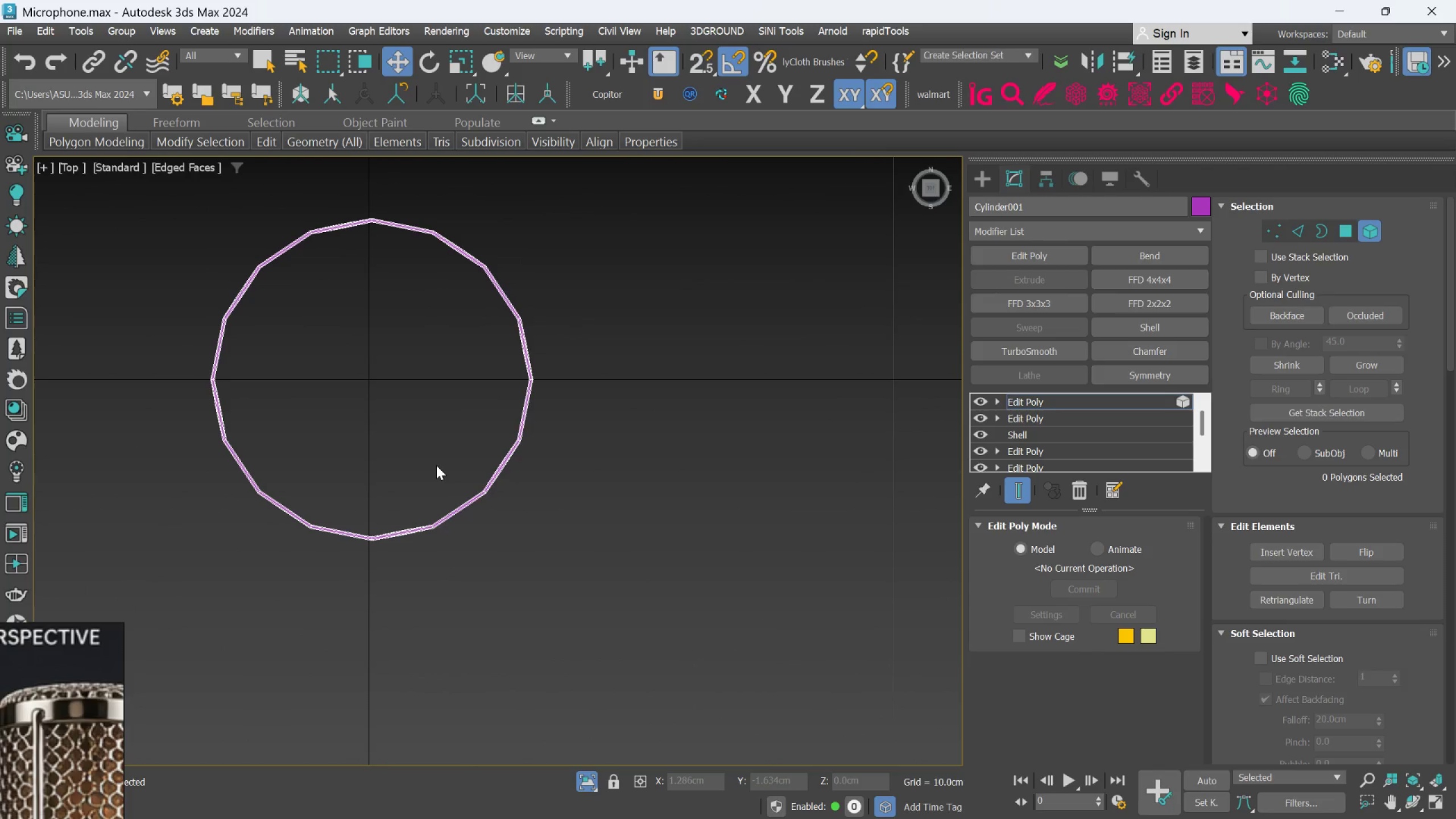 
key(F)
 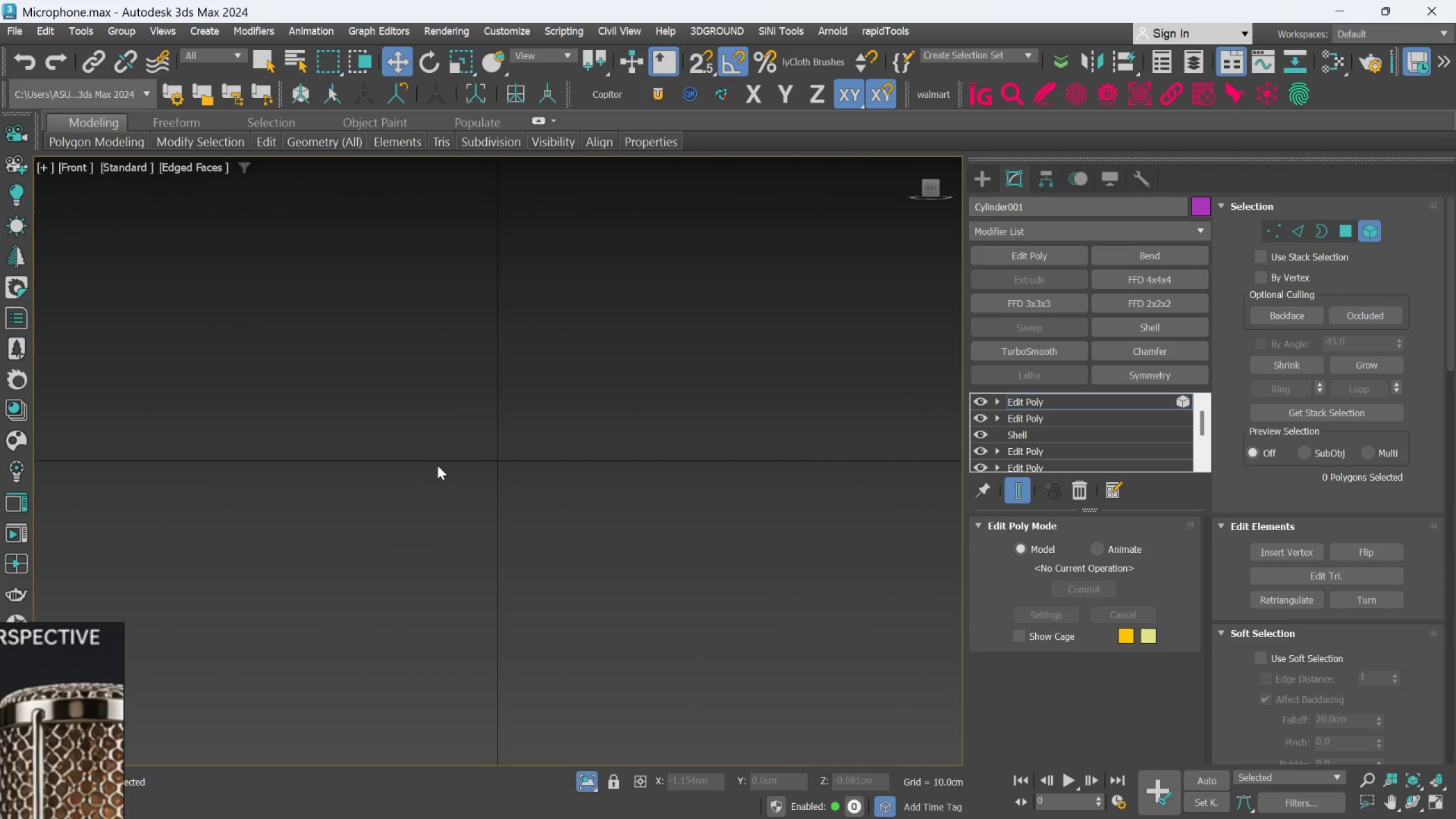 
scroll: coordinate [558, 288], scroll_direction: up, amount: 2.0
 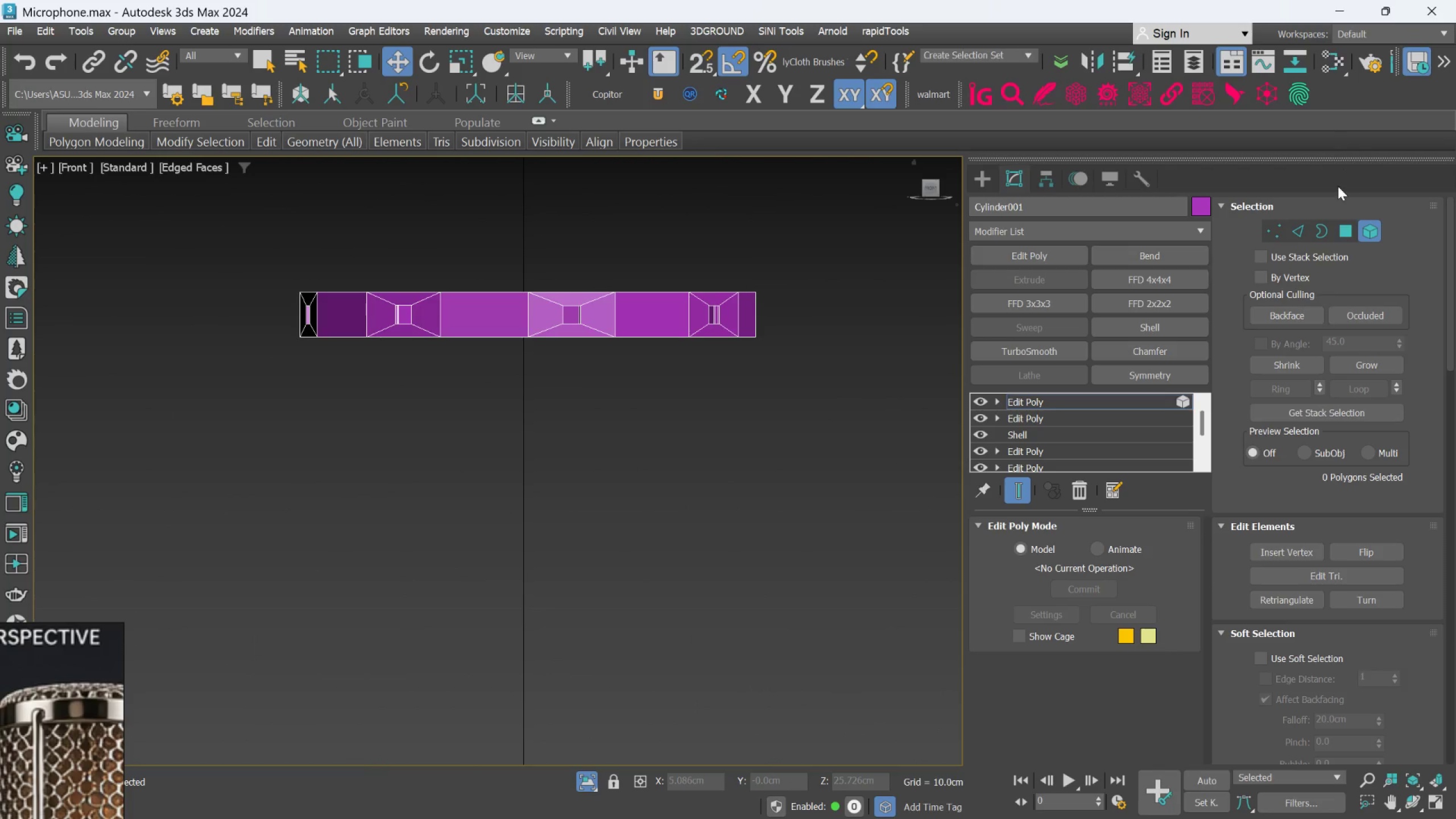 
left_click([1343, 224])
 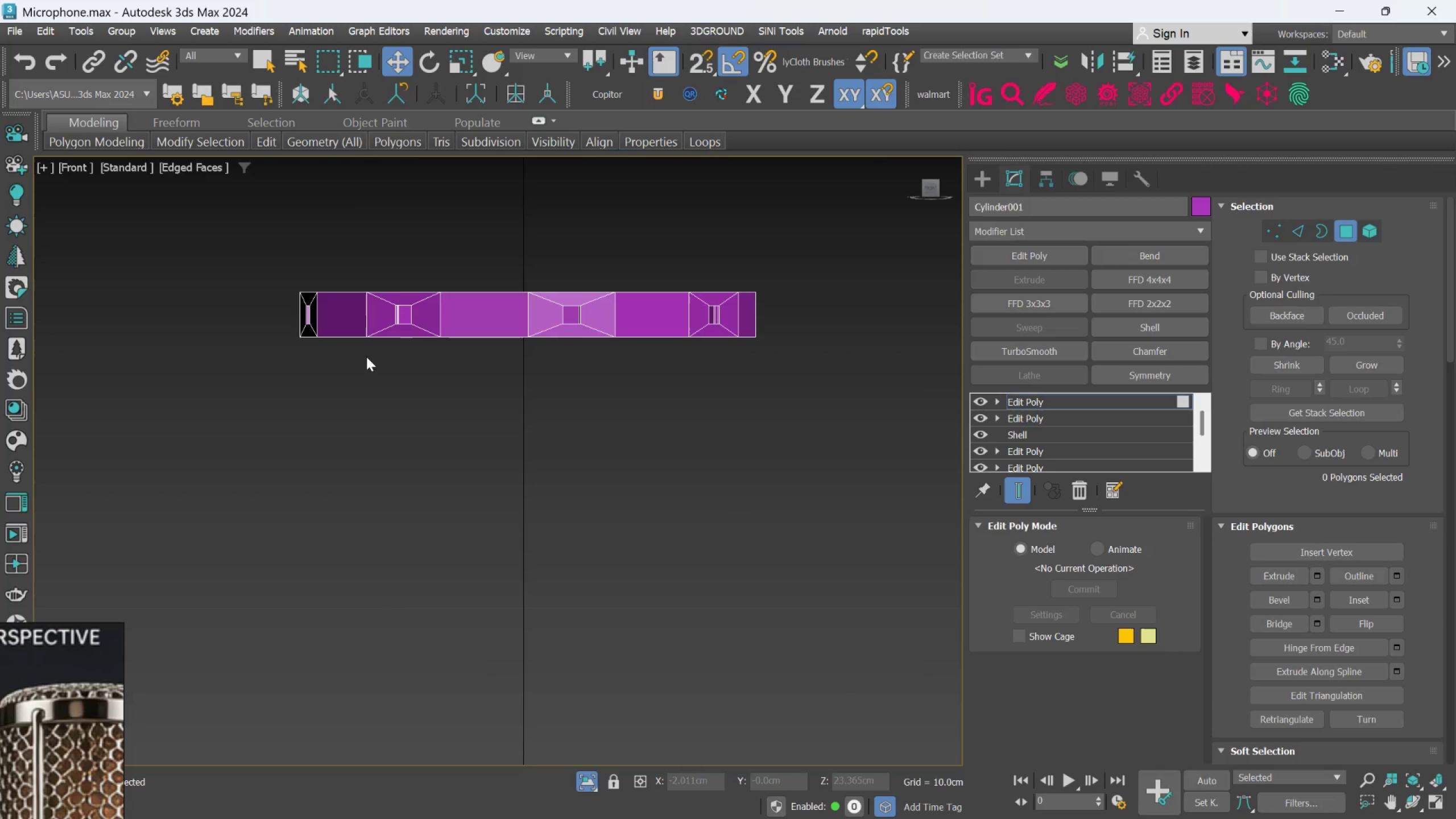 
scroll: coordinate [309, 318], scroll_direction: up, amount: 3.0
 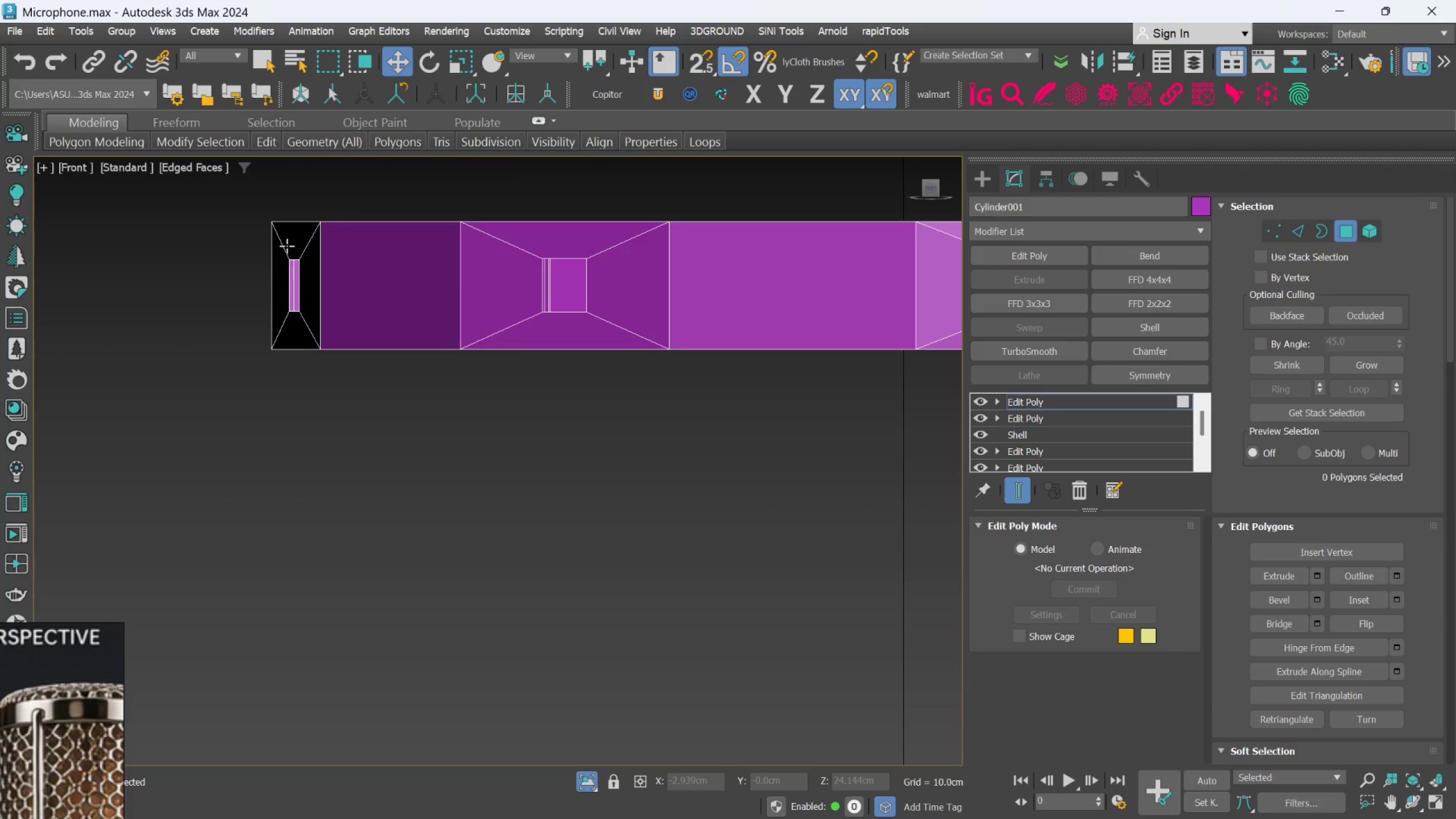 
left_click([285, 241])
 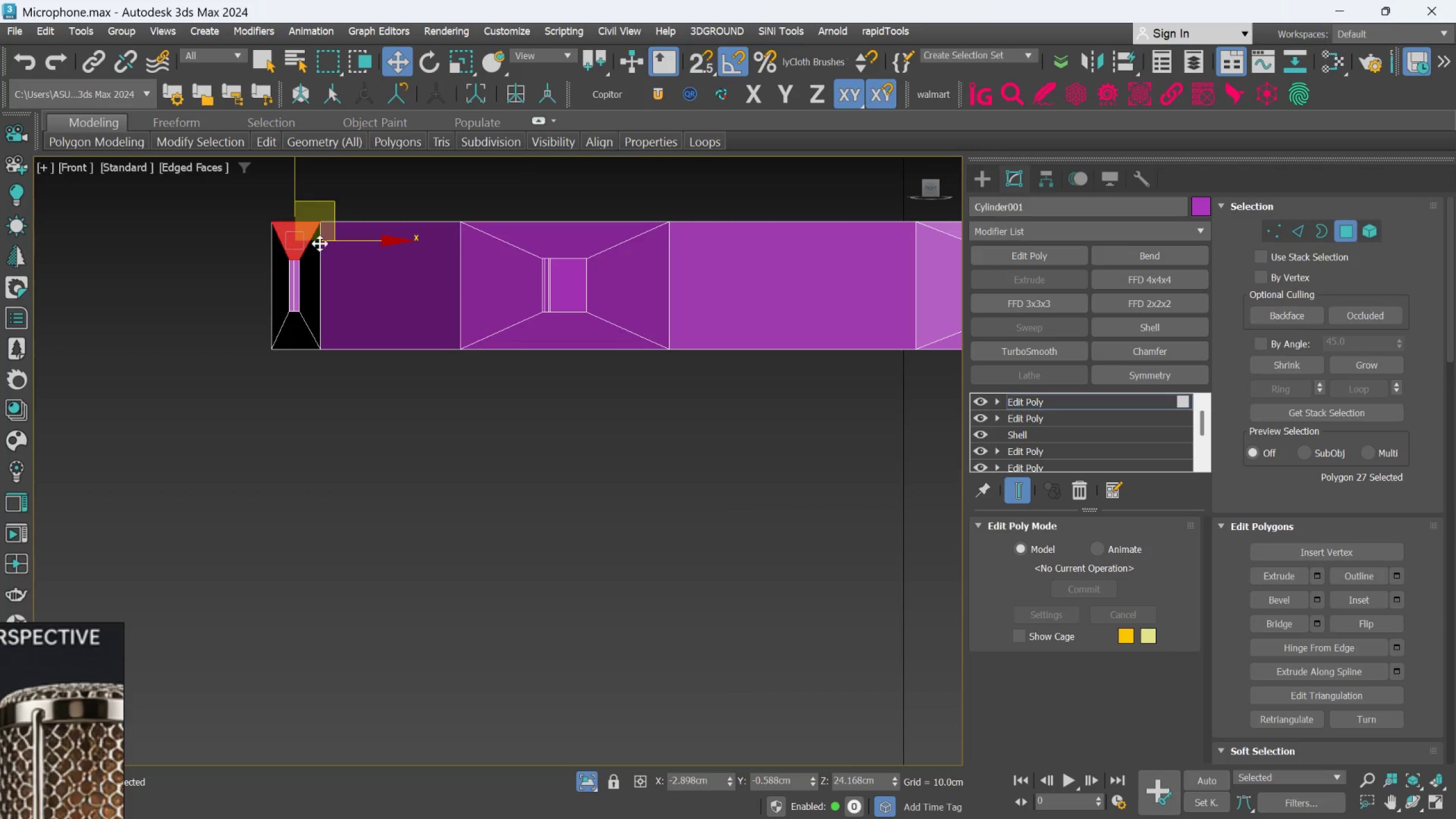 
scroll: coordinate [326, 249], scroll_direction: down, amount: 2.0
 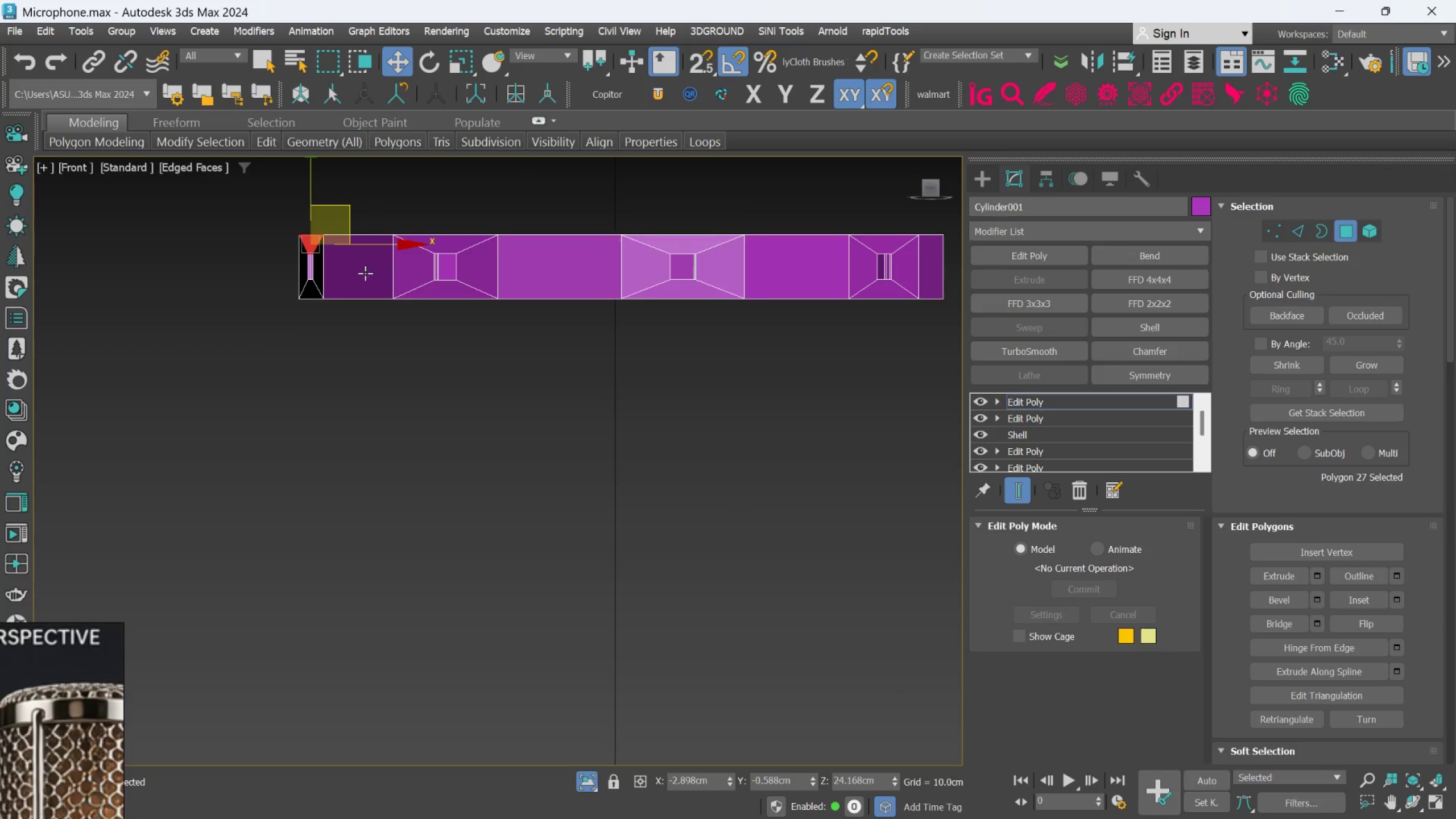 
hold_key(key=AltLeft, duration=0.65)
 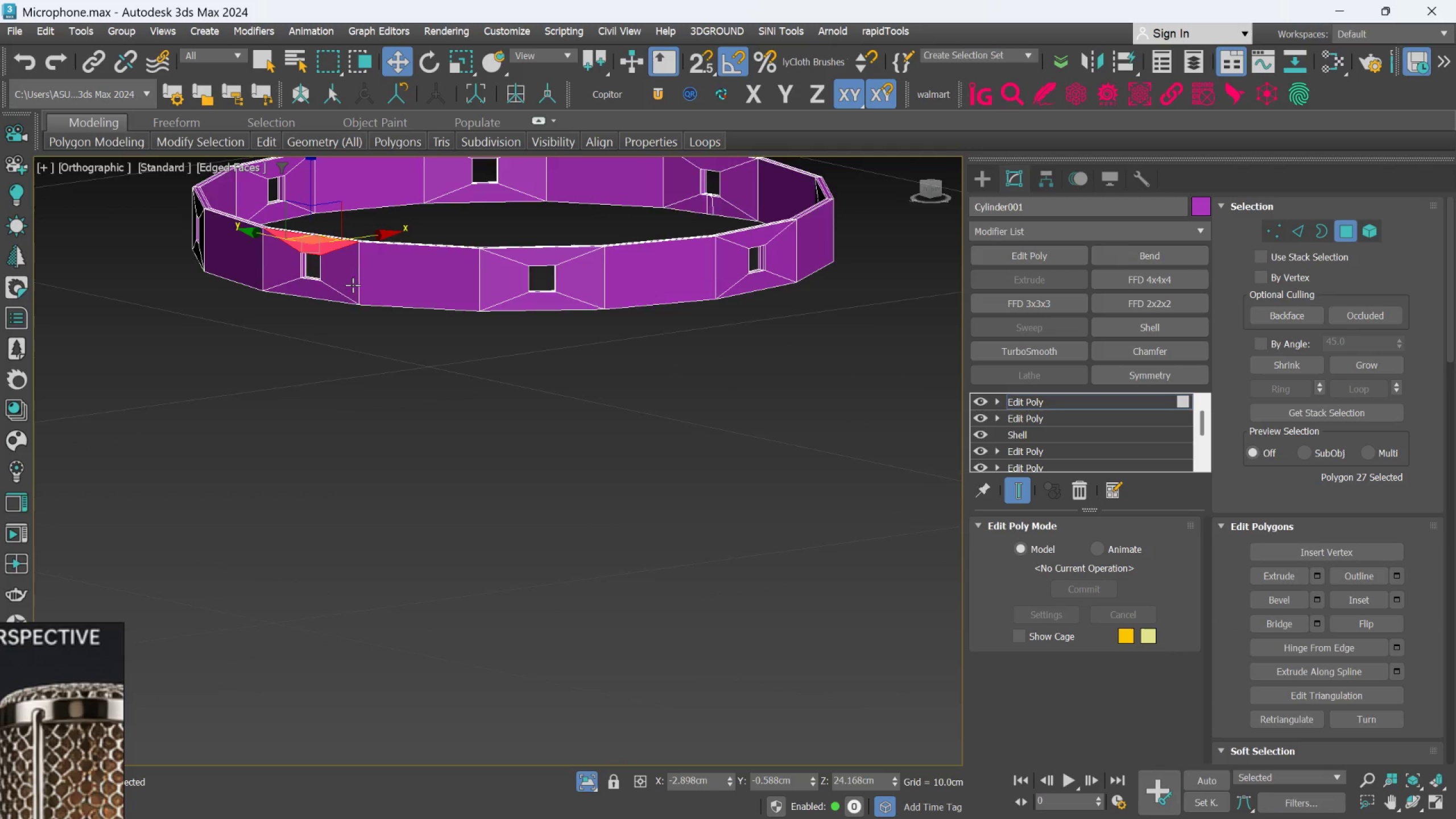 
hold_key(key=AltLeft, duration=0.45)
 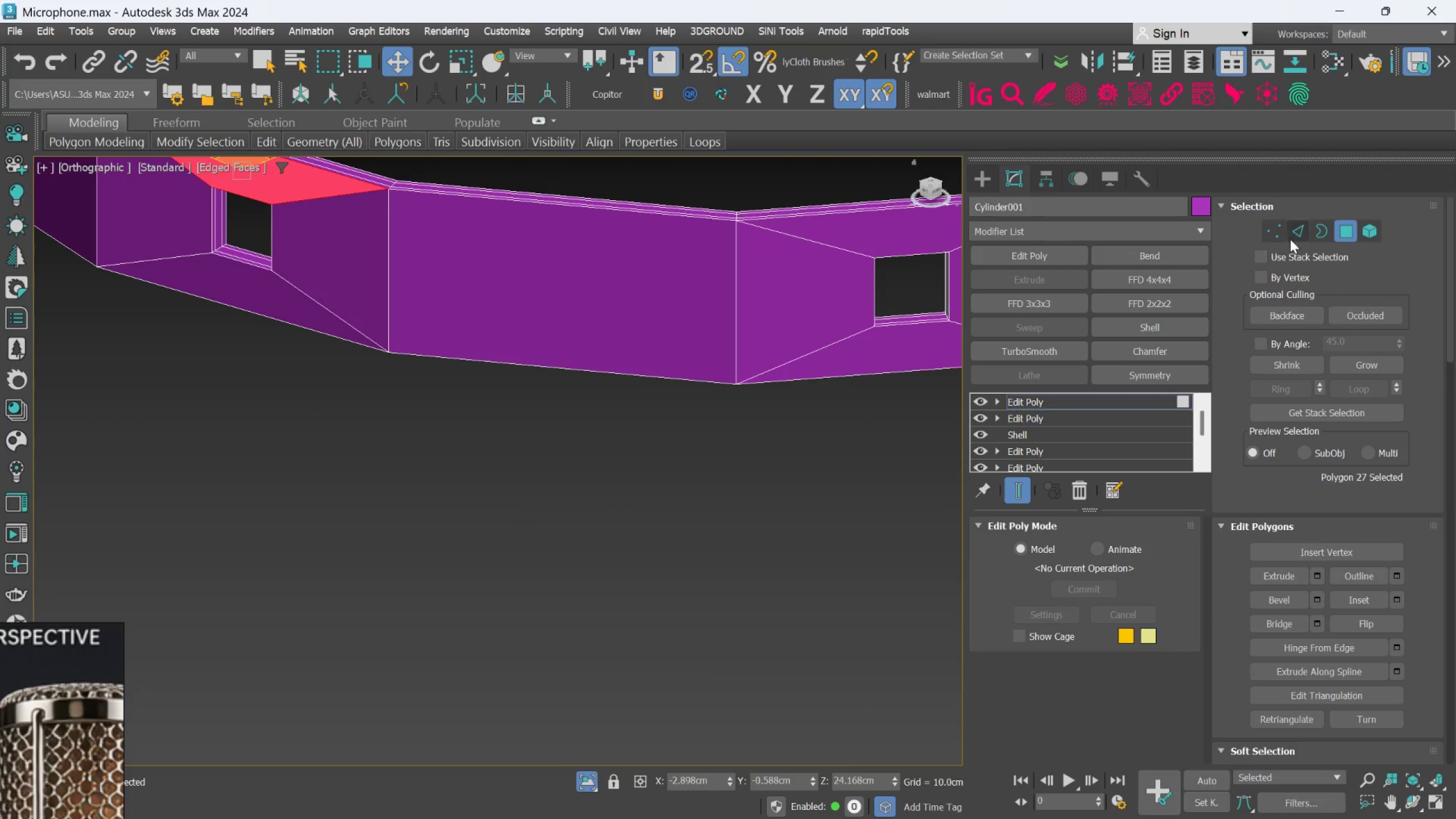 
scroll: coordinate [348, 284], scroll_direction: up, amount: 3.0
 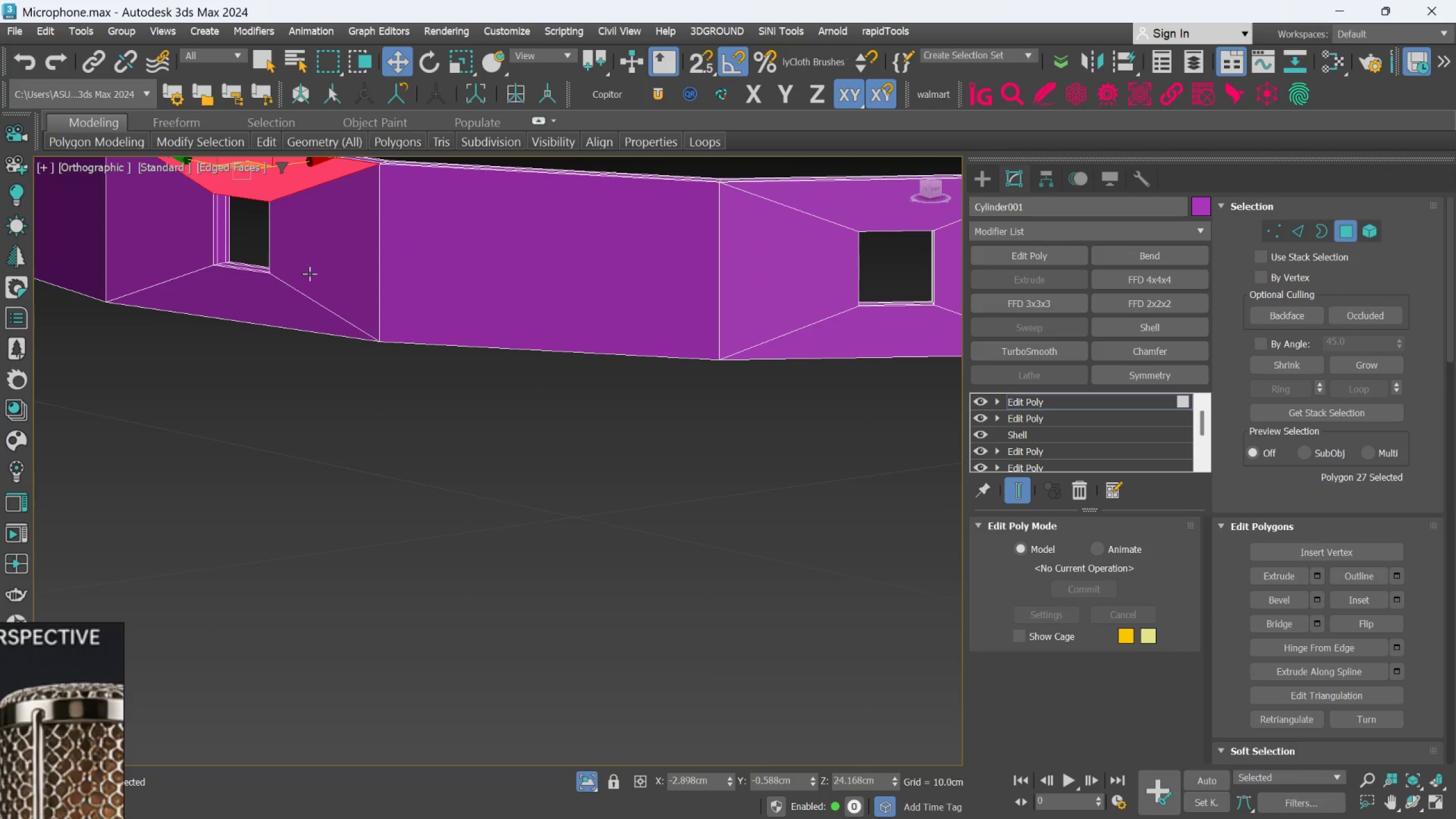 
left_click_drag(start_coordinate=[1297, 235], to_coordinate=[1289, 240])
 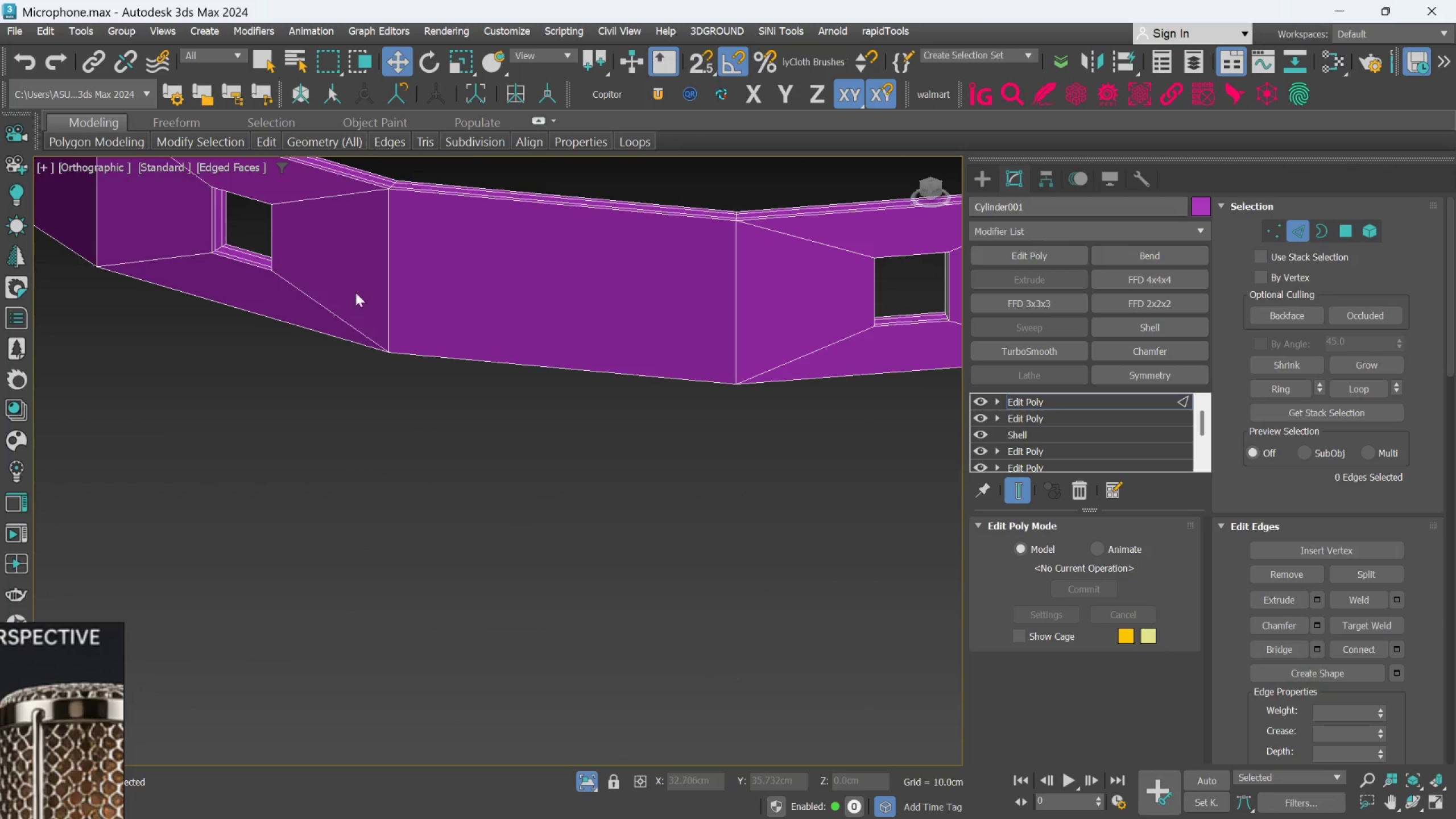 
scroll: coordinate [205, 273], scroll_direction: up, amount: 2.0
 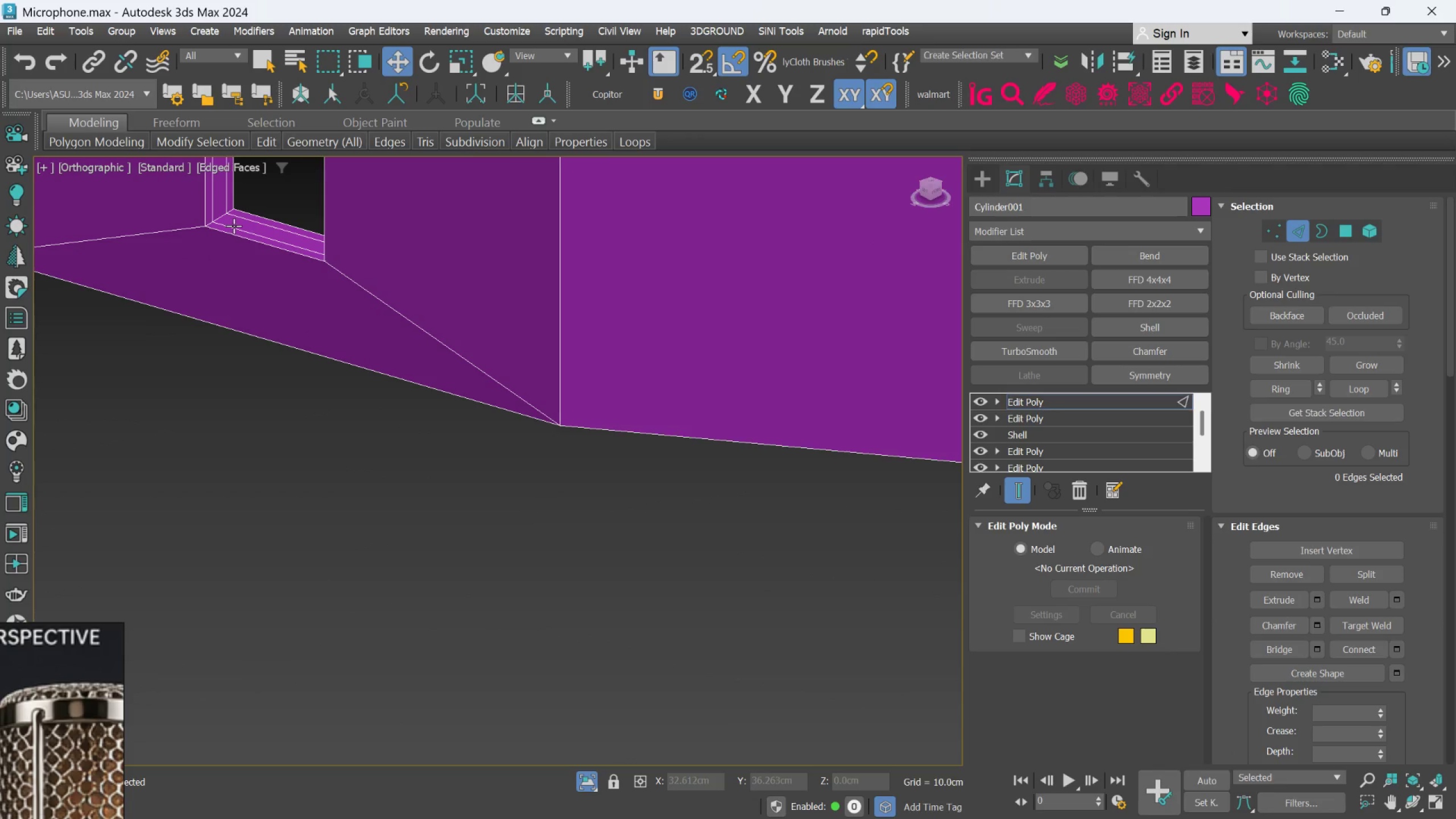 
left_click([234, 226])
 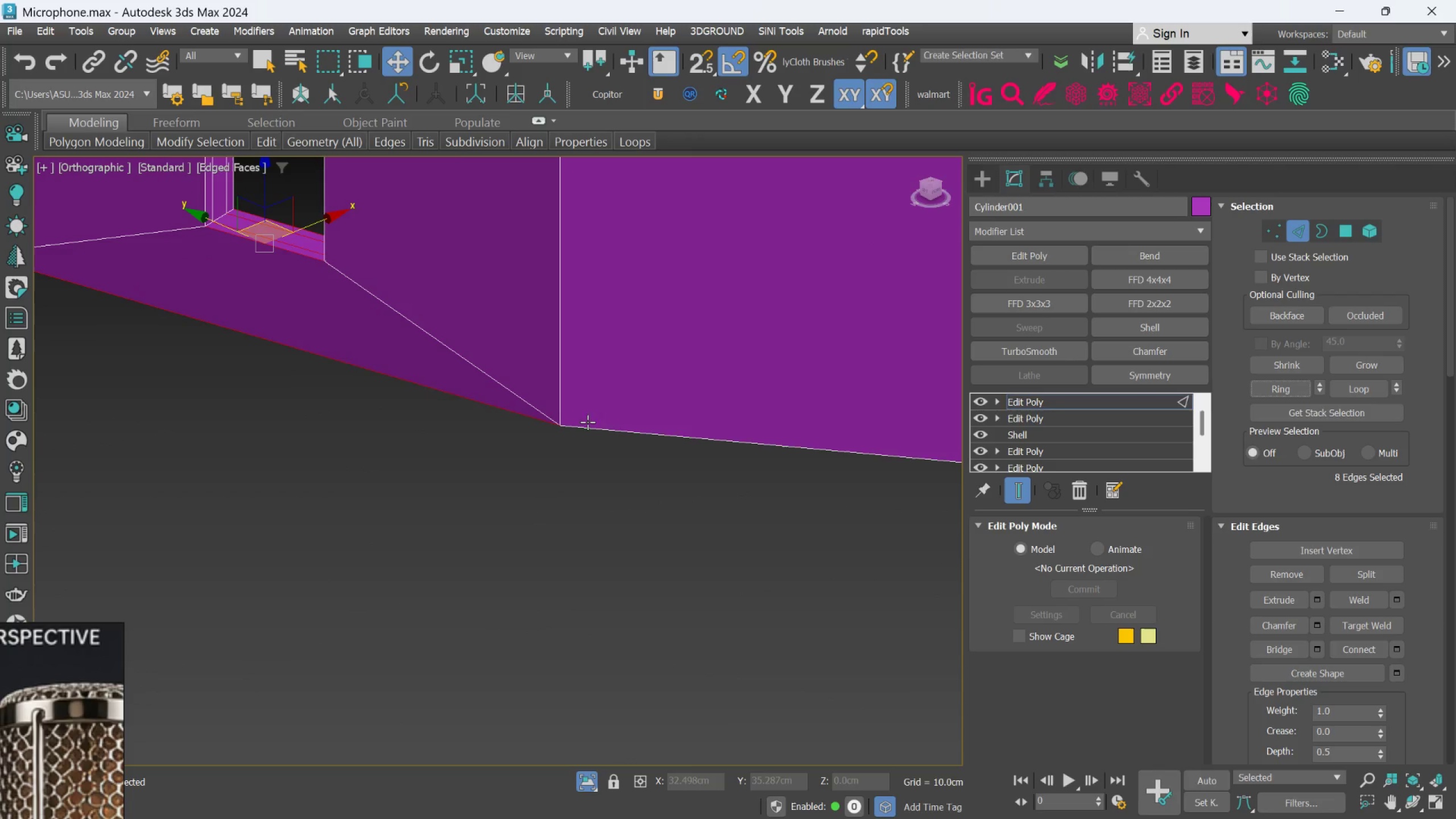 
scroll: coordinate [411, 472], scroll_direction: down, amount: 2.0
 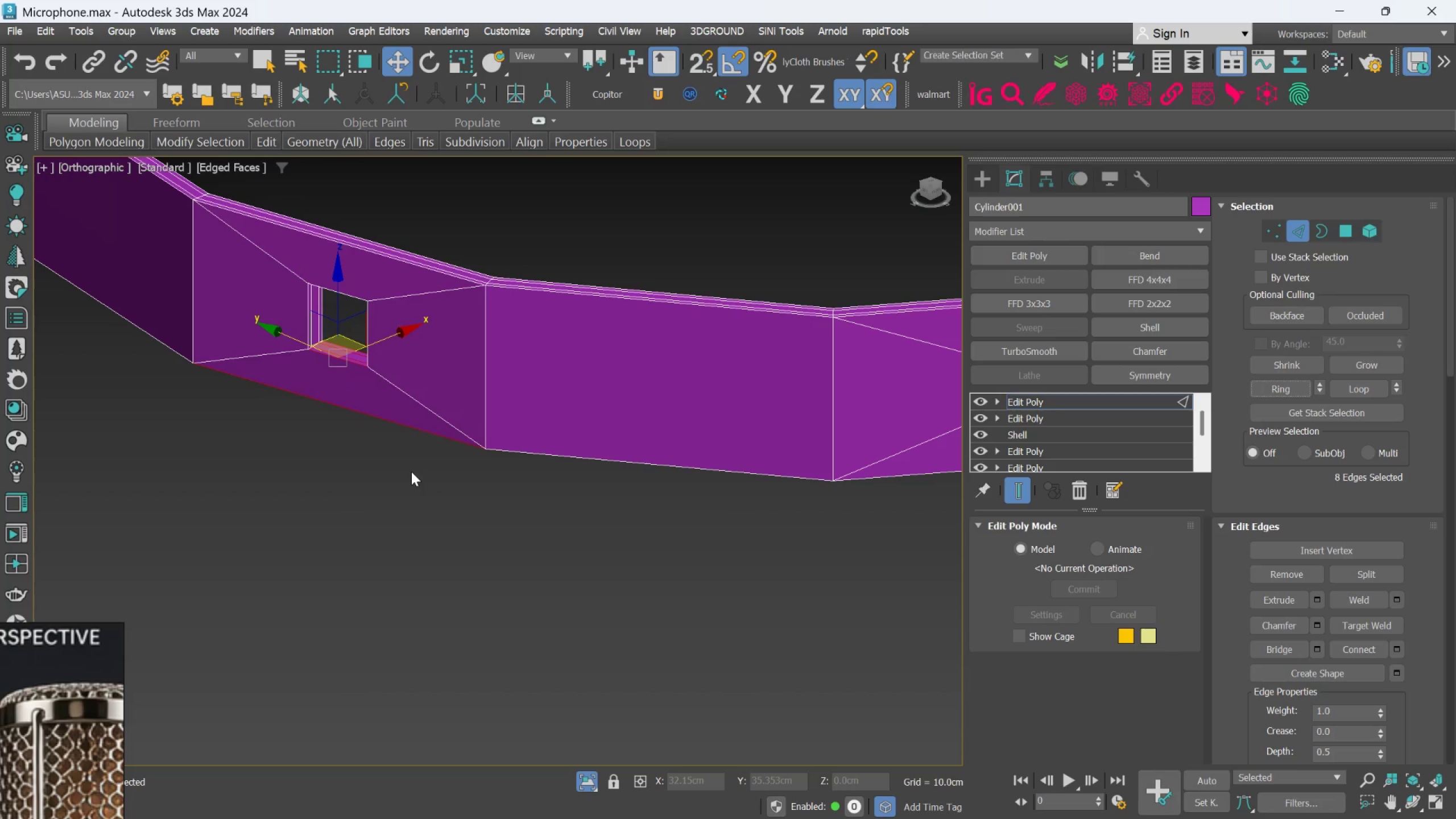 
hold_key(key=AltLeft, duration=2.5)
 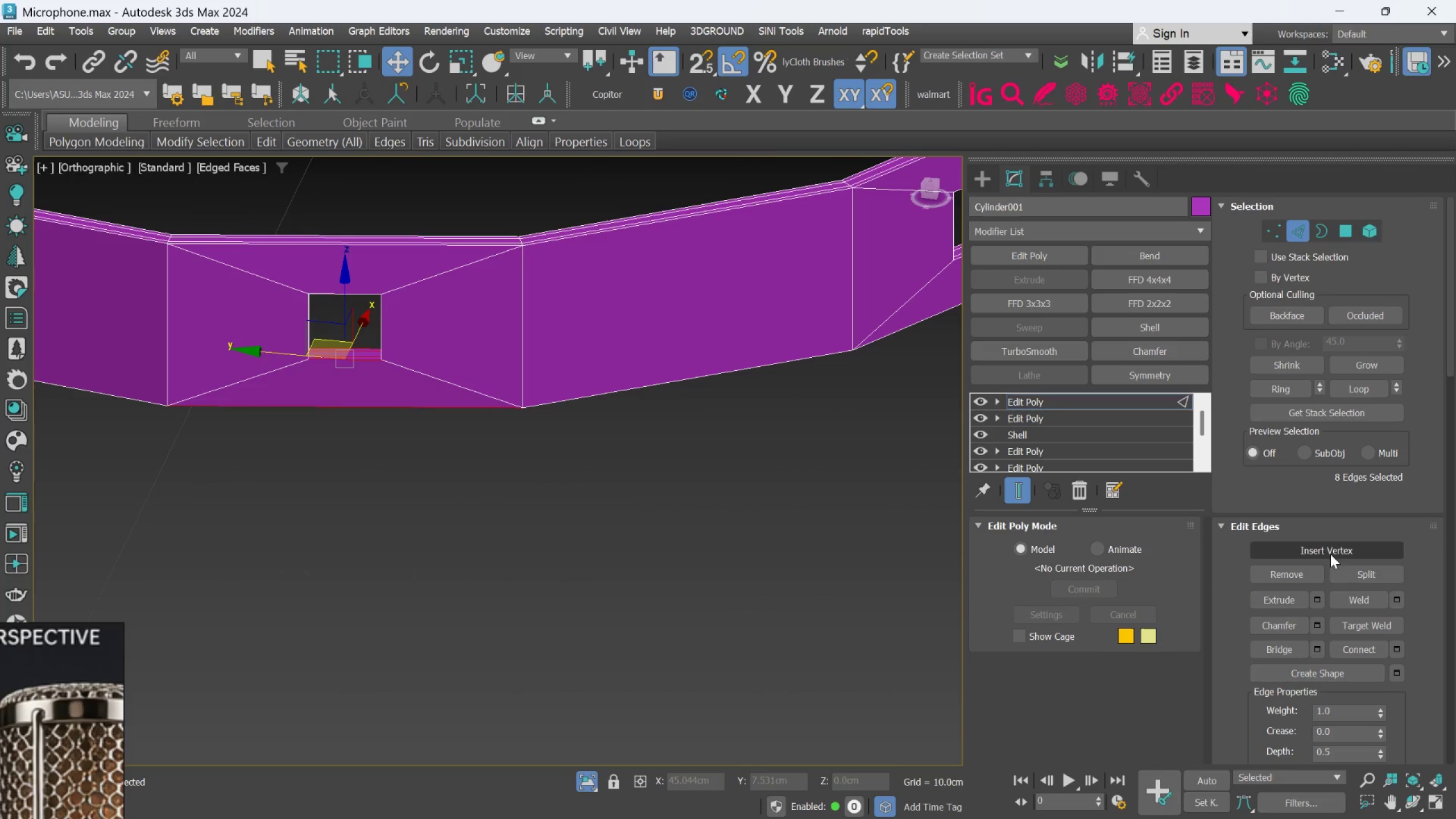 
left_click([1396, 648])
 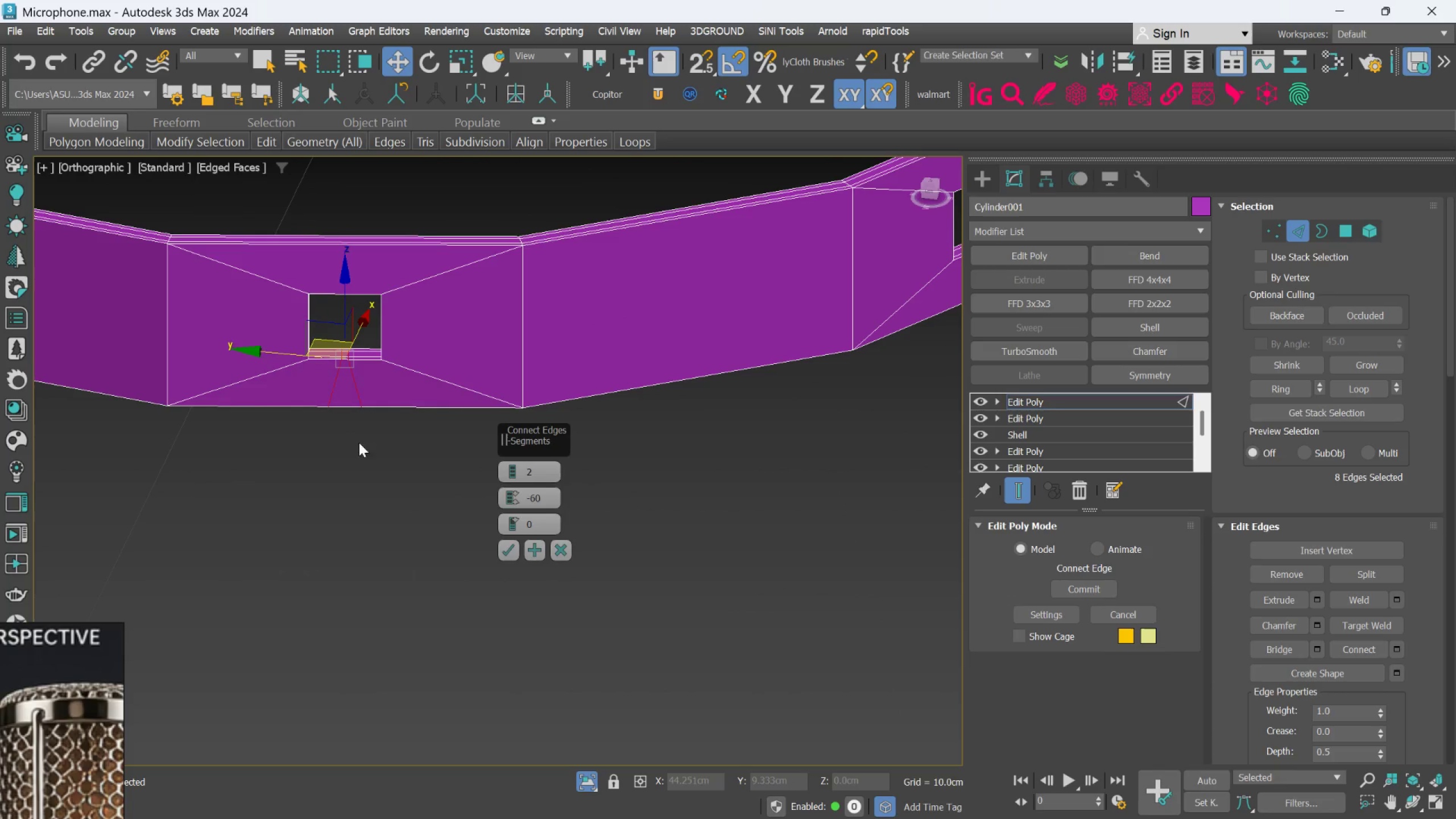 
scroll: coordinate [374, 347], scroll_direction: up, amount: 7.0
 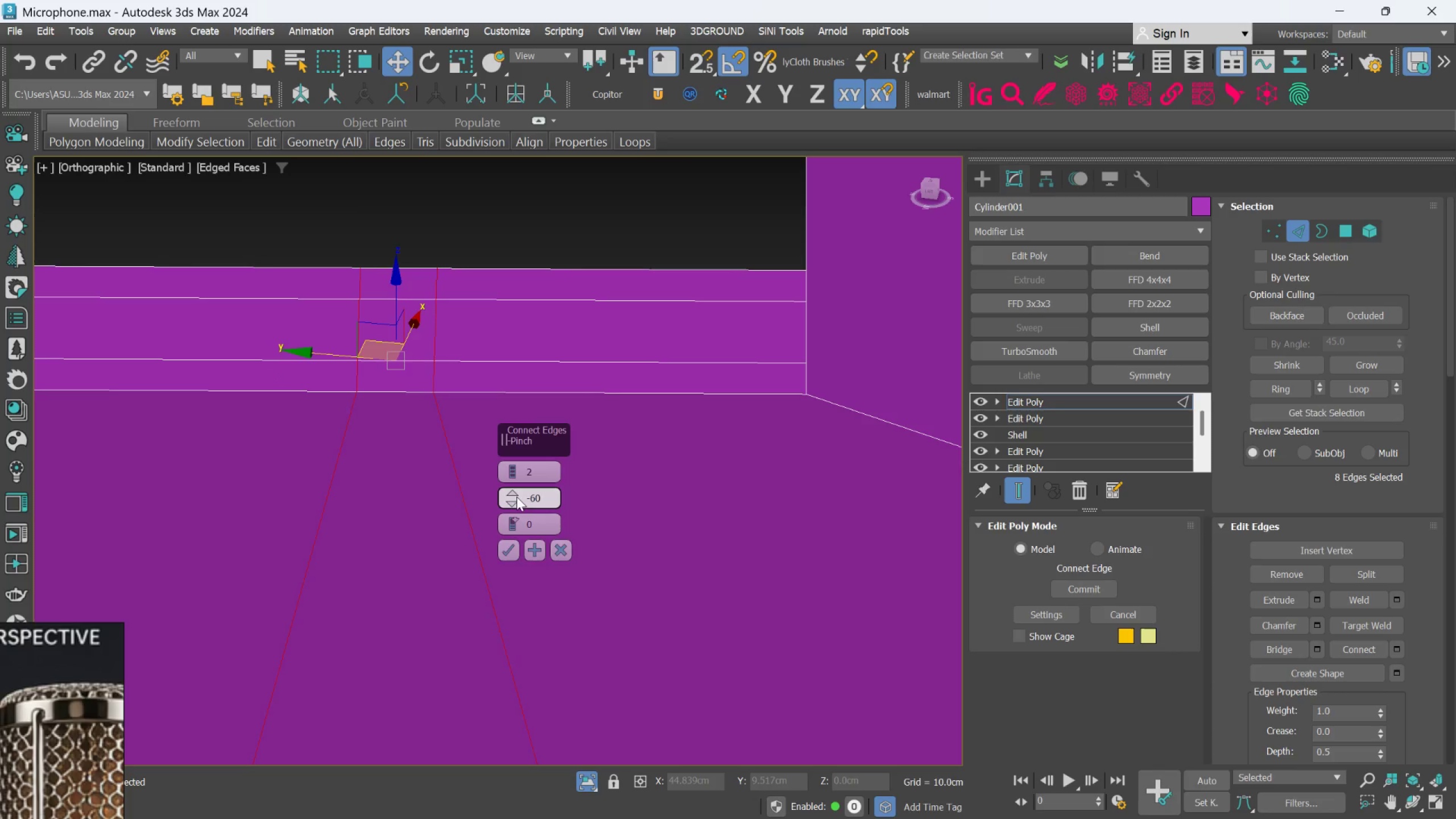 
left_click_drag(start_coordinate=[512, 492], to_coordinate=[511, 413])
 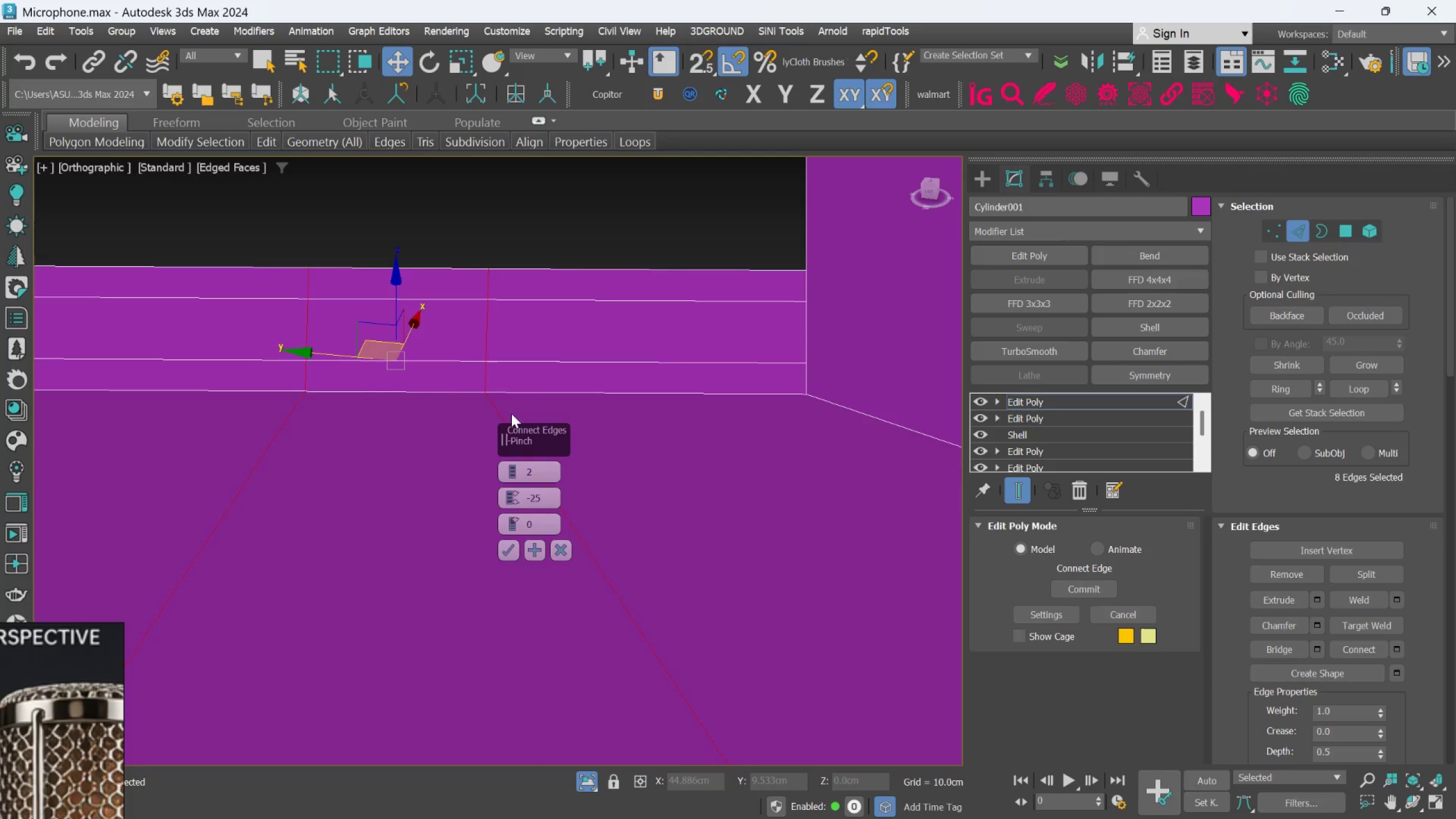 
scroll: coordinate [433, 410], scroll_direction: down, amount: 6.0
 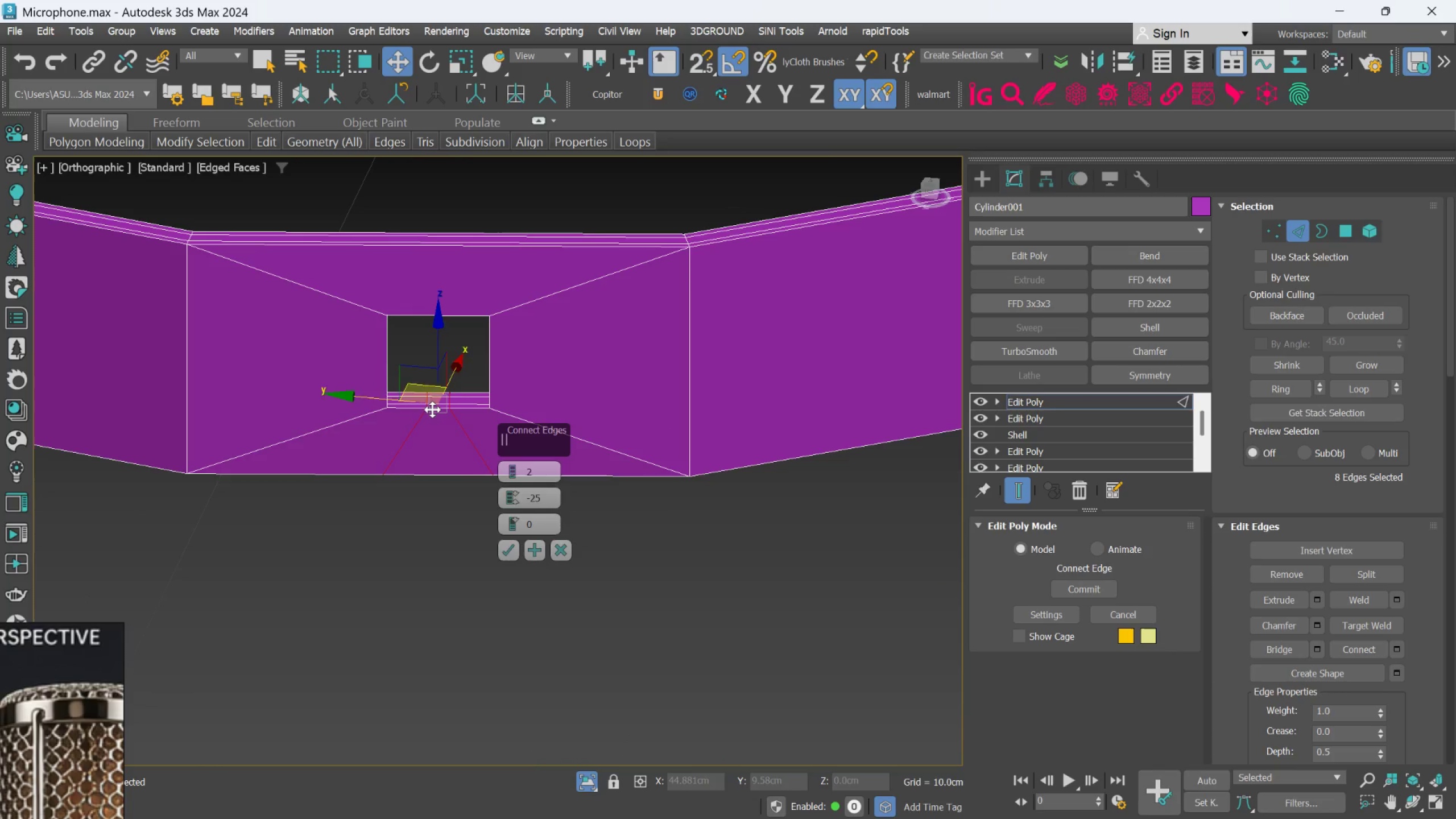 
hold_key(key=AltLeft, duration=1.77)
 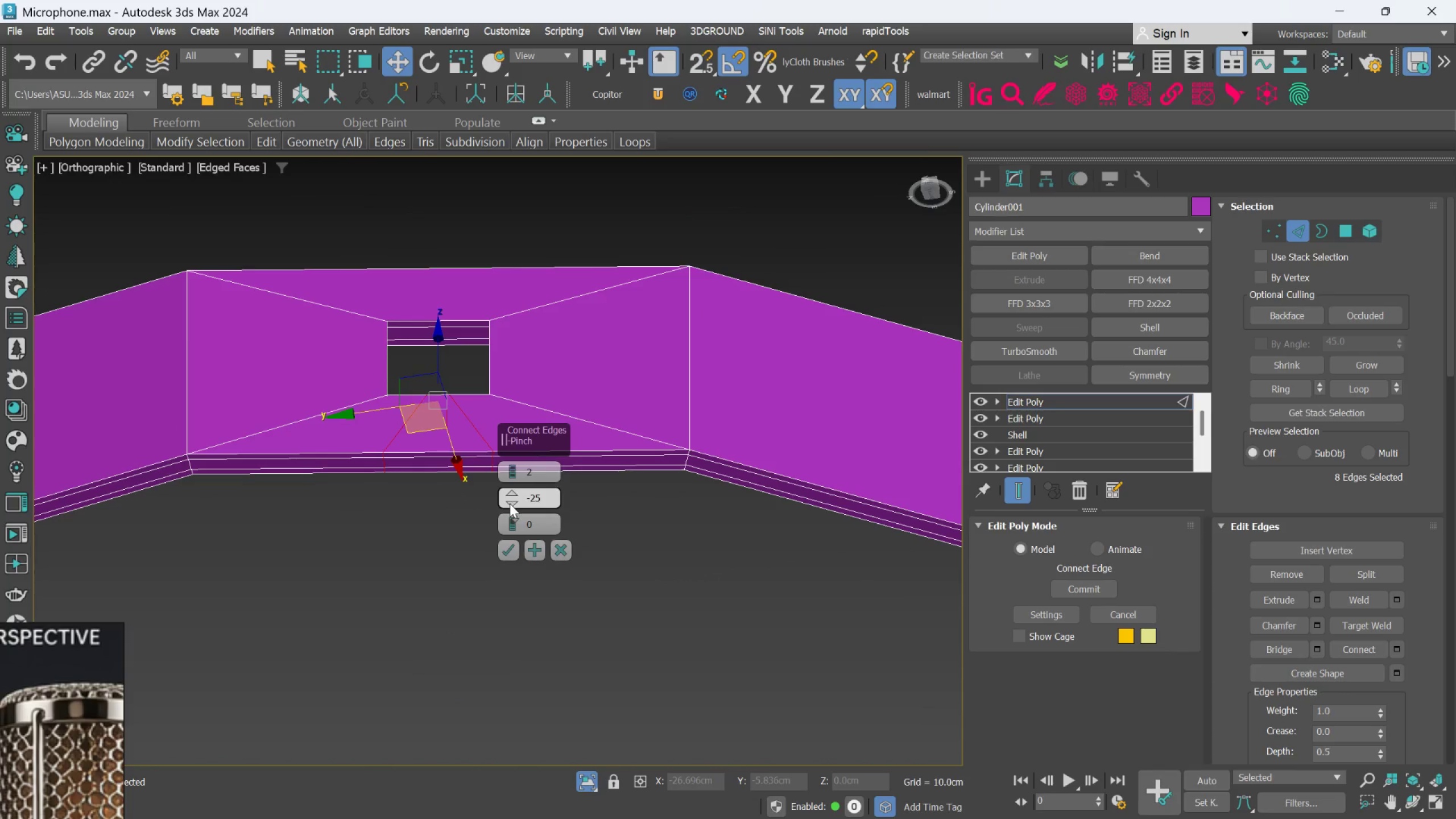 
left_click_drag(start_coordinate=[509, 504], to_coordinate=[510, 551])
 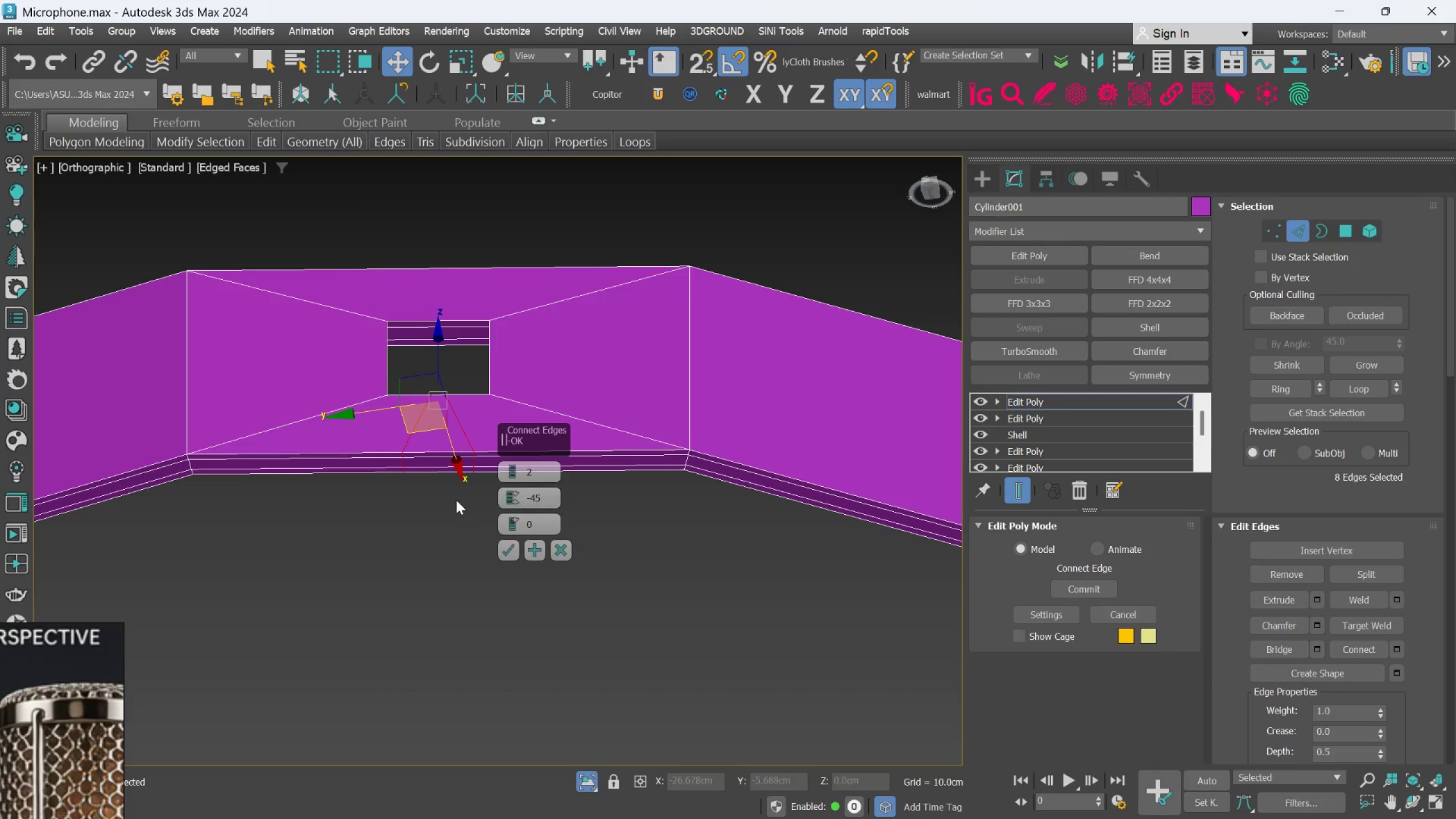 
hold_key(key=AltLeft, duration=0.93)
scroll: coordinate [425, 423], scroll_direction: up, amount: 3.0
 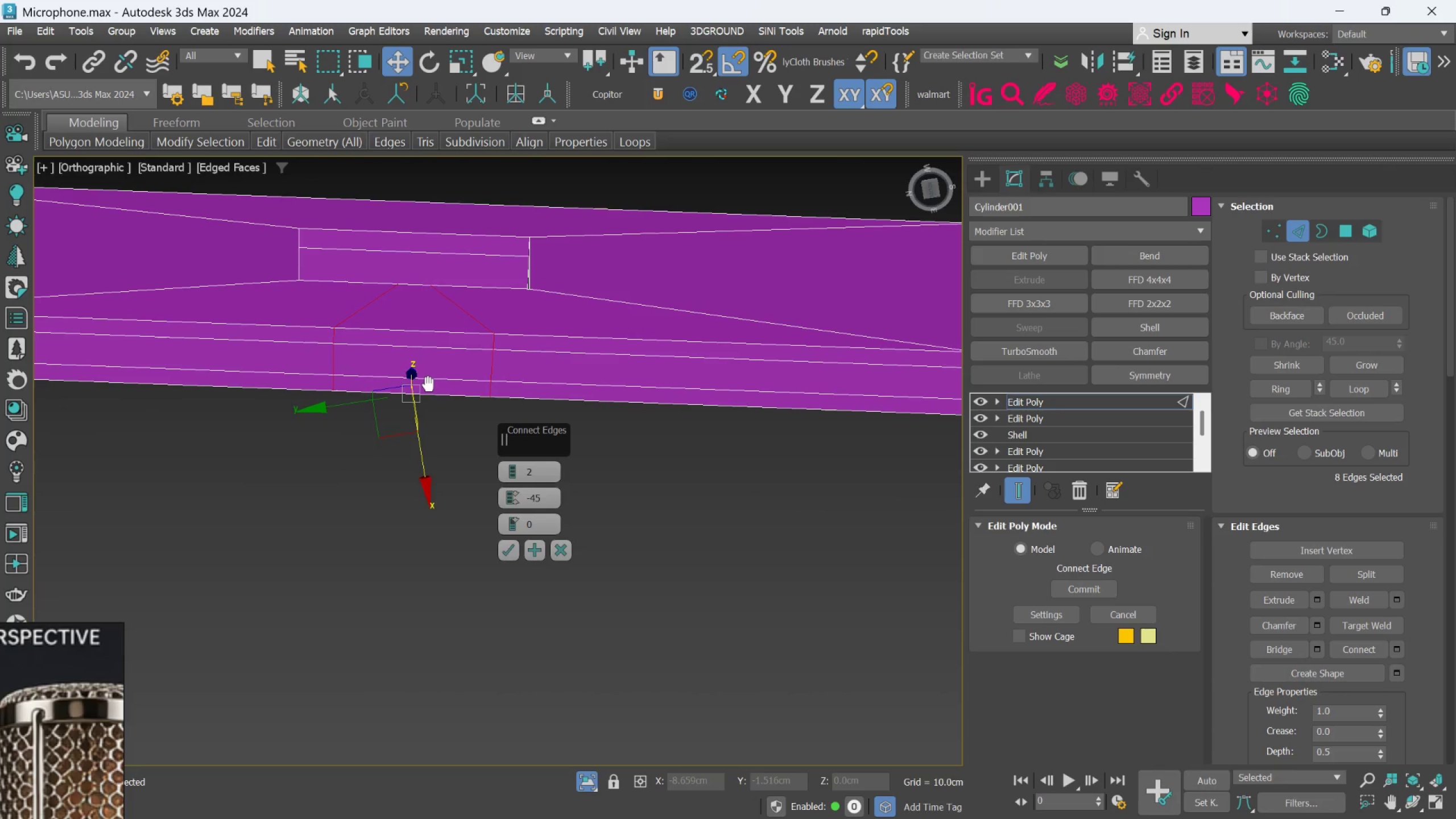 
left_click_drag(start_coordinate=[512, 506], to_coordinate=[513, 519])
 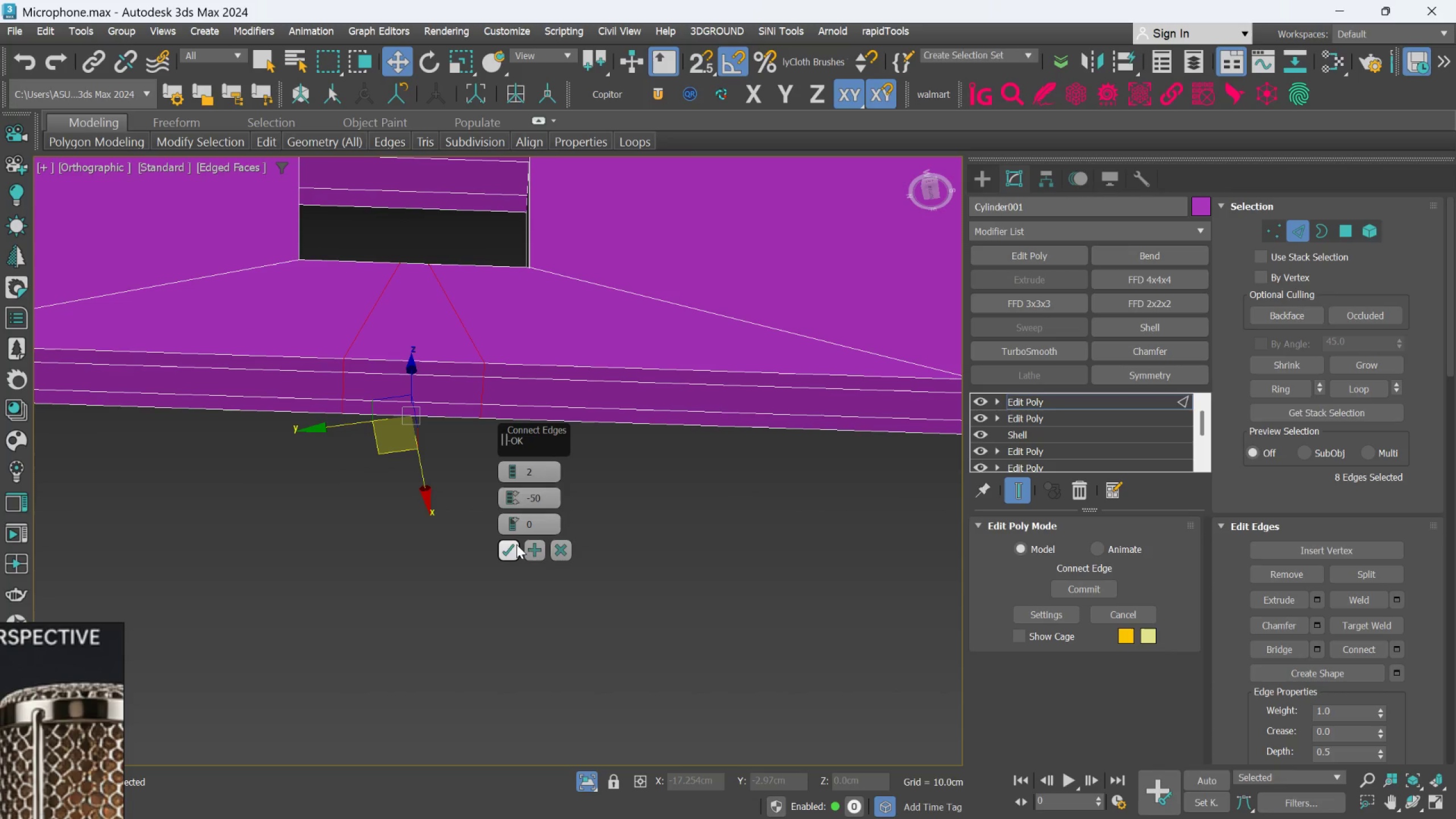 
left_click([511, 547])
 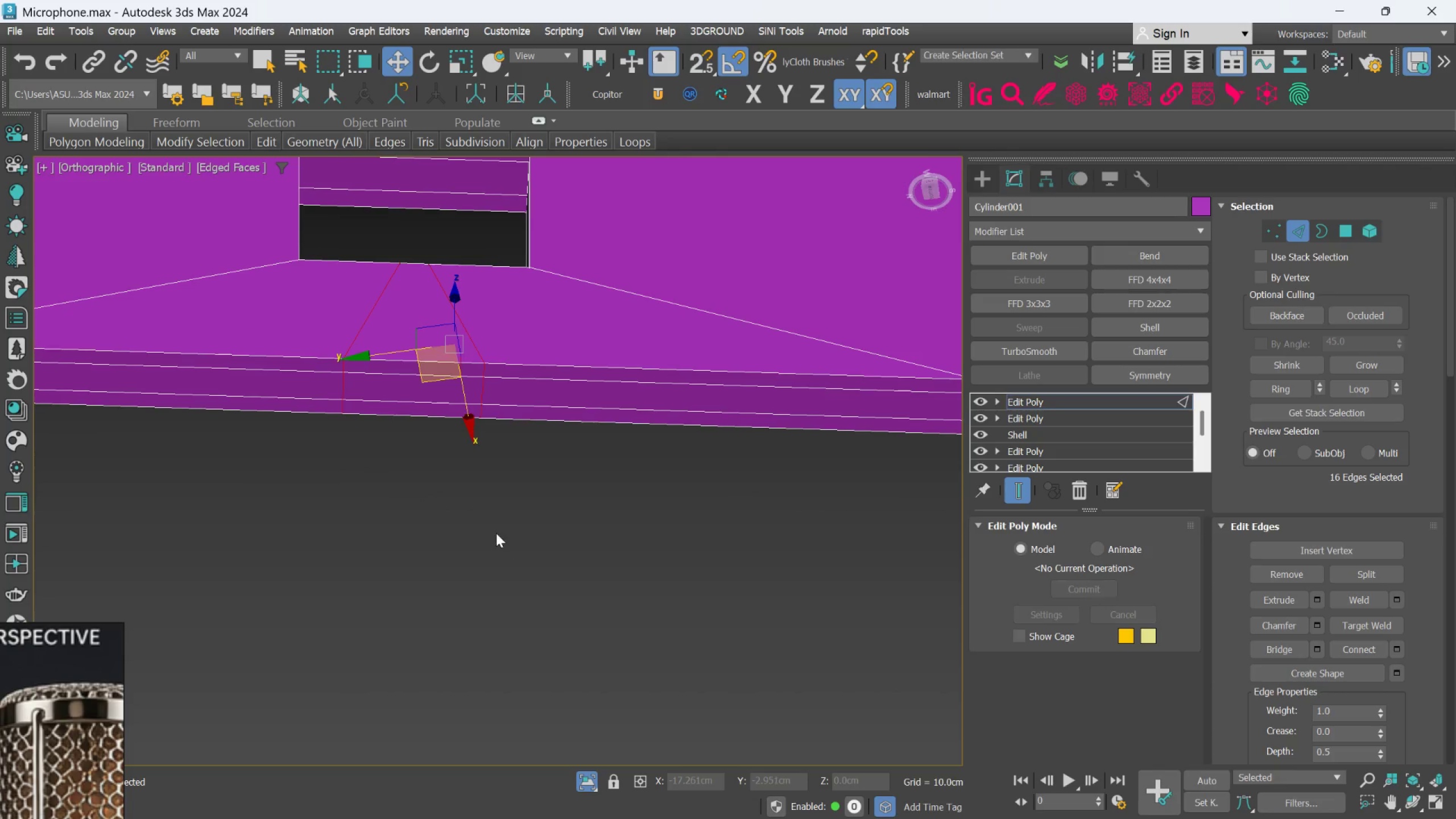 
hold_key(key=AltLeft, duration=0.42)
 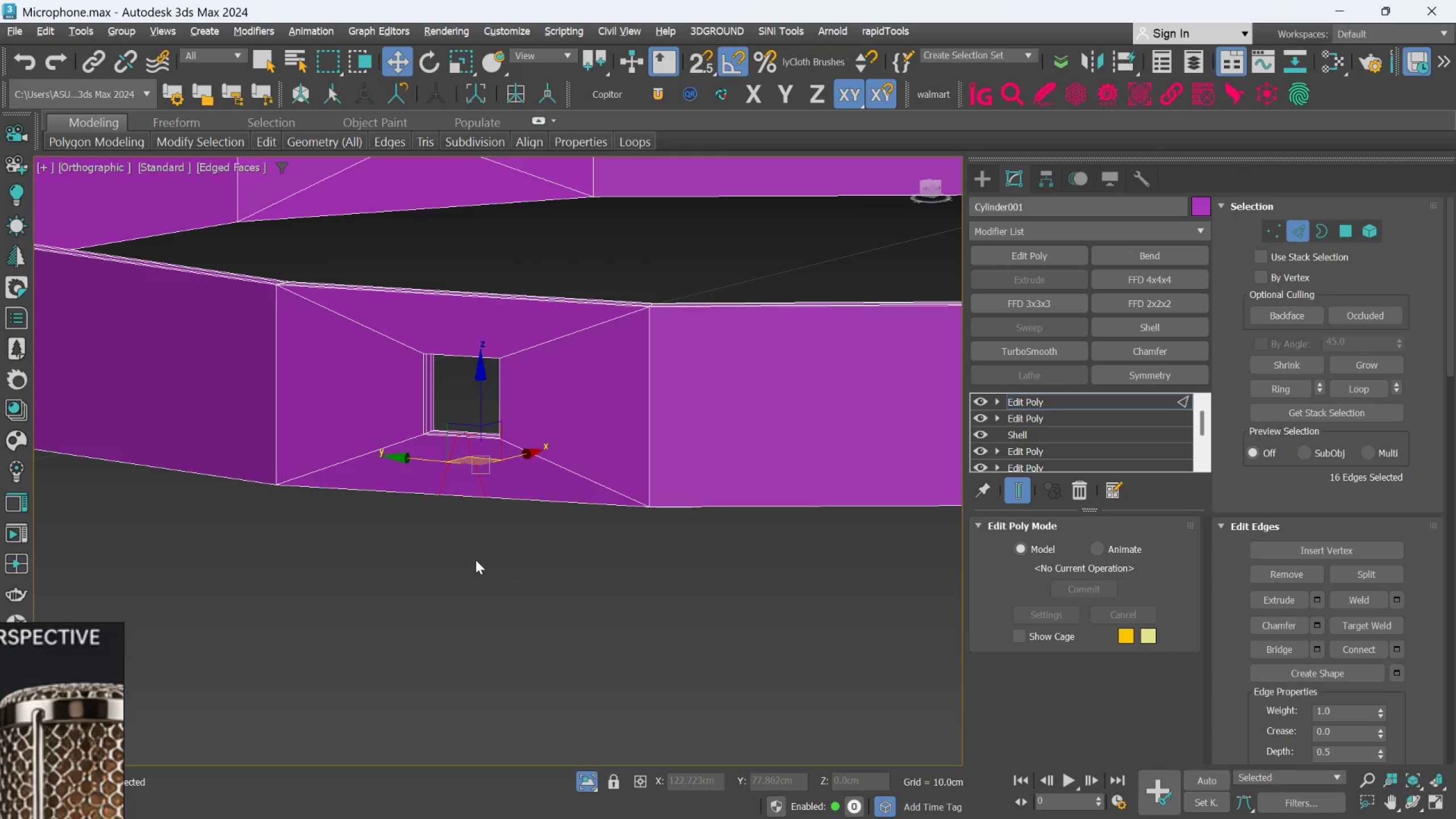 
scroll: coordinate [475, 560], scroll_direction: down, amount: 6.0
 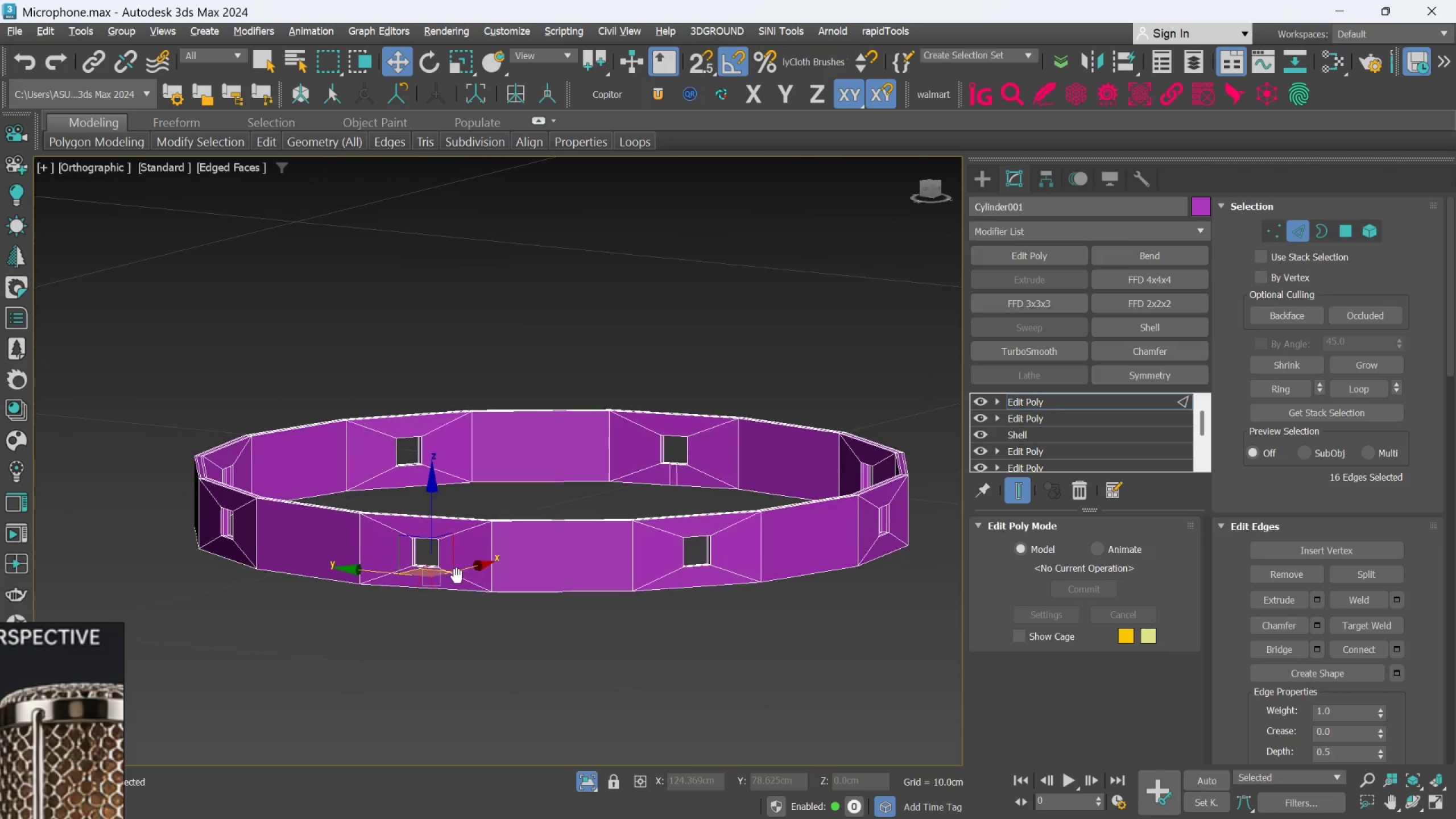 
hold_key(key=AltLeft, duration=0.45)
 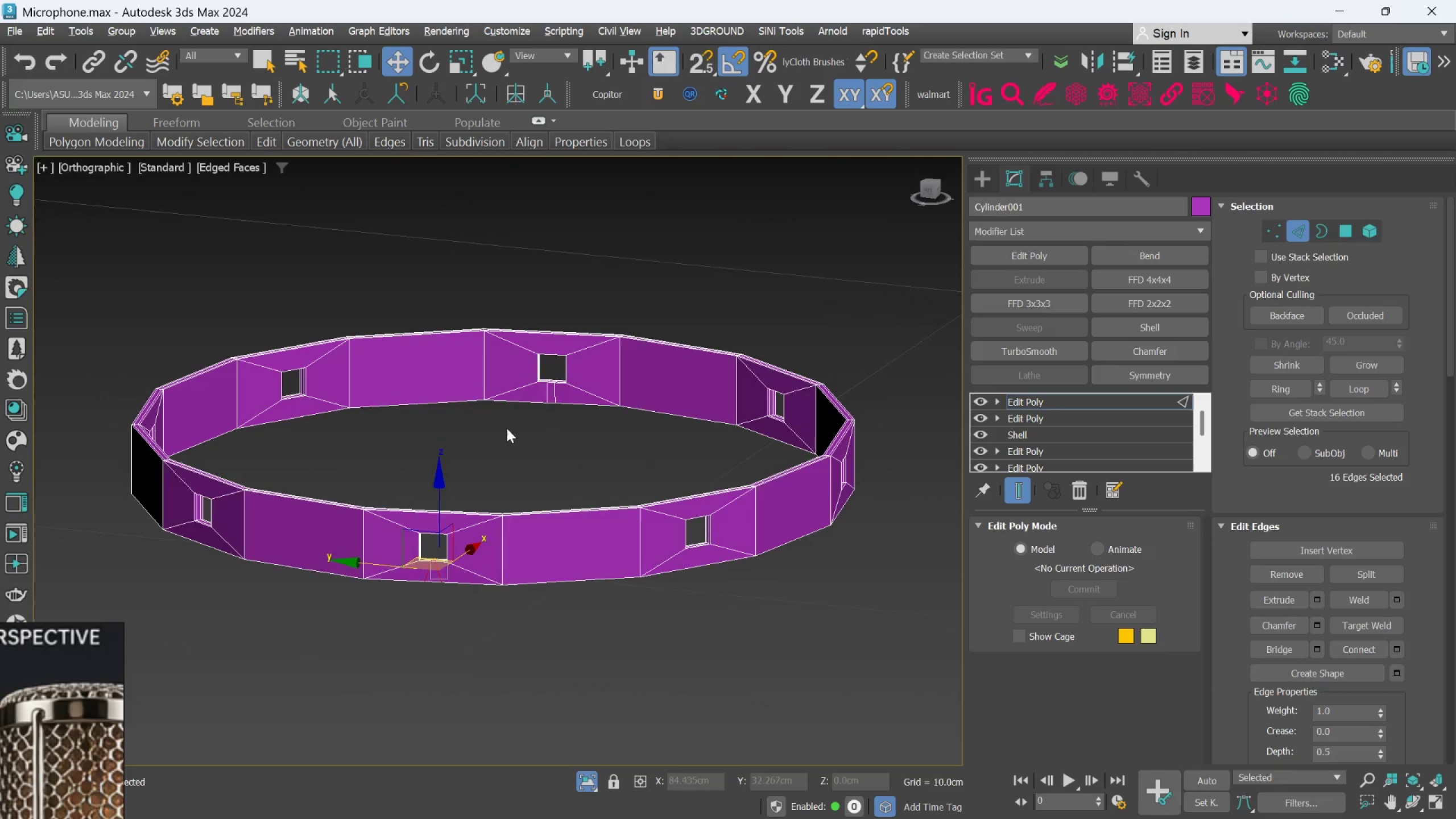 
scroll: coordinate [624, 442], scroll_direction: up, amount: 5.0
 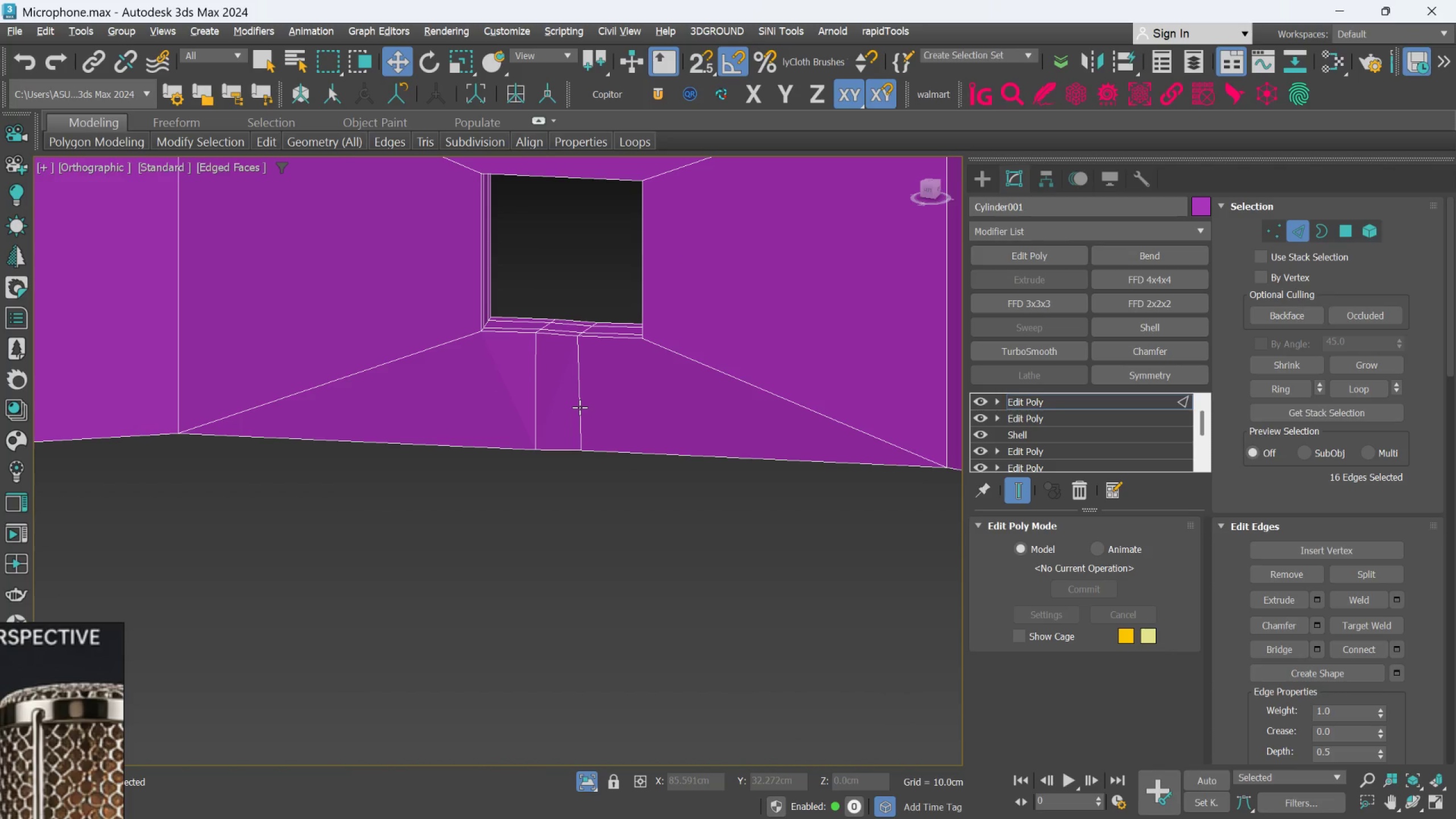 
double_click([579, 407])
 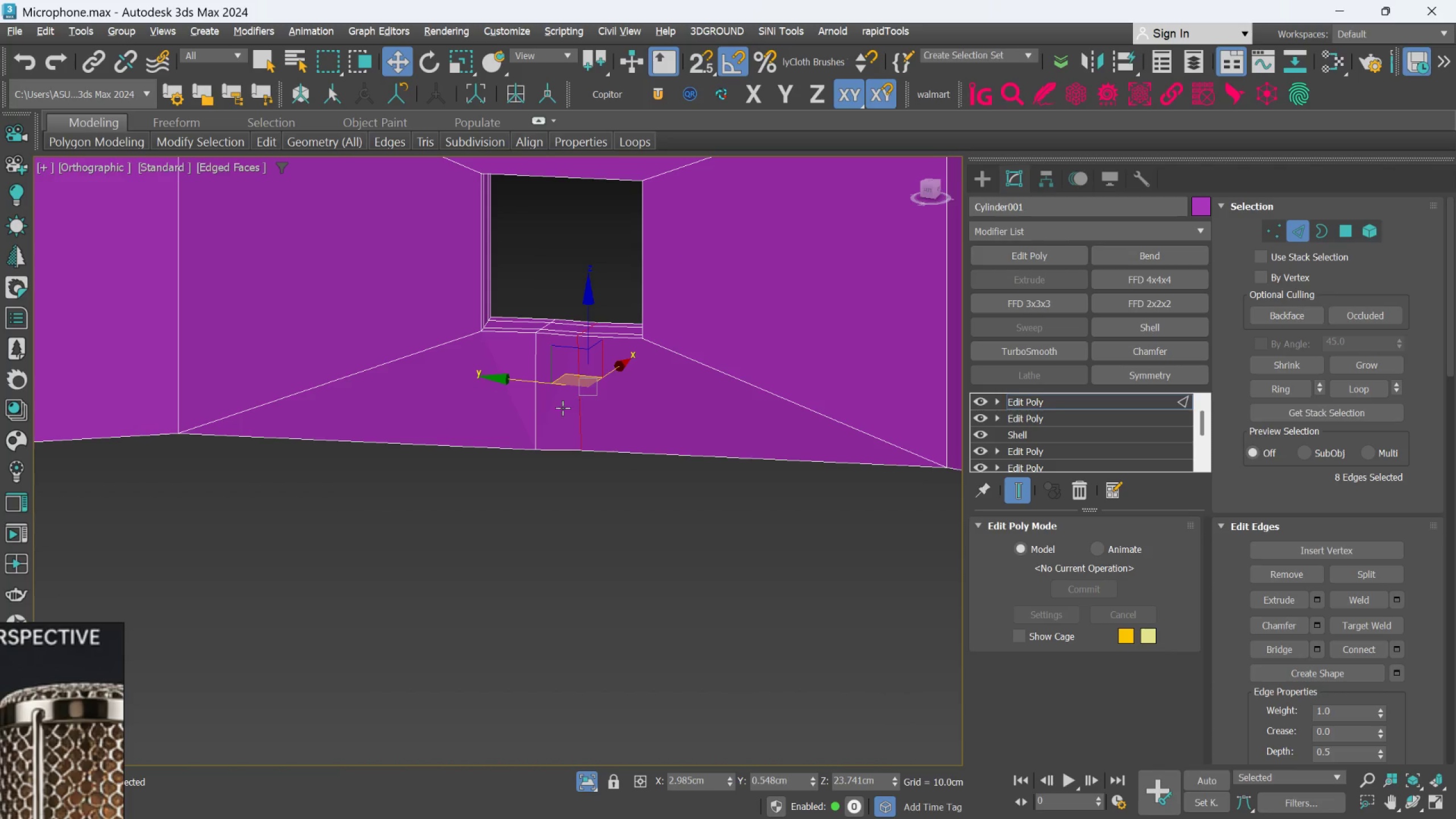 
hold_key(key=ControlLeft, duration=0.74)
double_click([533, 413])
 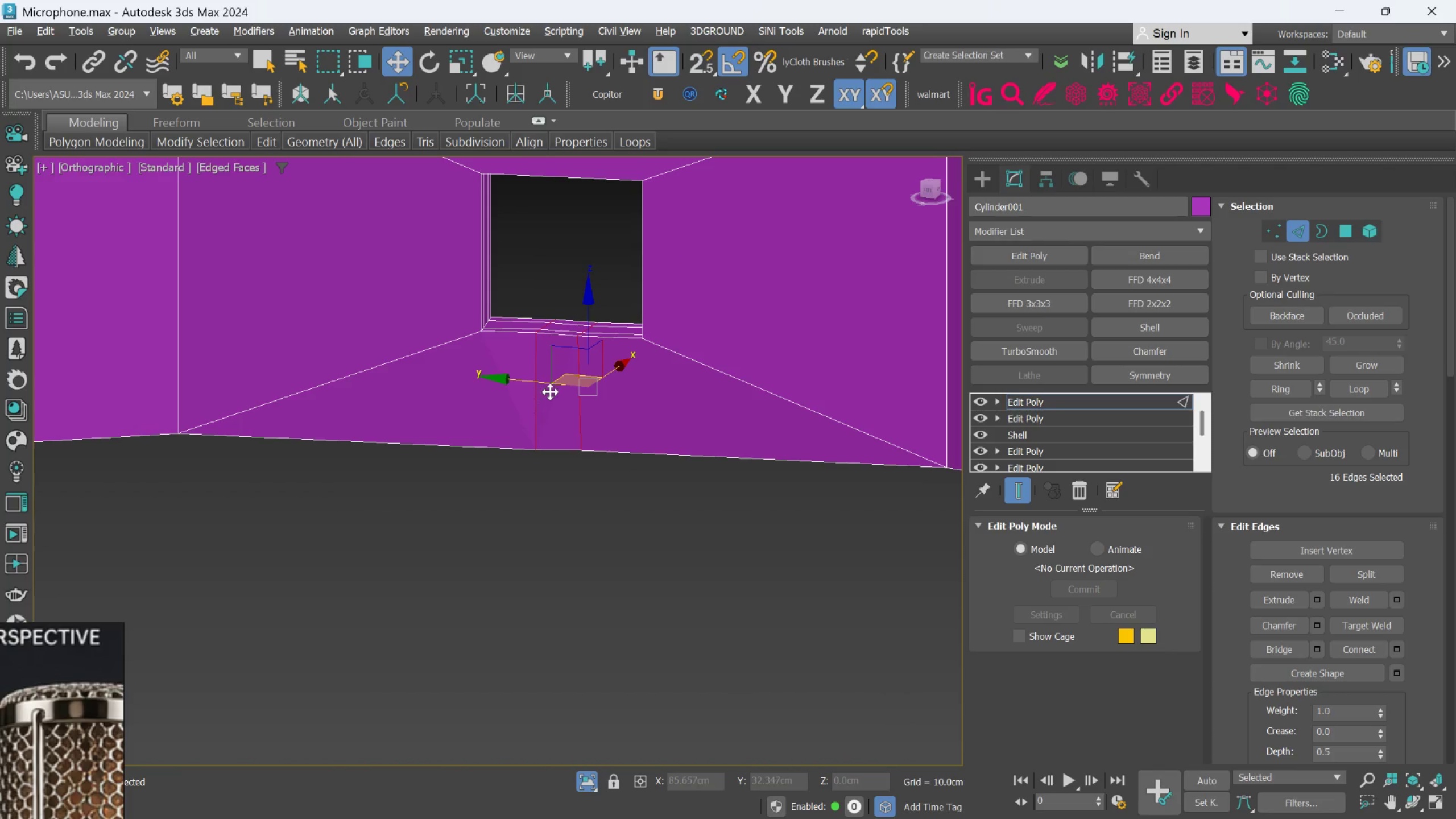 
key(Control+Backspace)
 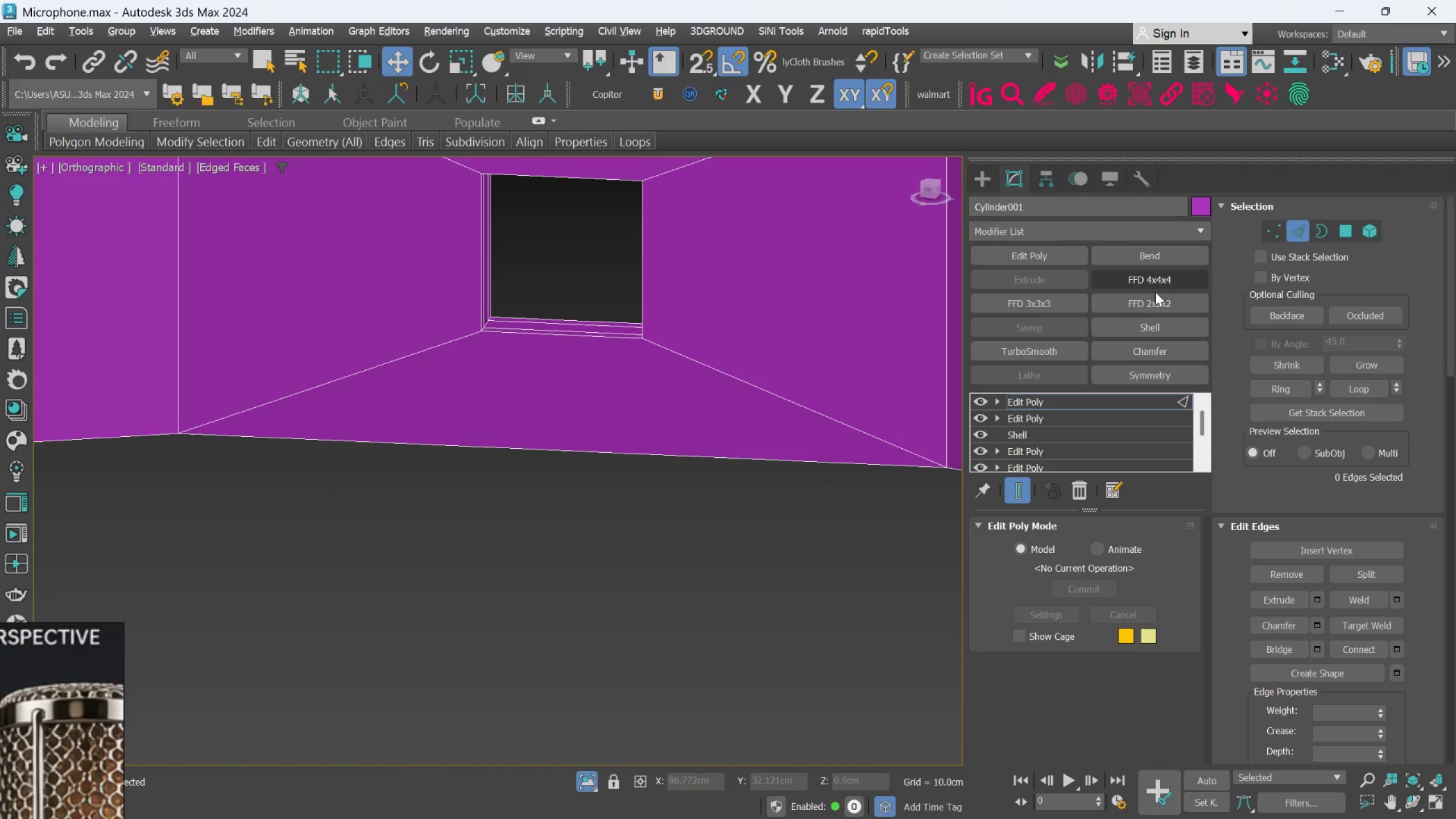 
scroll: coordinate [547, 344], scroll_direction: up, amount: 2.0
 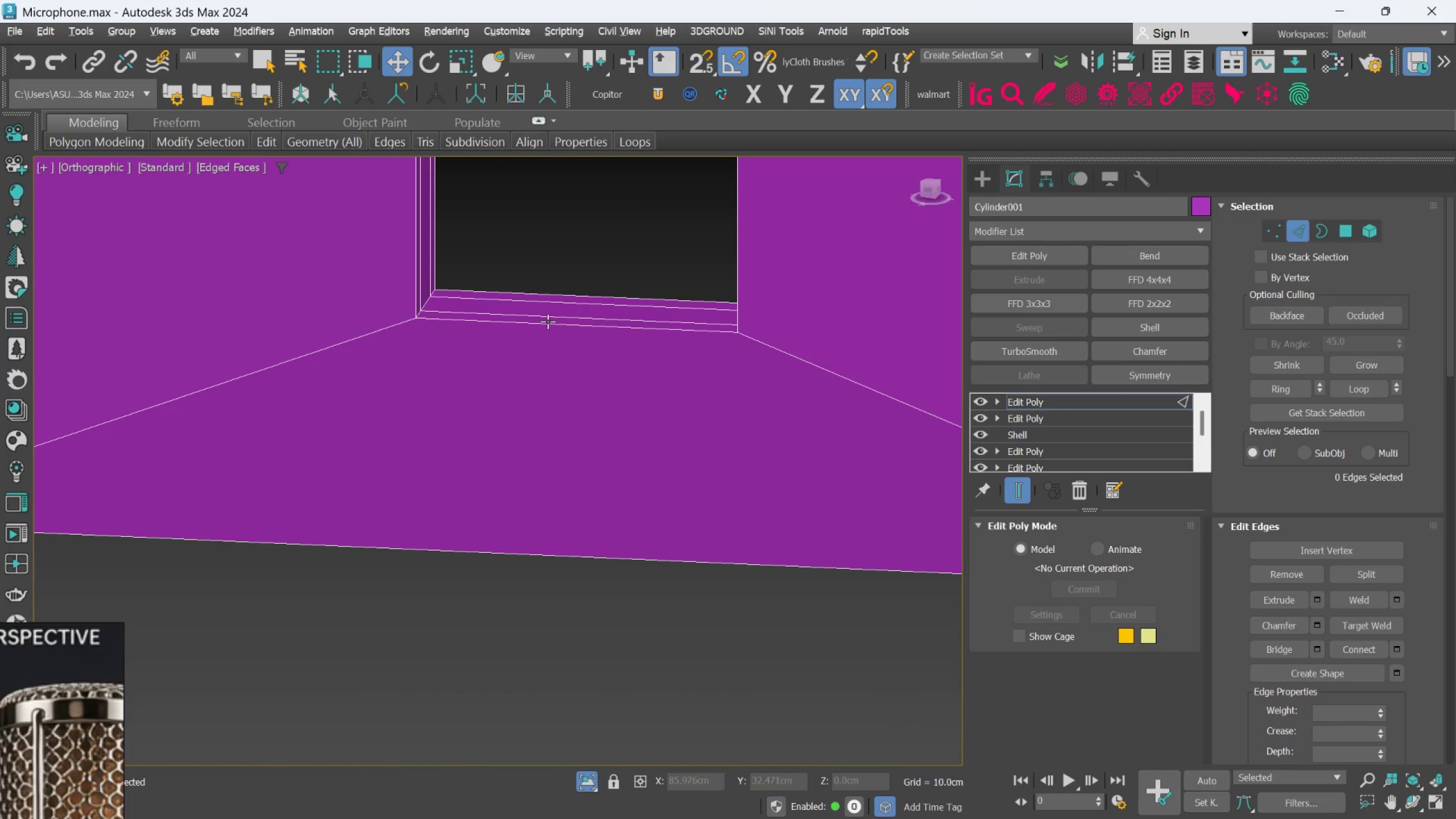 
left_click([548, 321])
 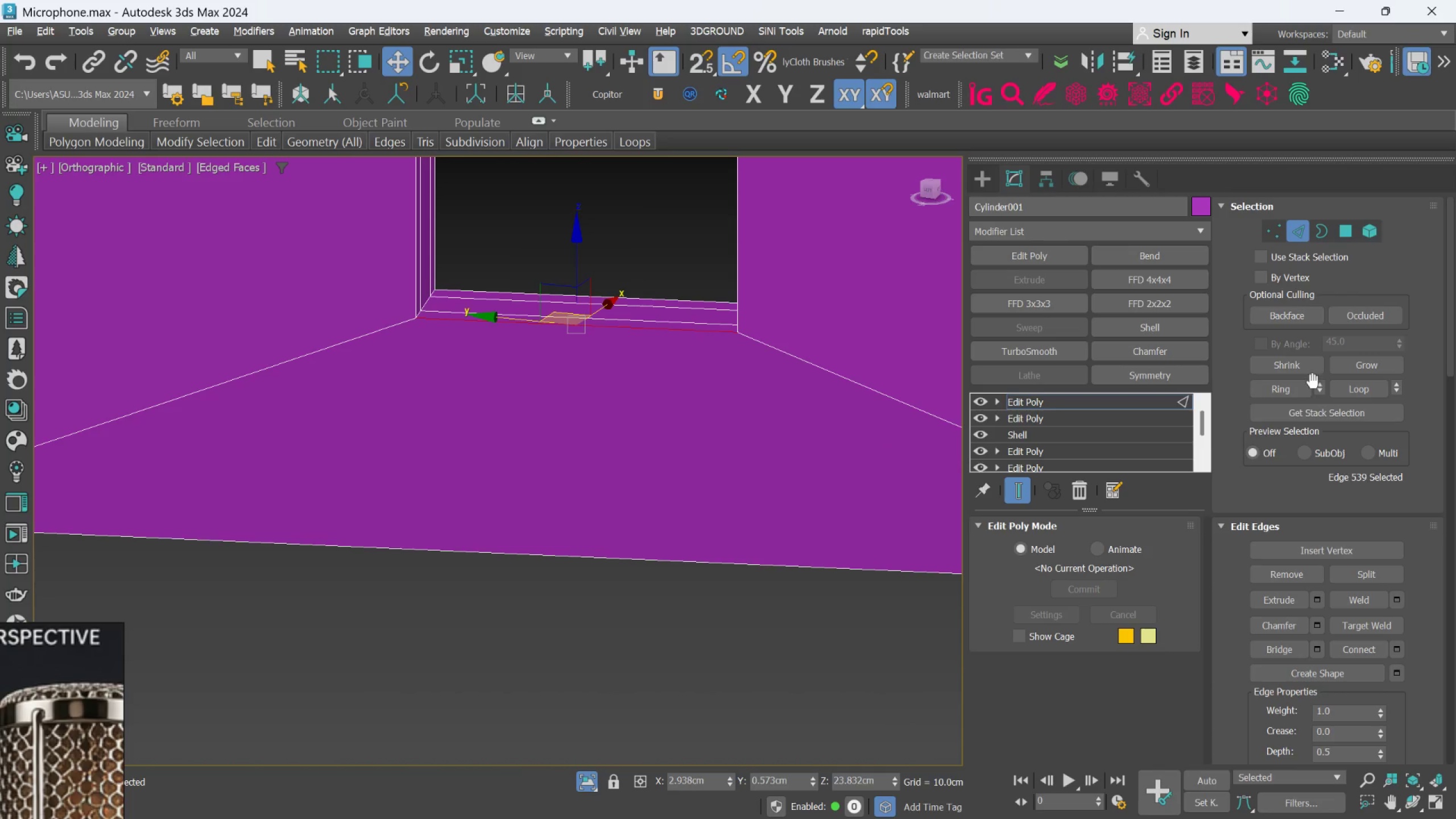 
left_click([1289, 390])
 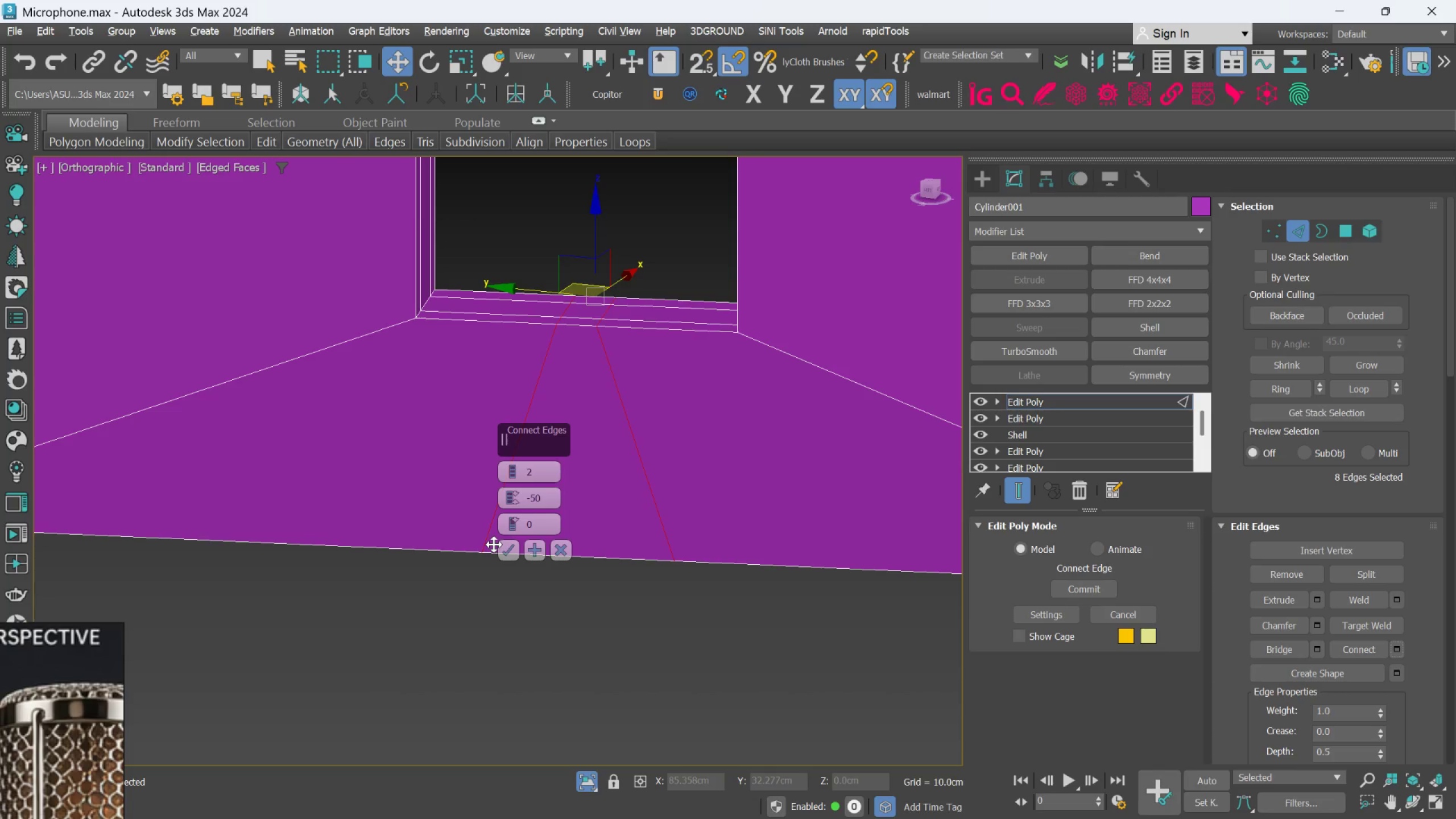 
scroll: coordinate [508, 543], scroll_direction: down, amount: 7.0
 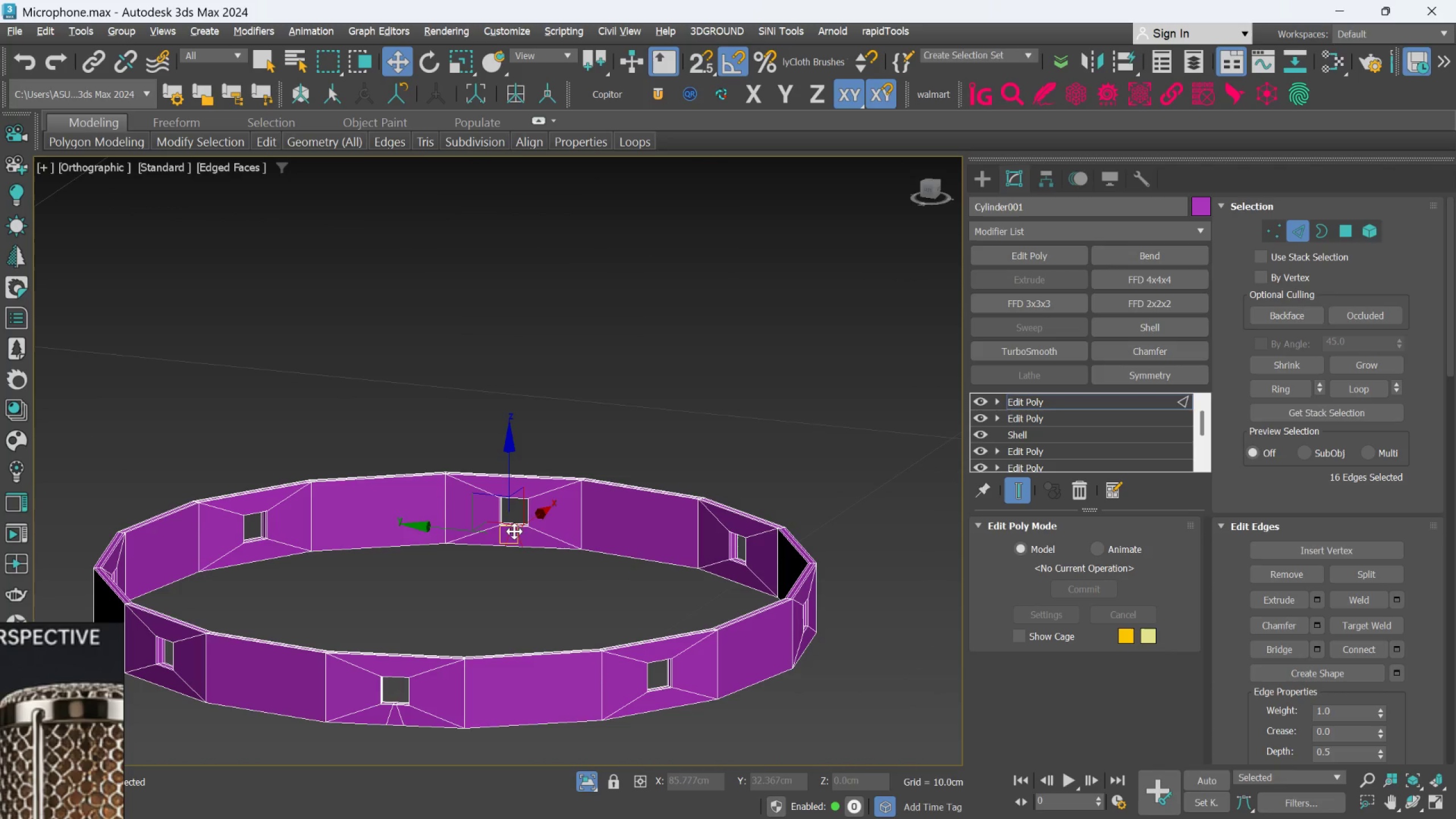 
hold_key(key=AltLeft, duration=0.49)
 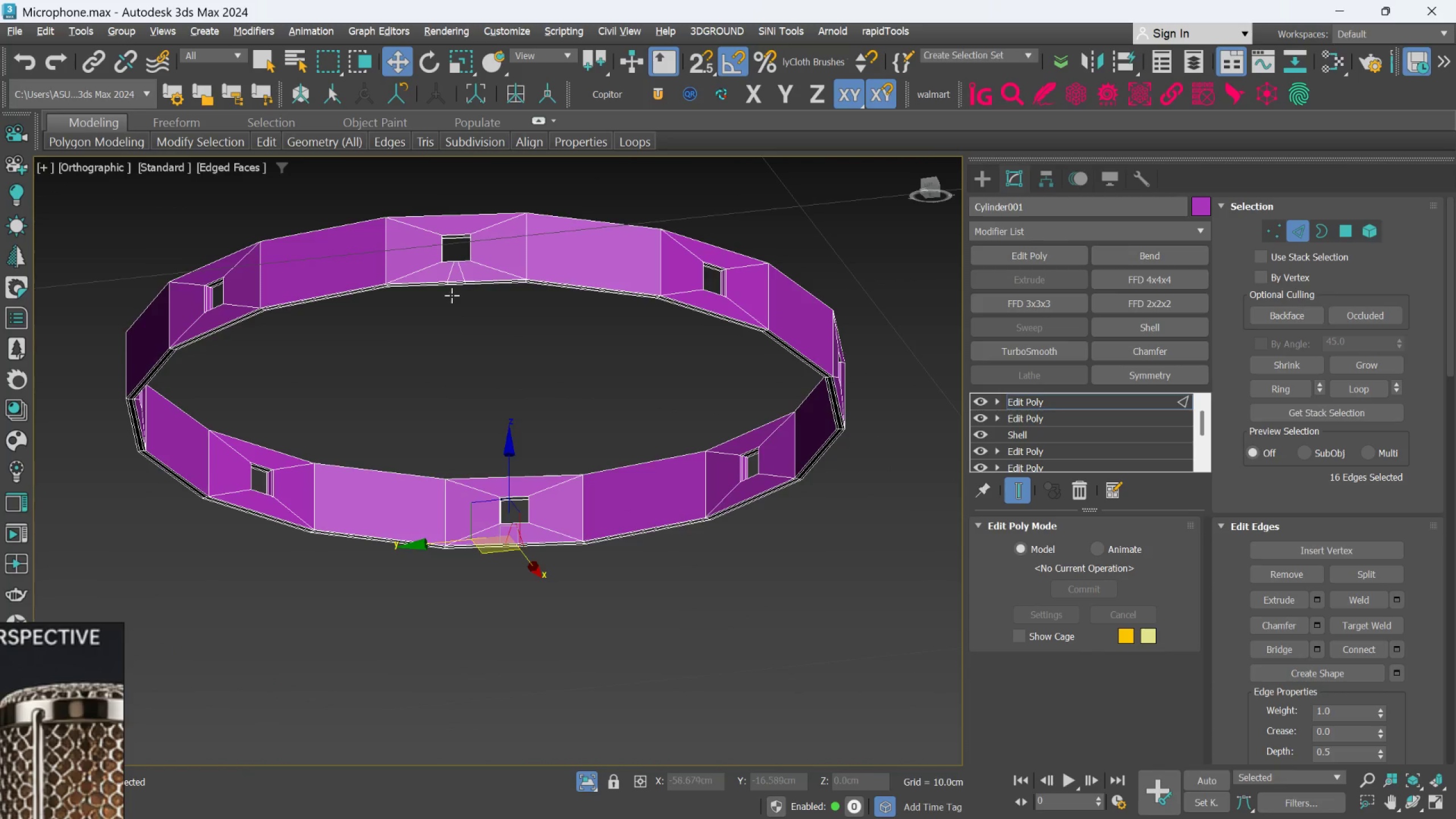 
hold_key(key=AltLeft, duration=0.32)
 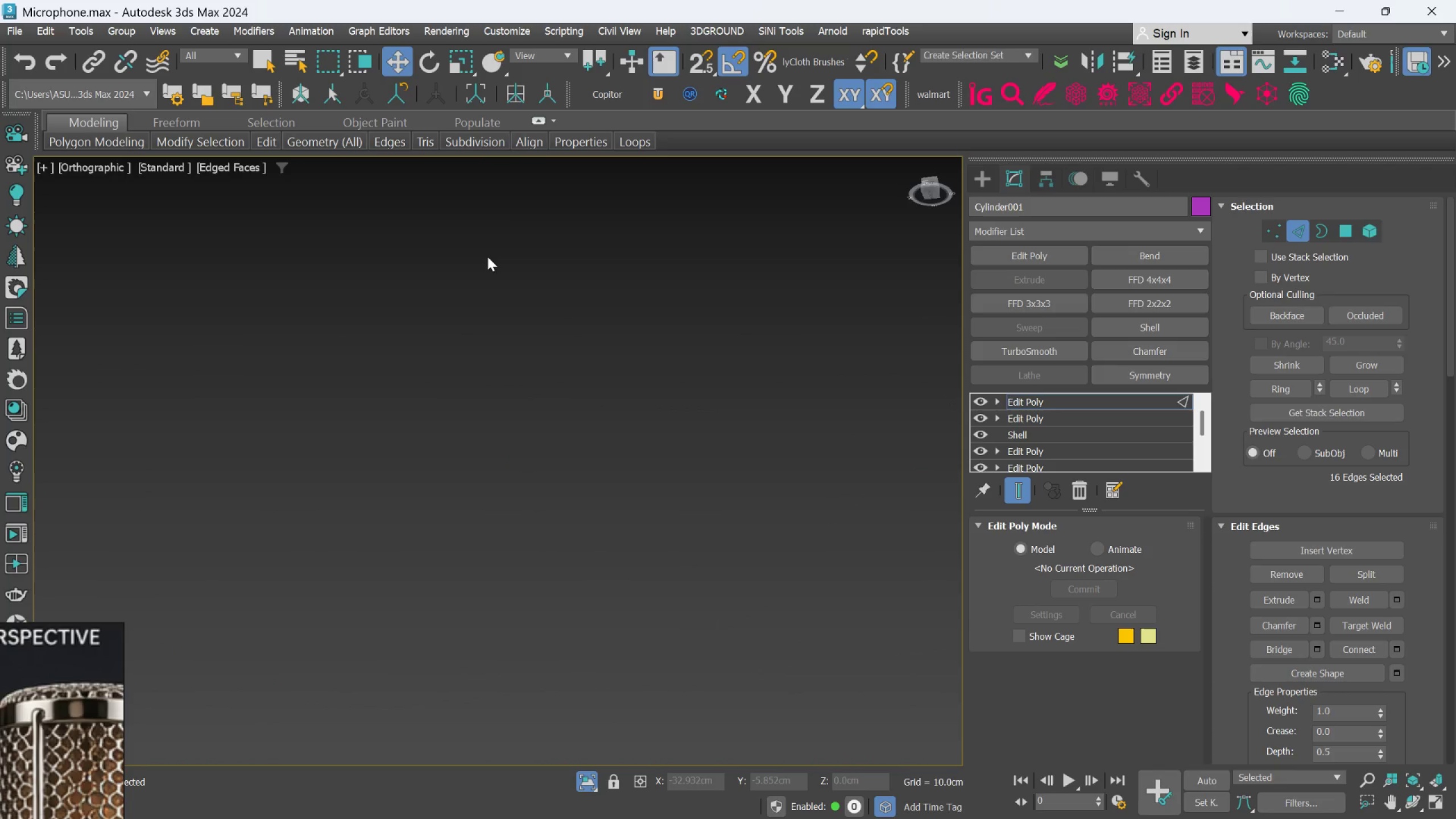 
scroll: coordinate [474, 275], scroll_direction: up, amount: 5.0
 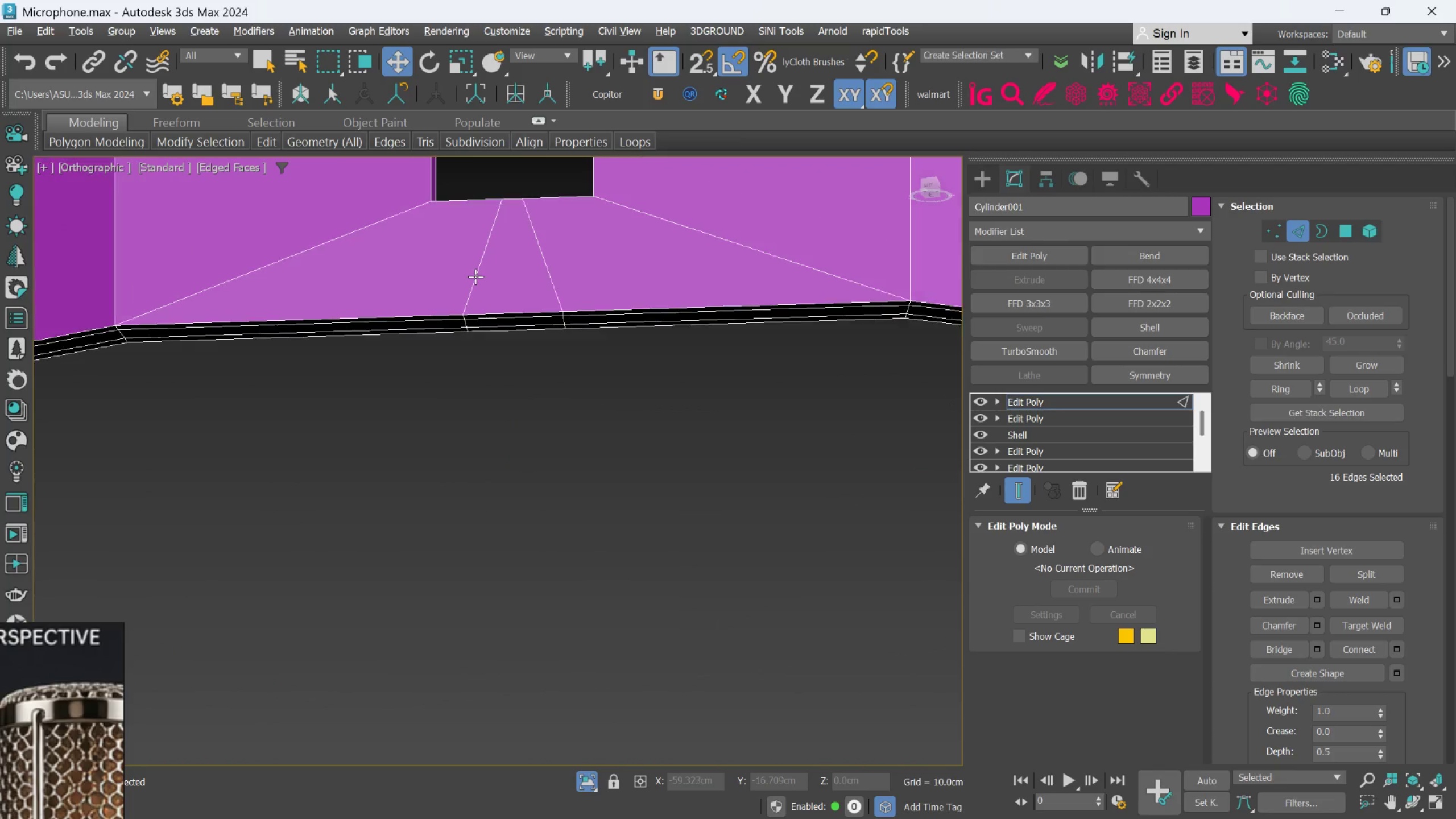 
scroll: coordinate [540, 394], scroll_direction: down, amount: 5.0
 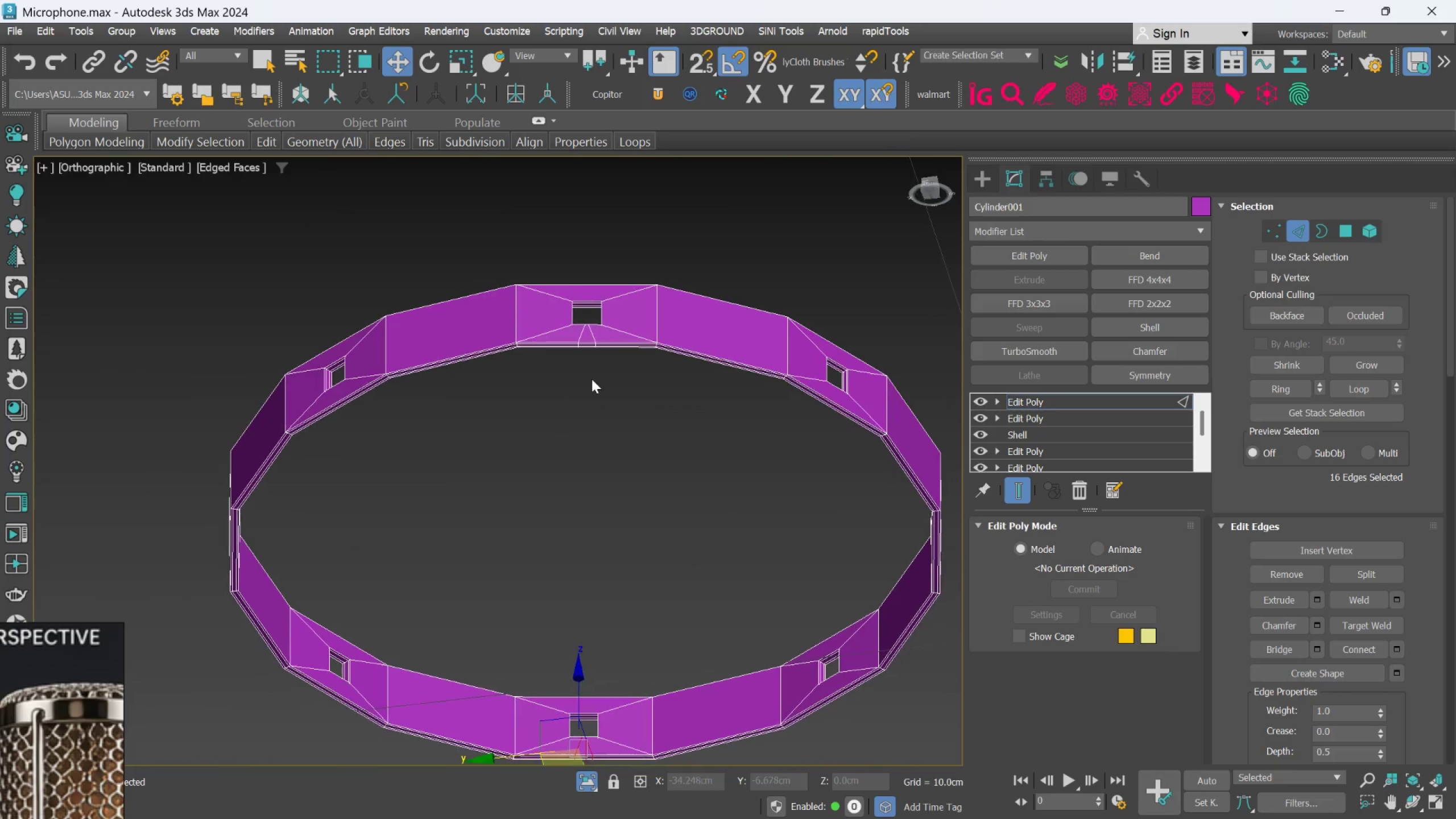 
scroll: coordinate [568, 333], scroll_direction: up, amount: 7.0
 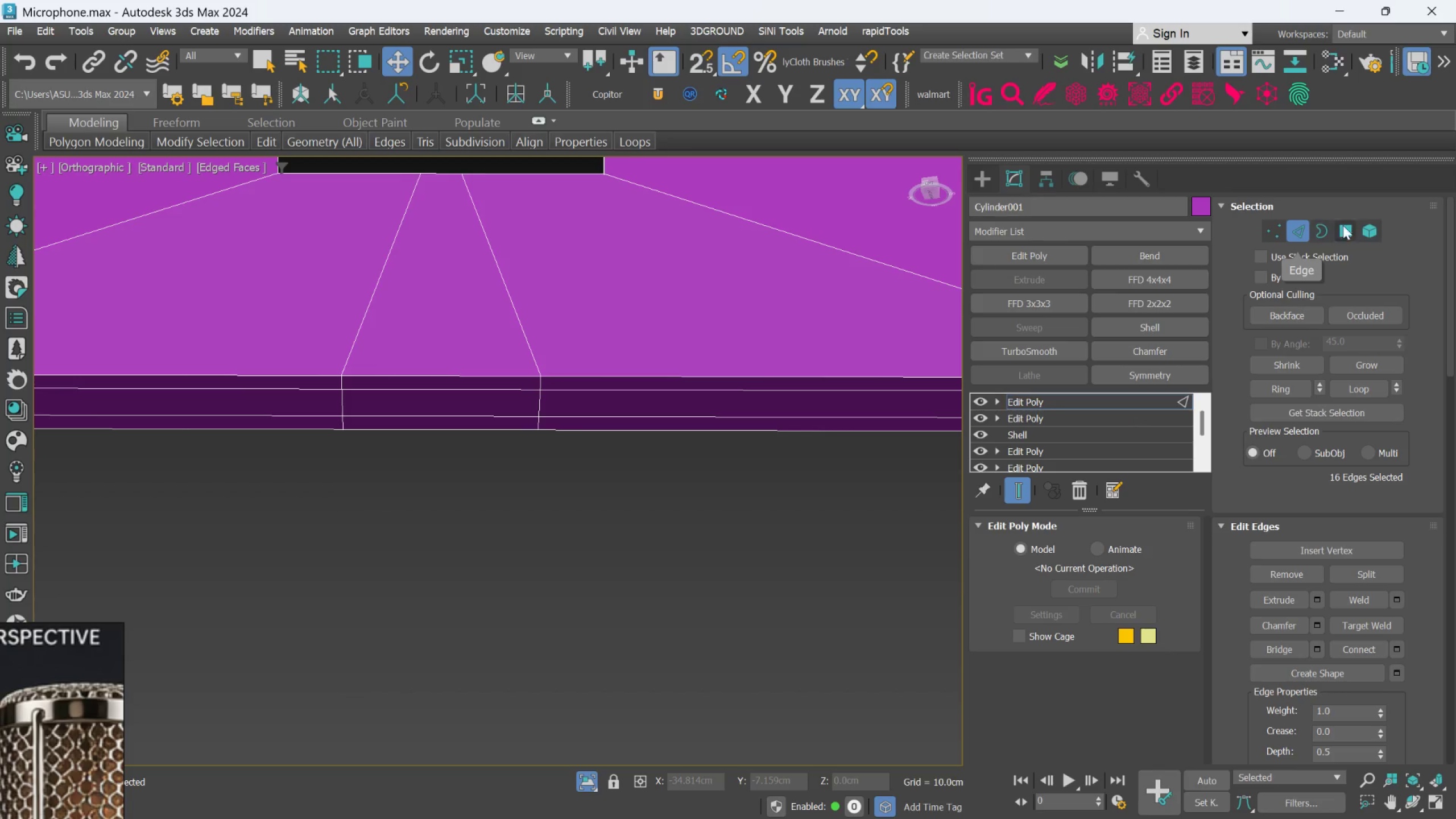 
wait(5.09)
 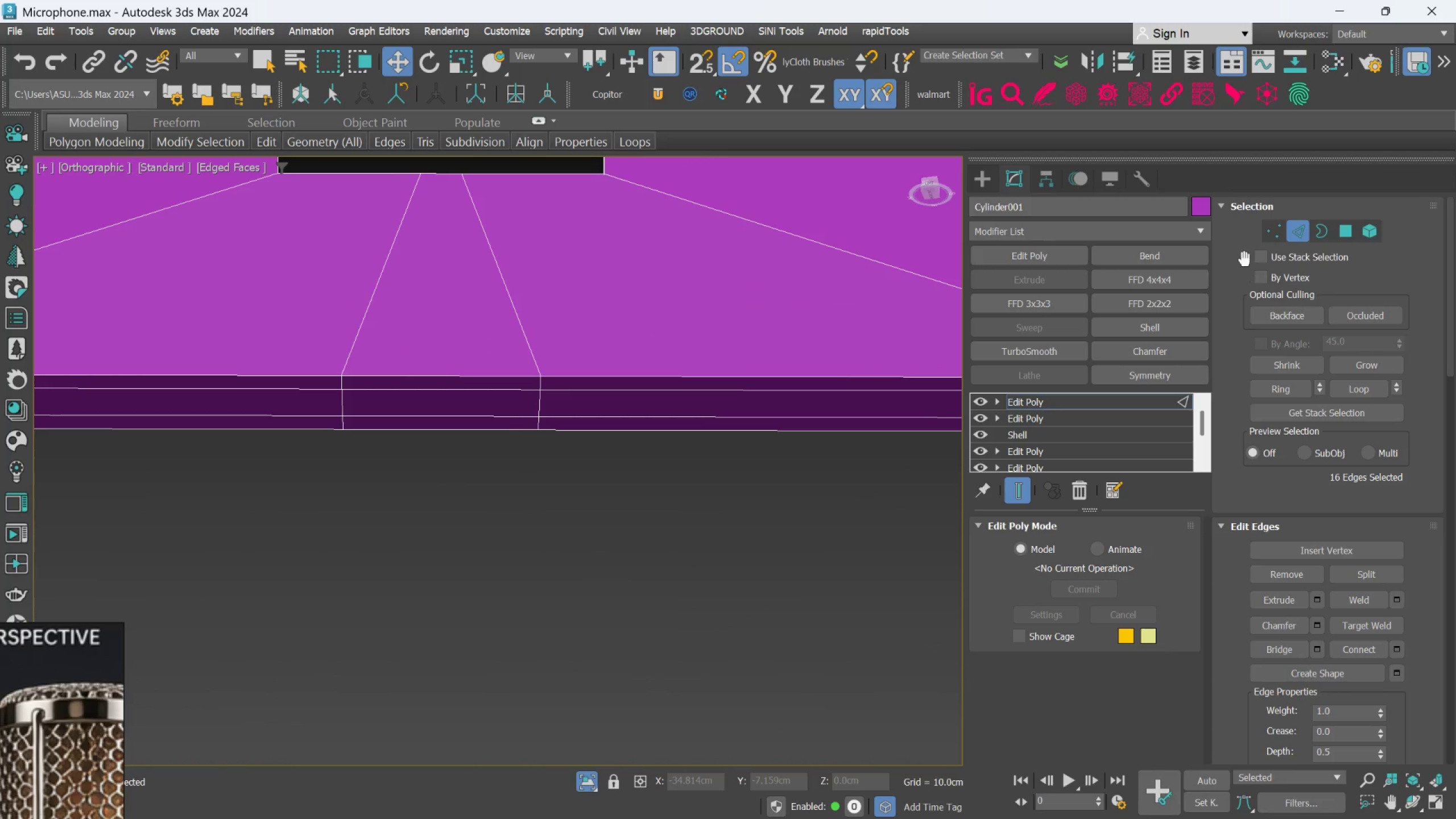 
left_click_drag(start_coordinate=[1350, 224], to_coordinate=[1343, 228])
 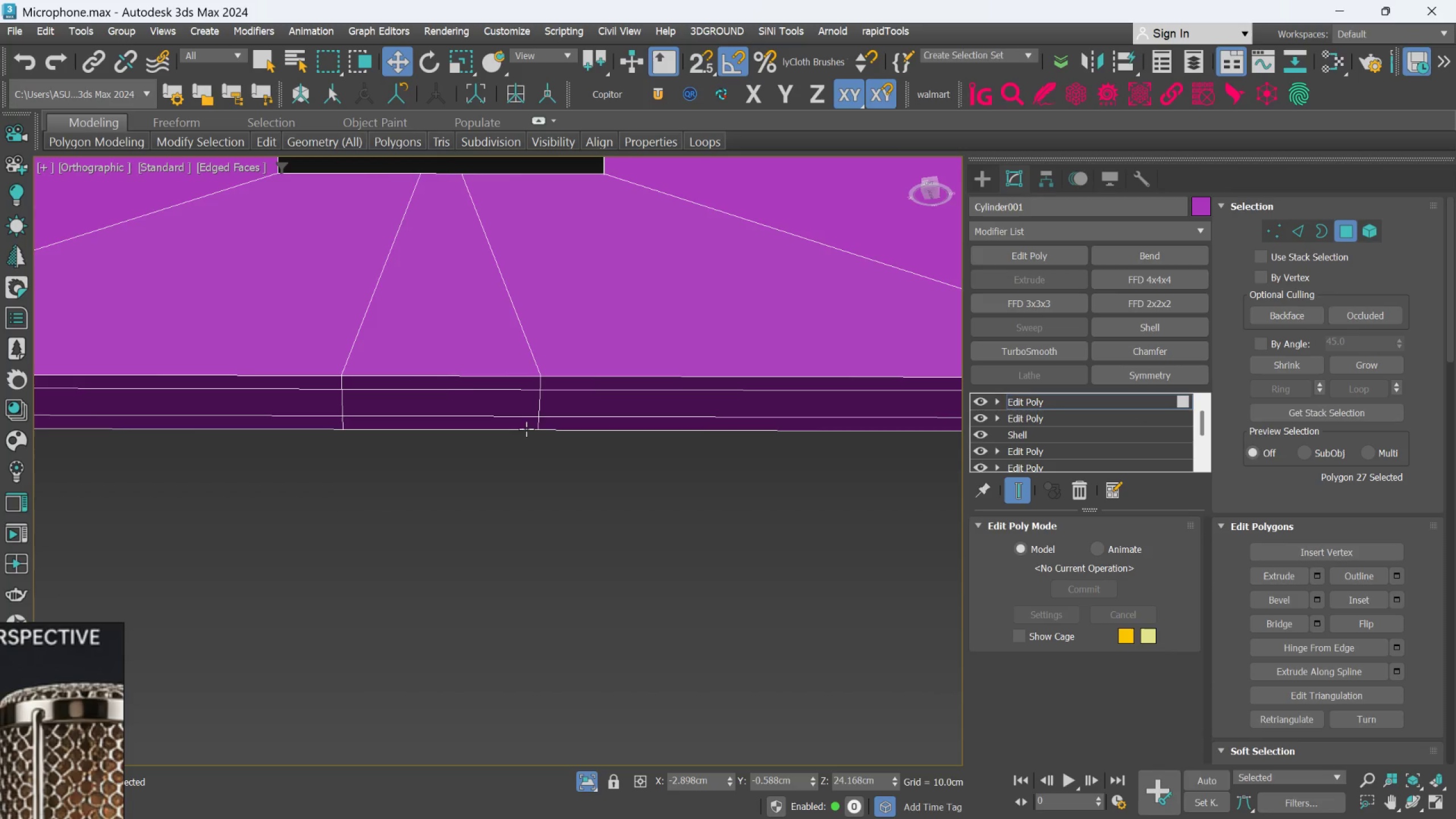 
left_click([458, 383])
 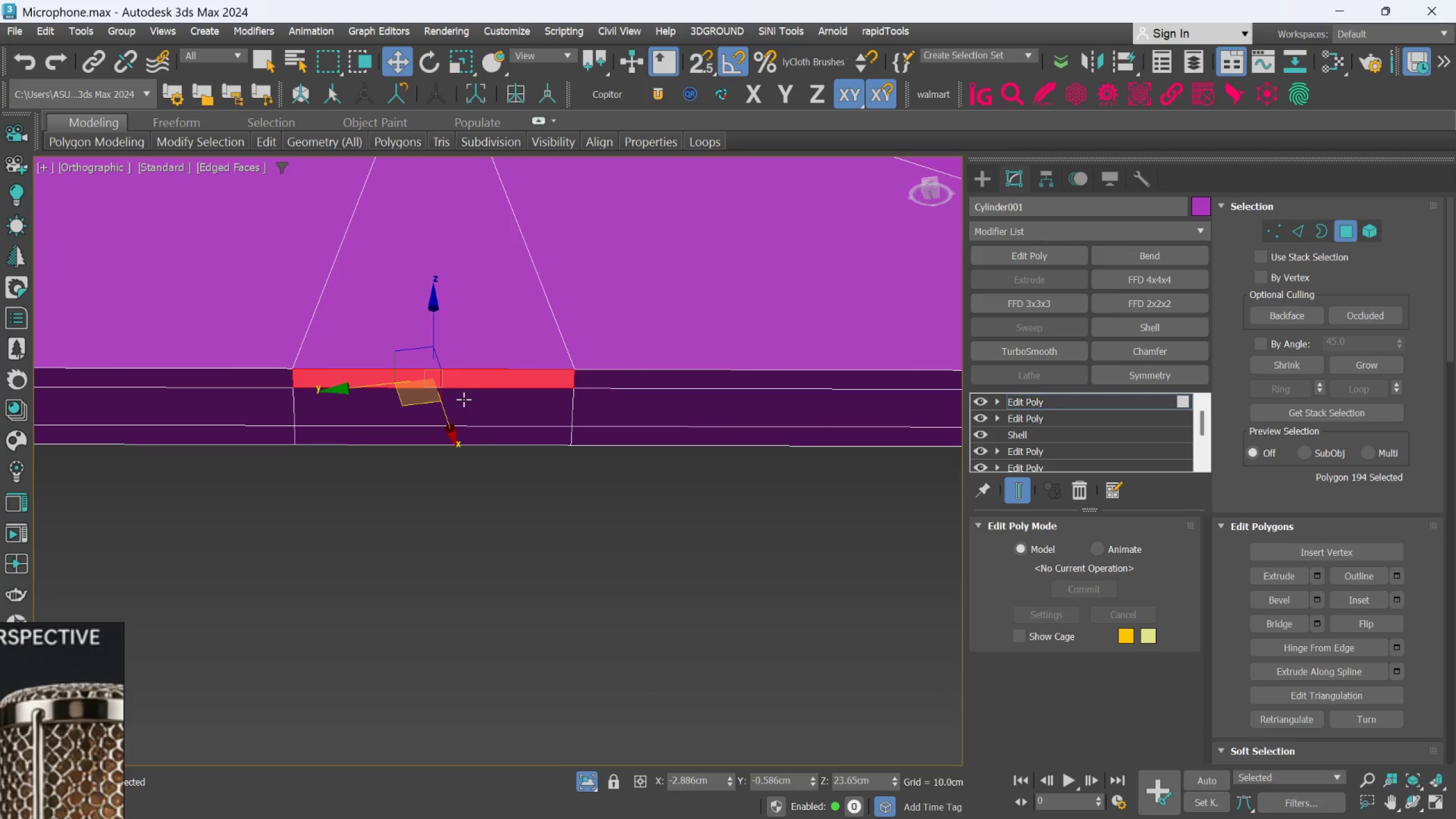 
scroll: coordinate [459, 392], scroll_direction: up, amount: 1.0
 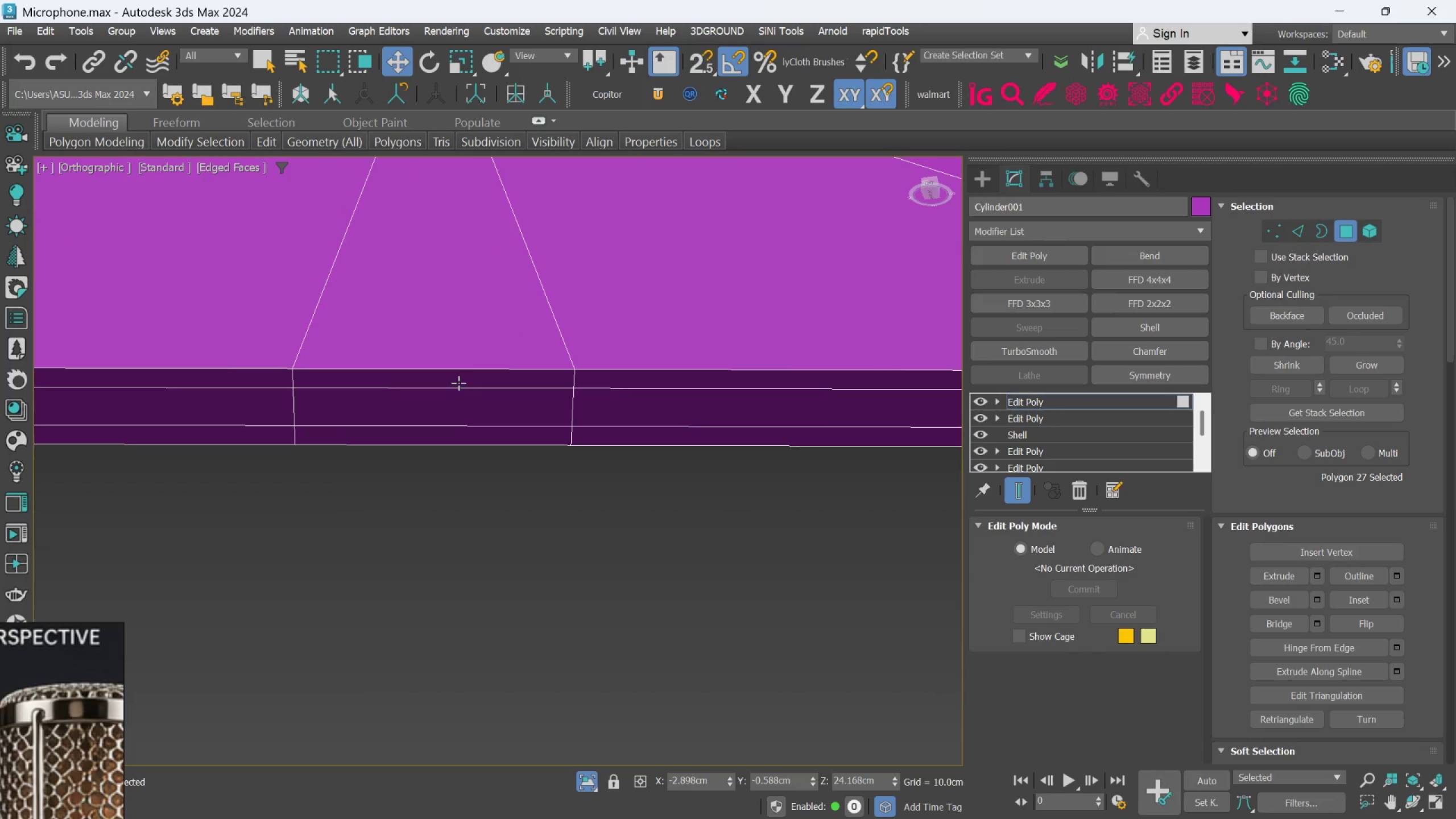 
key(Q)
 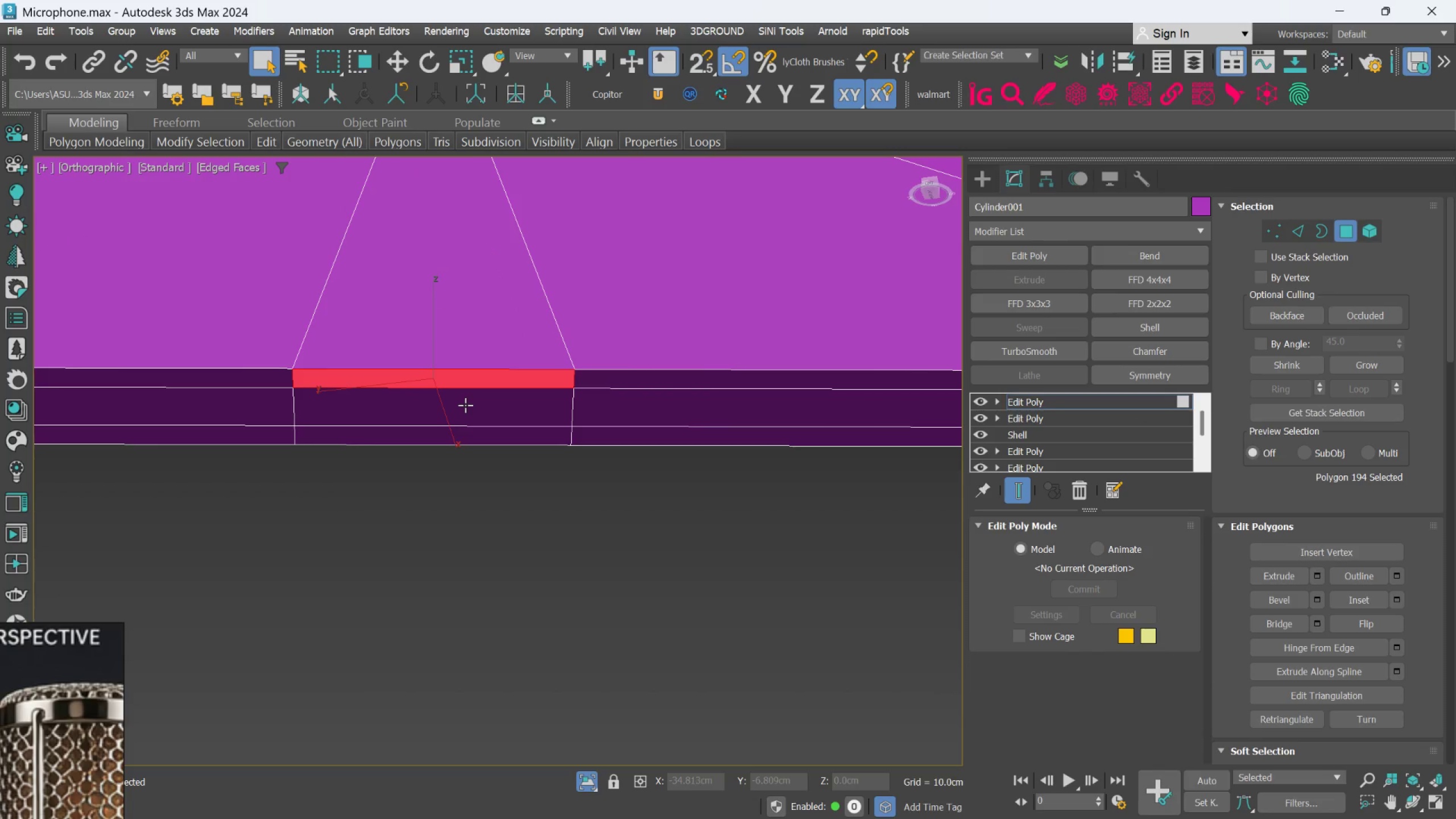 
hold_key(key=ControlLeft, duration=1.0)
left_click([465, 405])
 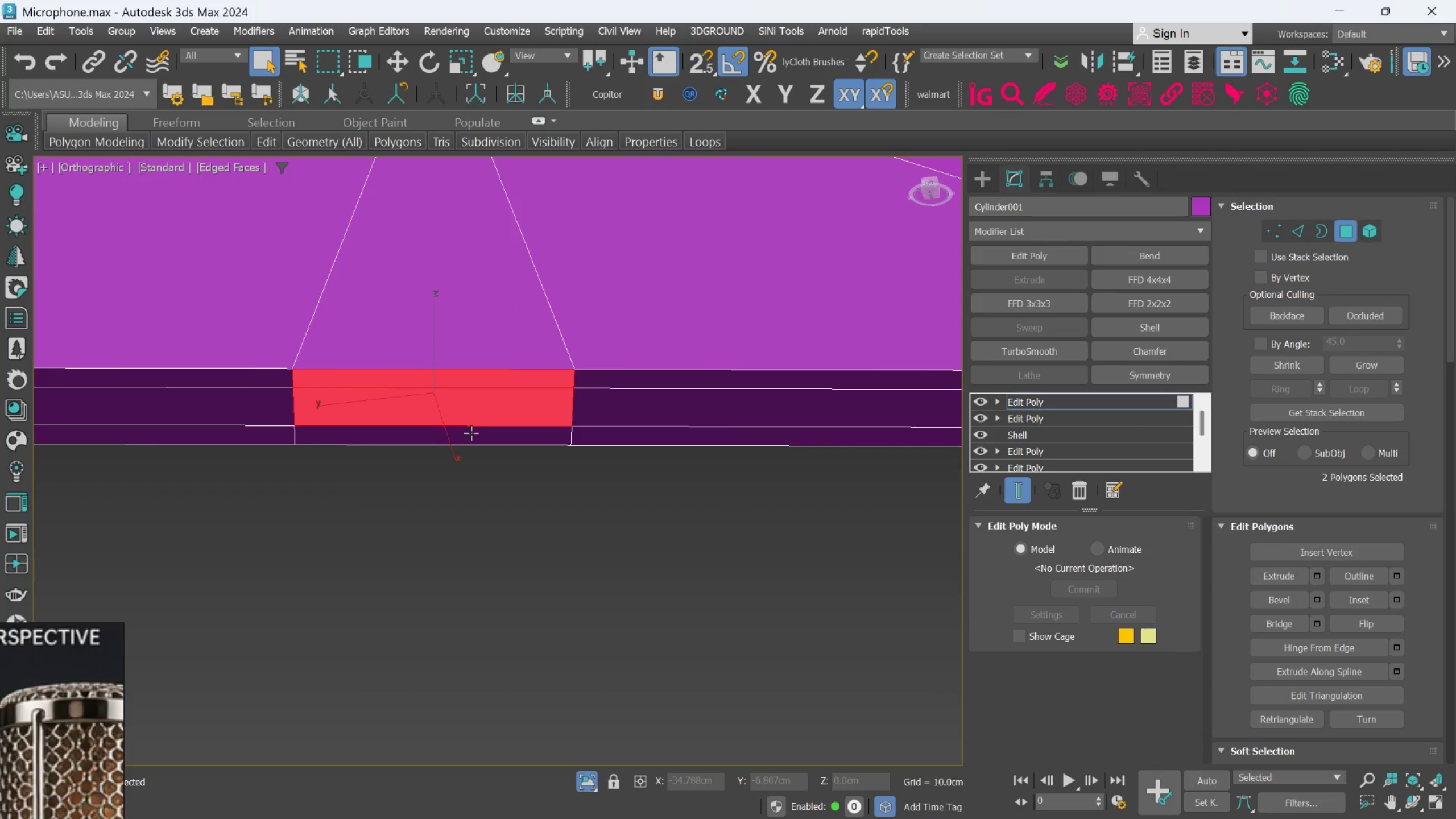 
left_click([471, 433])
 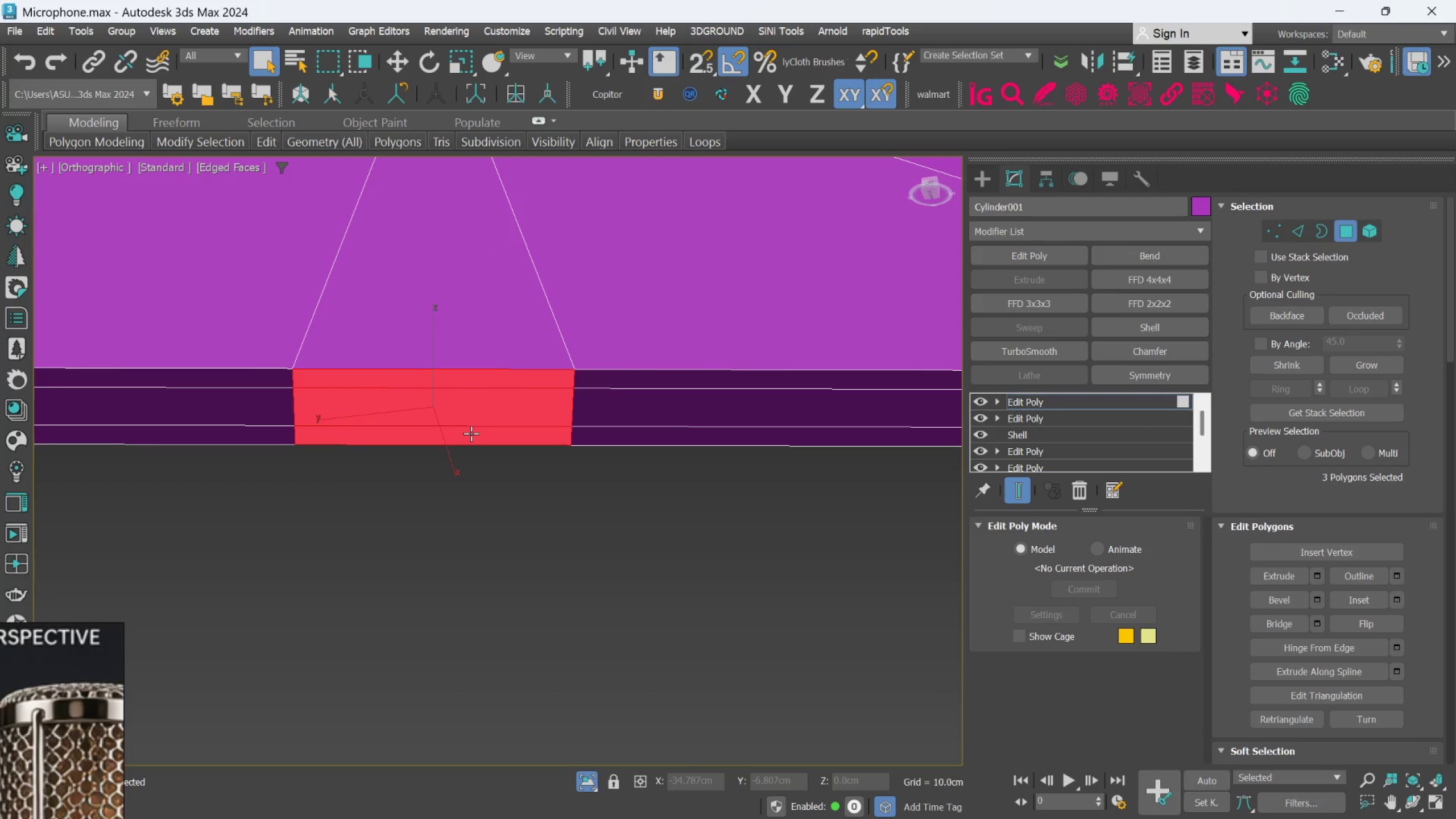 
hold_key(key=MetaLeft, duration=0.51)
 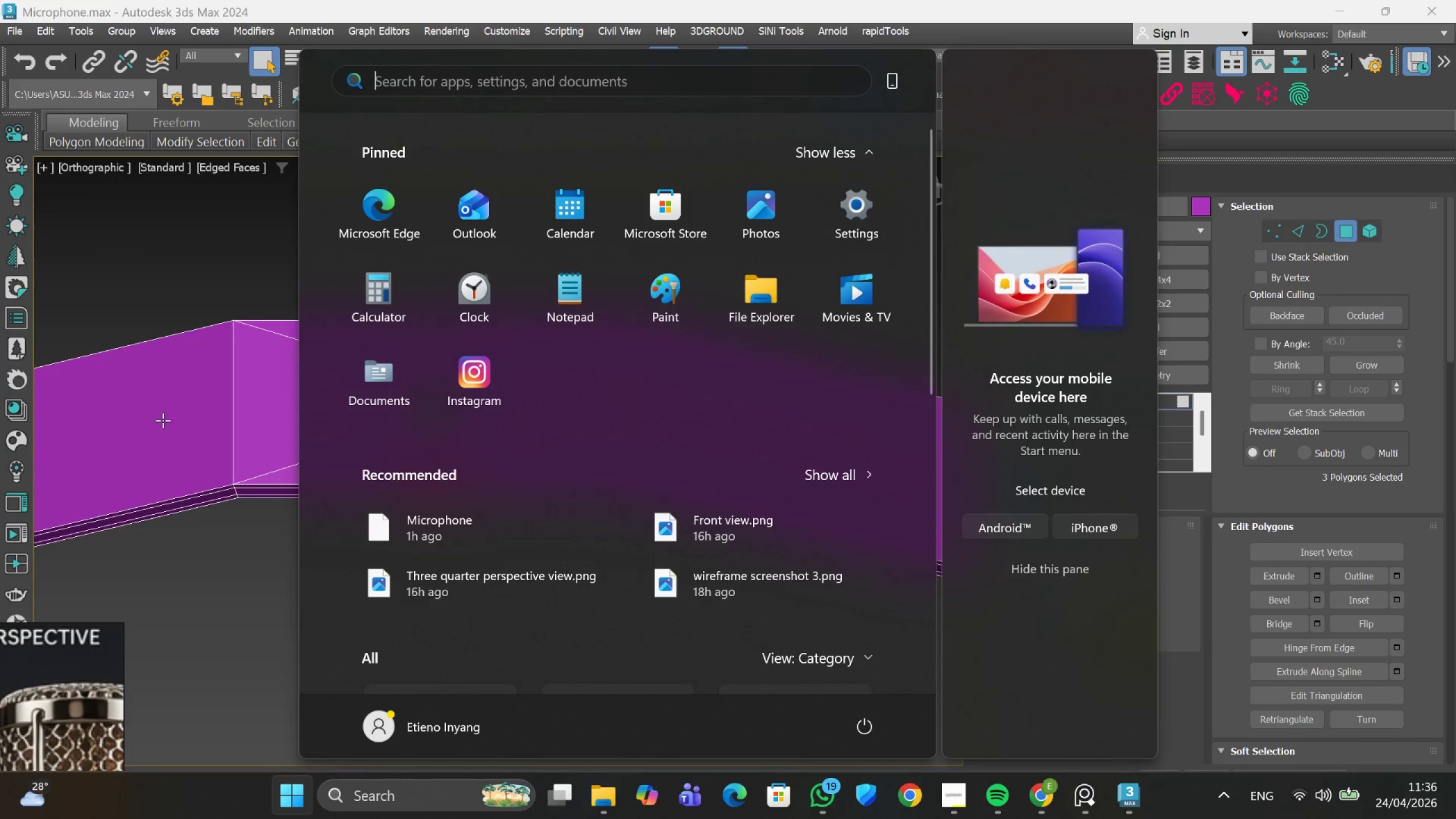 
scroll: coordinate [555, 416], scroll_direction: down, amount: 7.0
 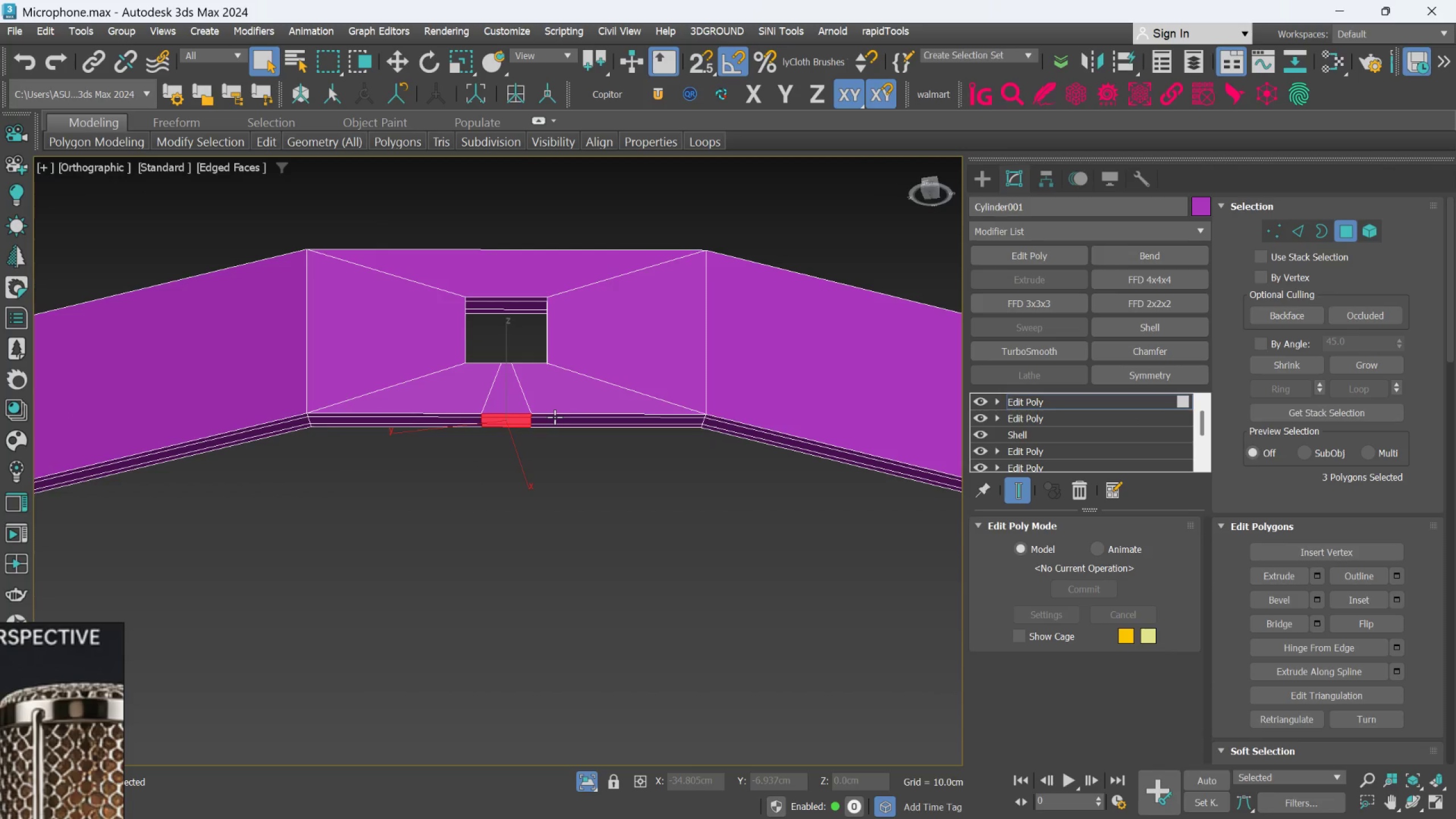 
left_click_drag(start_coordinate=[135, 301], to_coordinate=[140, 303])
 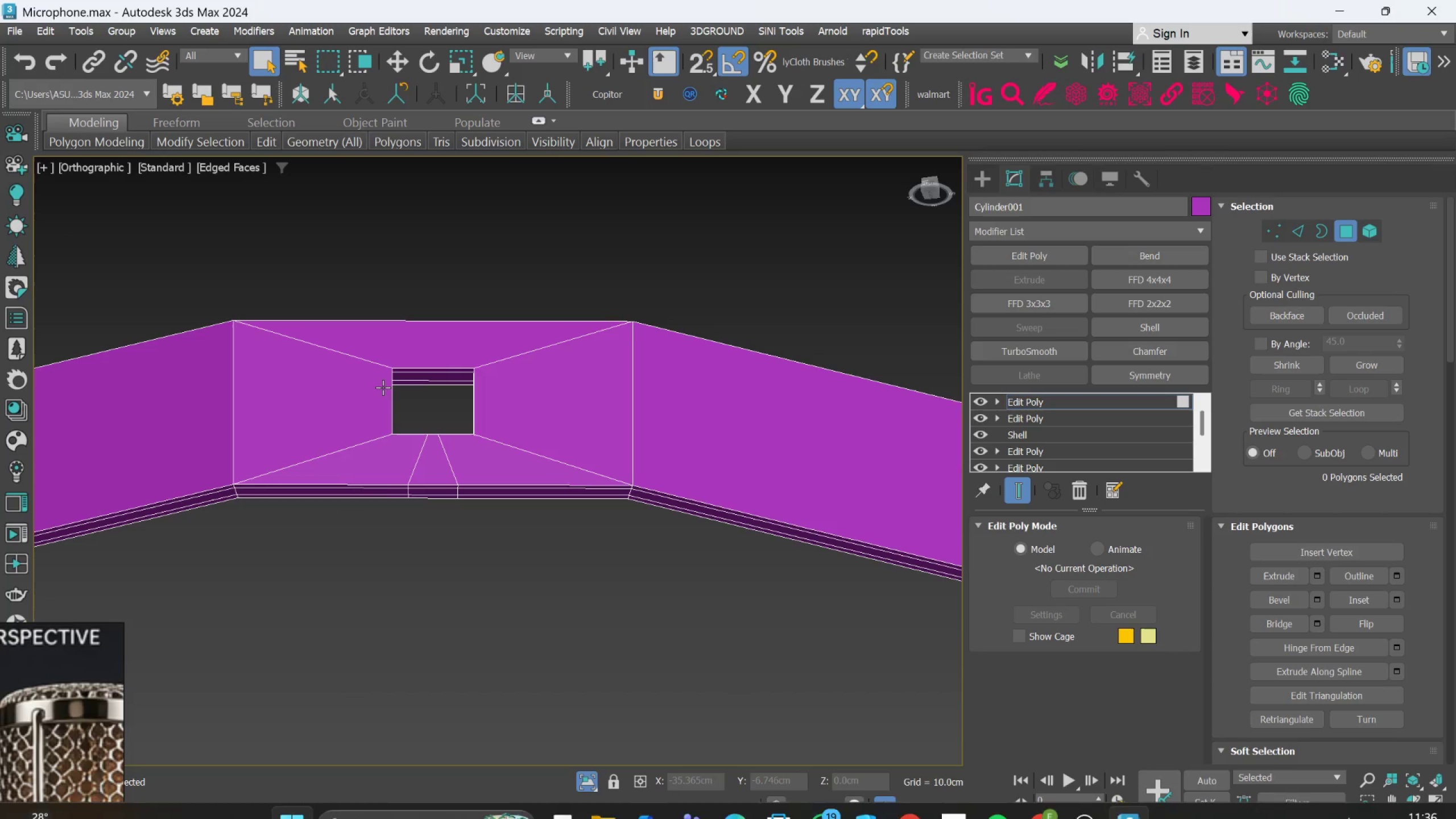 
key(Control+Z)
 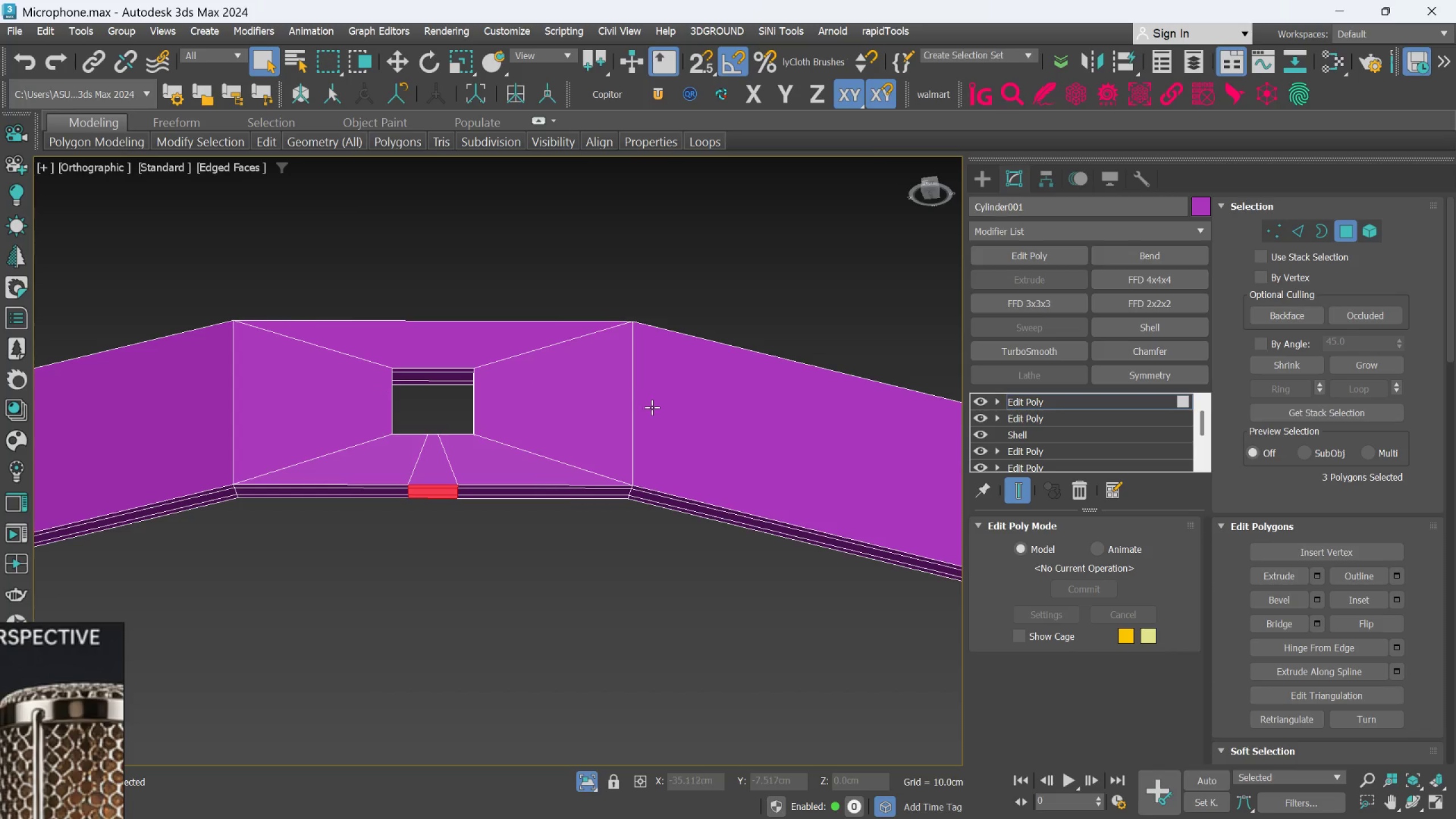 
hold_key(key=AltLeft, duration=0.49)
 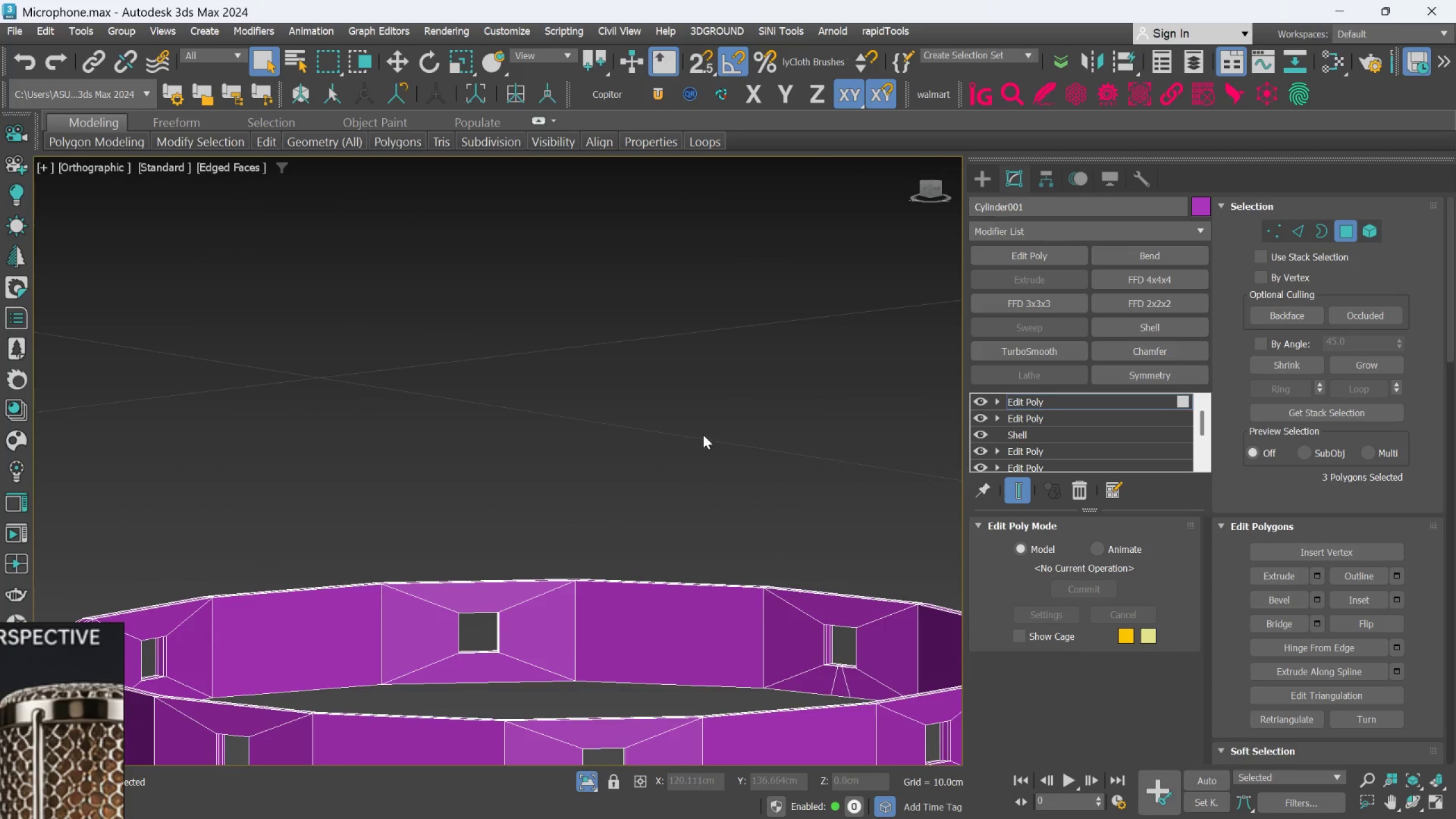 
scroll: coordinate [652, 408], scroll_direction: down, amount: 2.0
 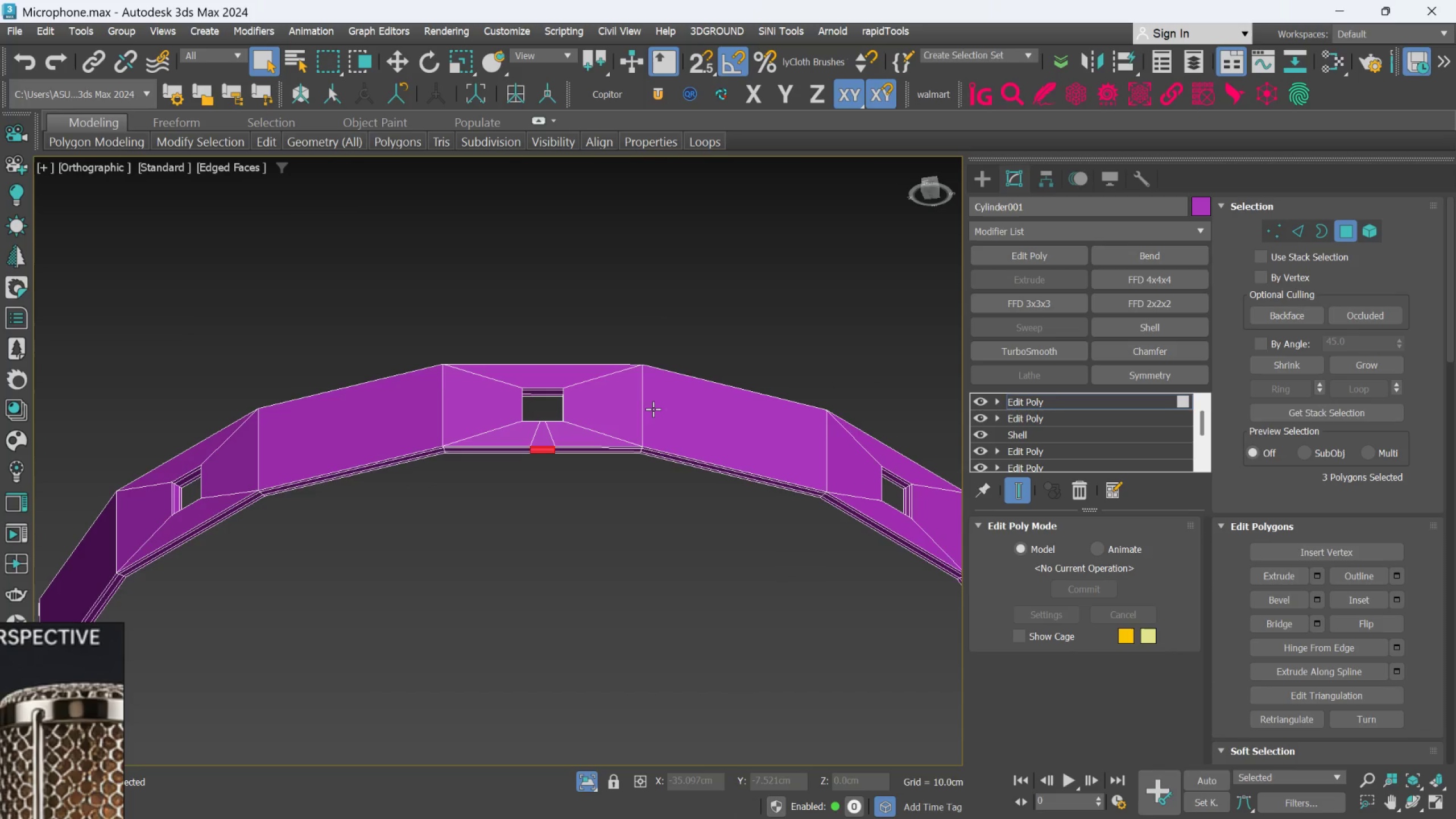 
hold_key(key=AltLeft, duration=0.37)
 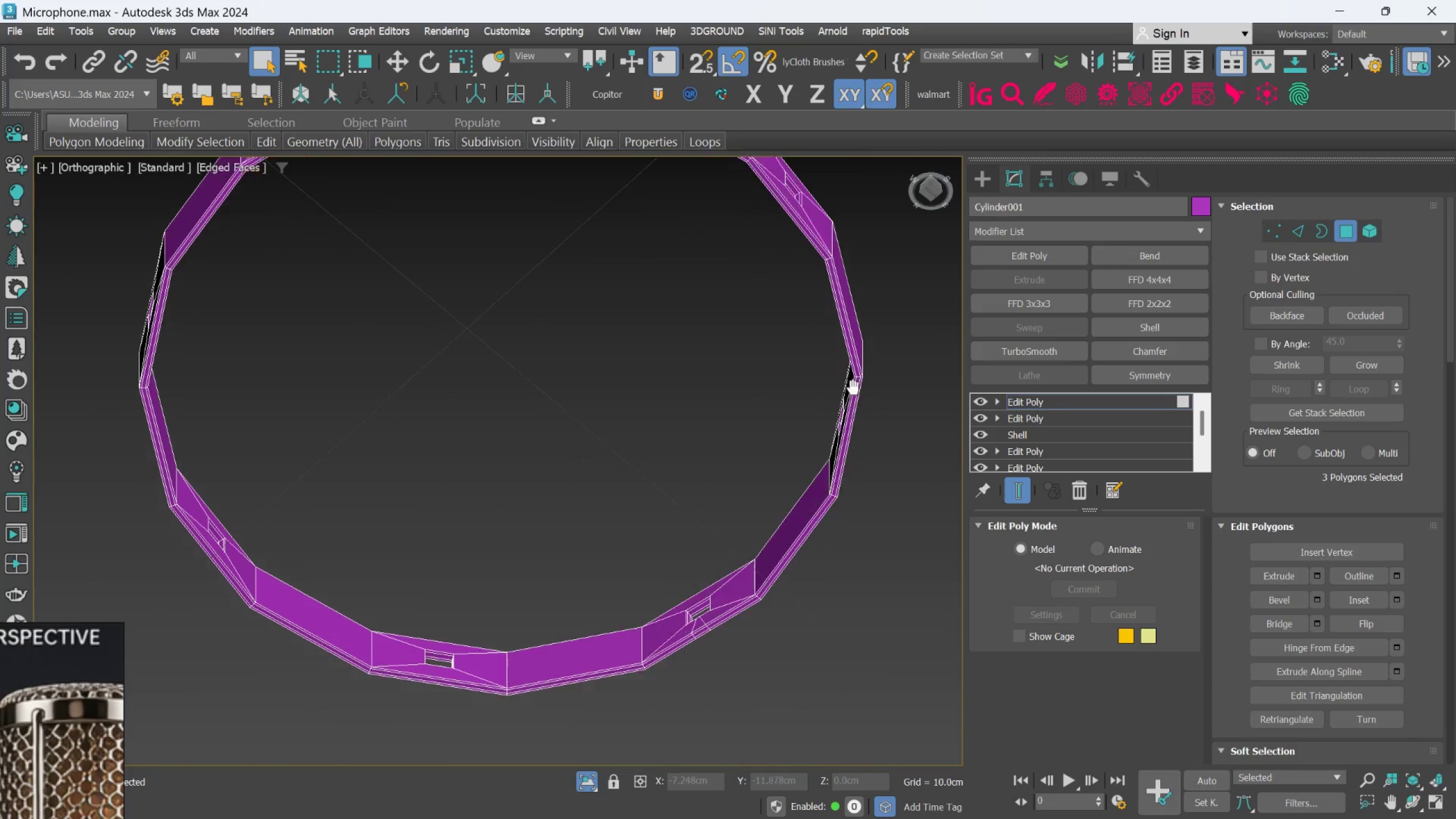 
scroll: coordinate [704, 435], scroll_direction: down, amount: 1.0
 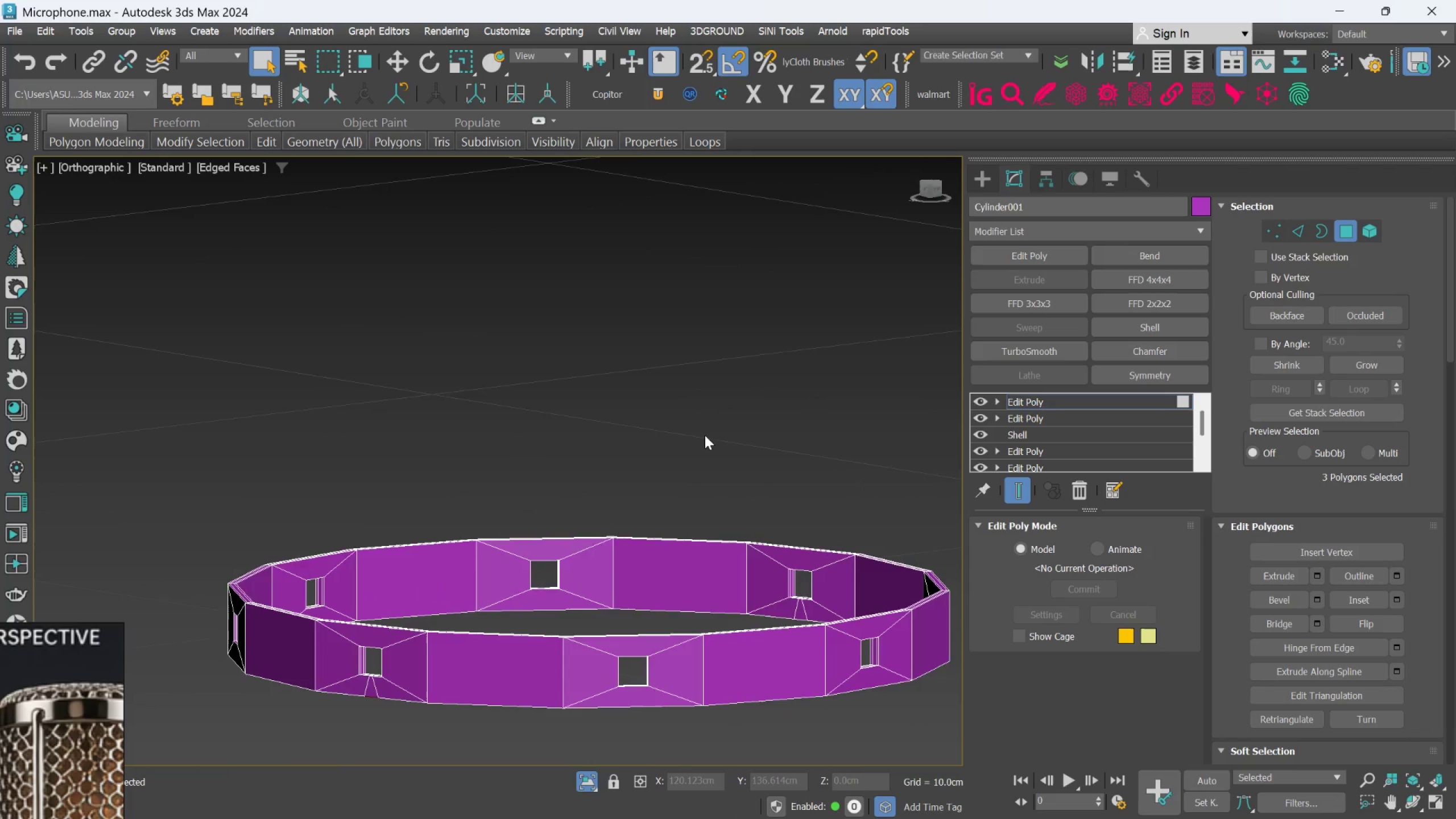 
hold_key(key=ControlLeft, duration=1.57)
 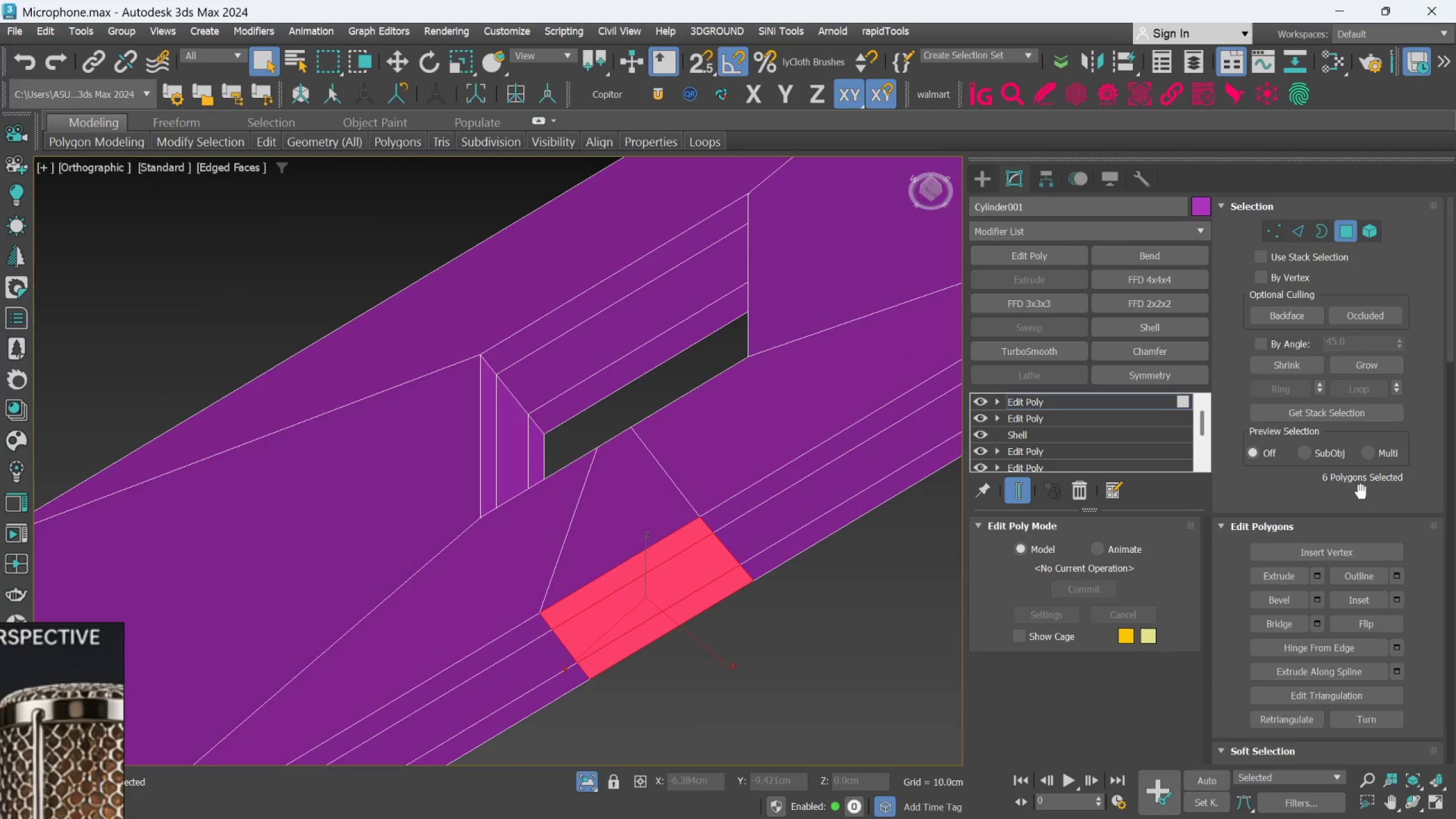 
scroll: coordinate [717, 640], scroll_direction: up, amount: 7.0
 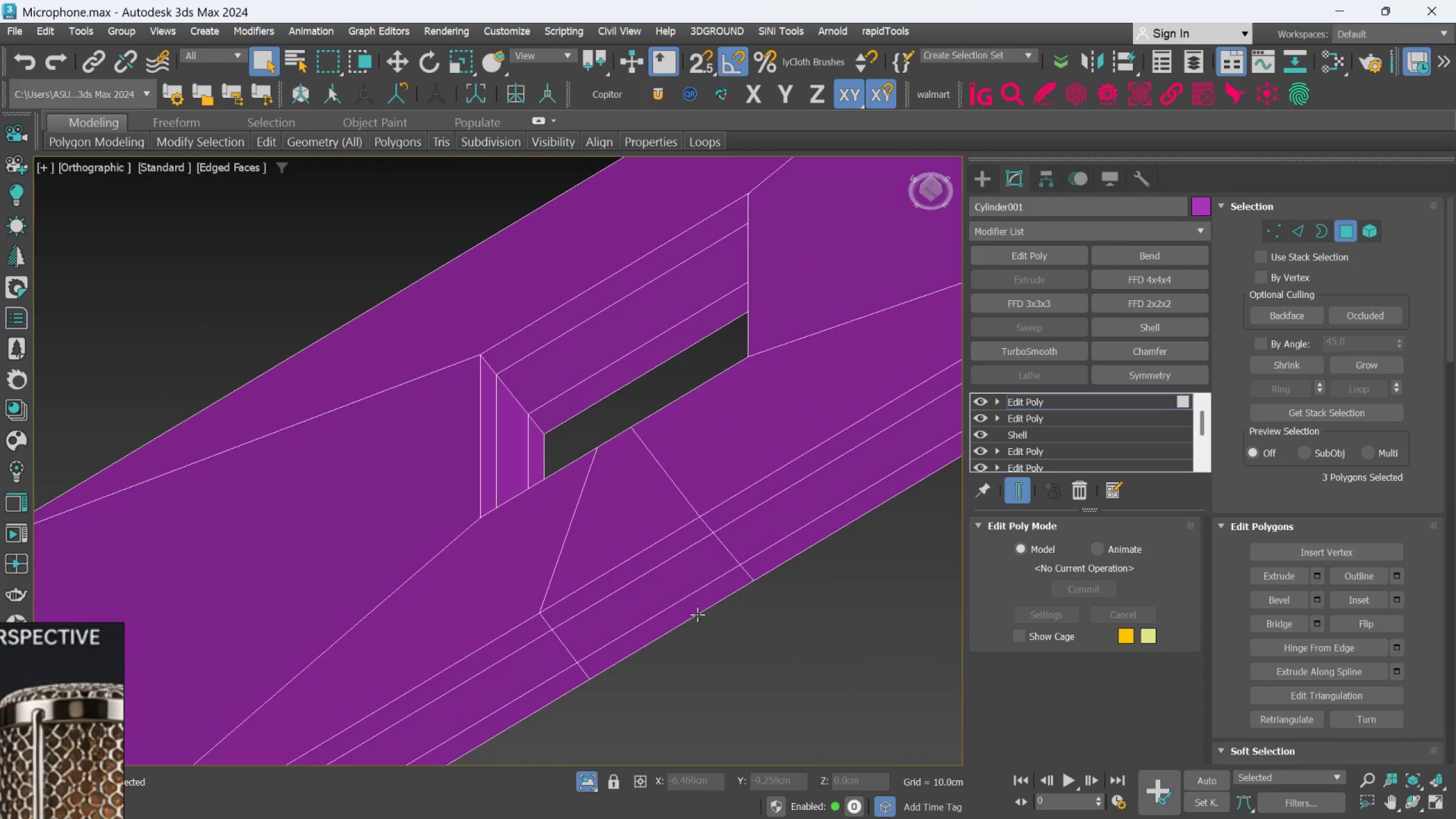 
double_click([663, 577])
 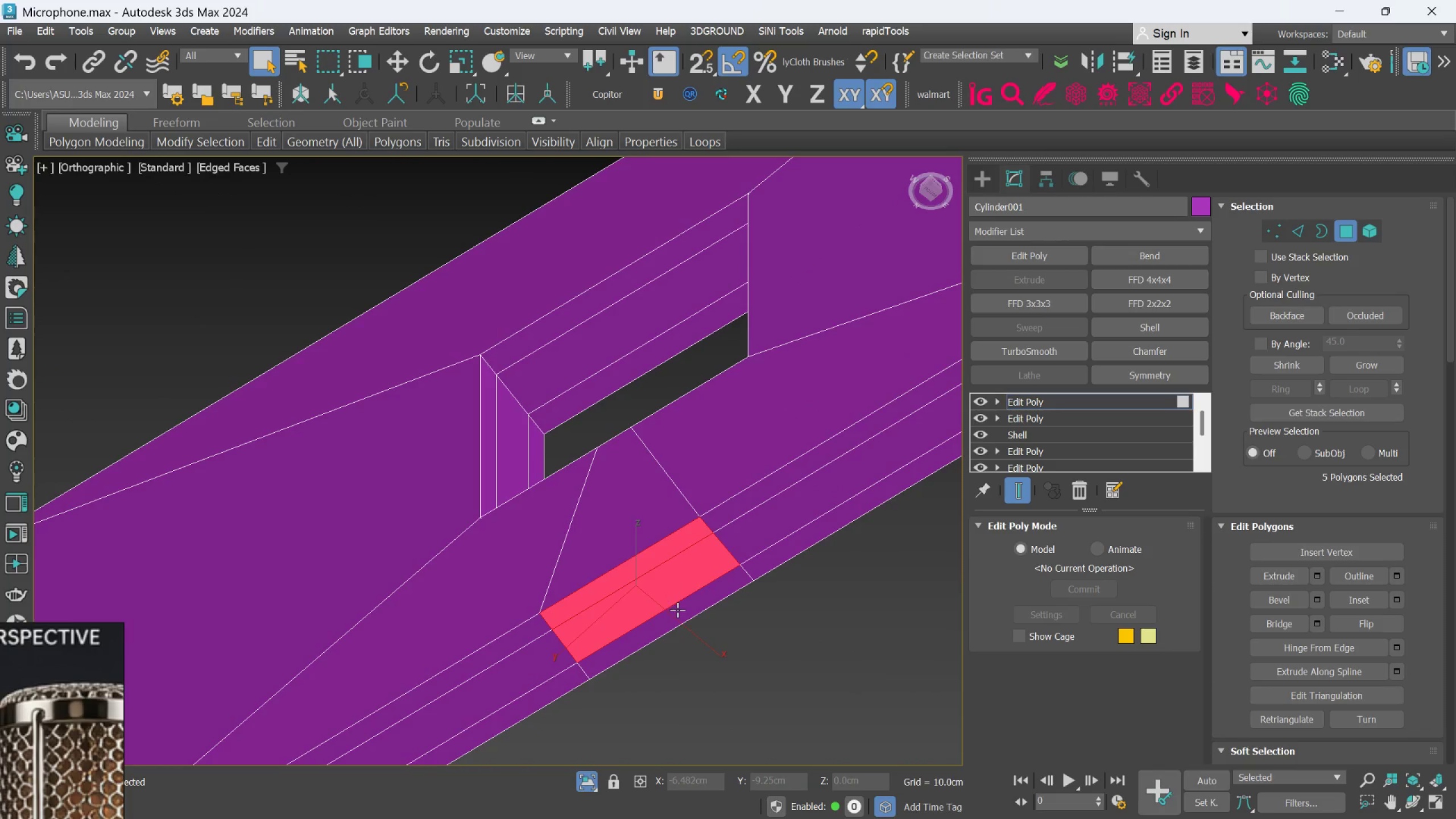 
triple_click([677, 610])
 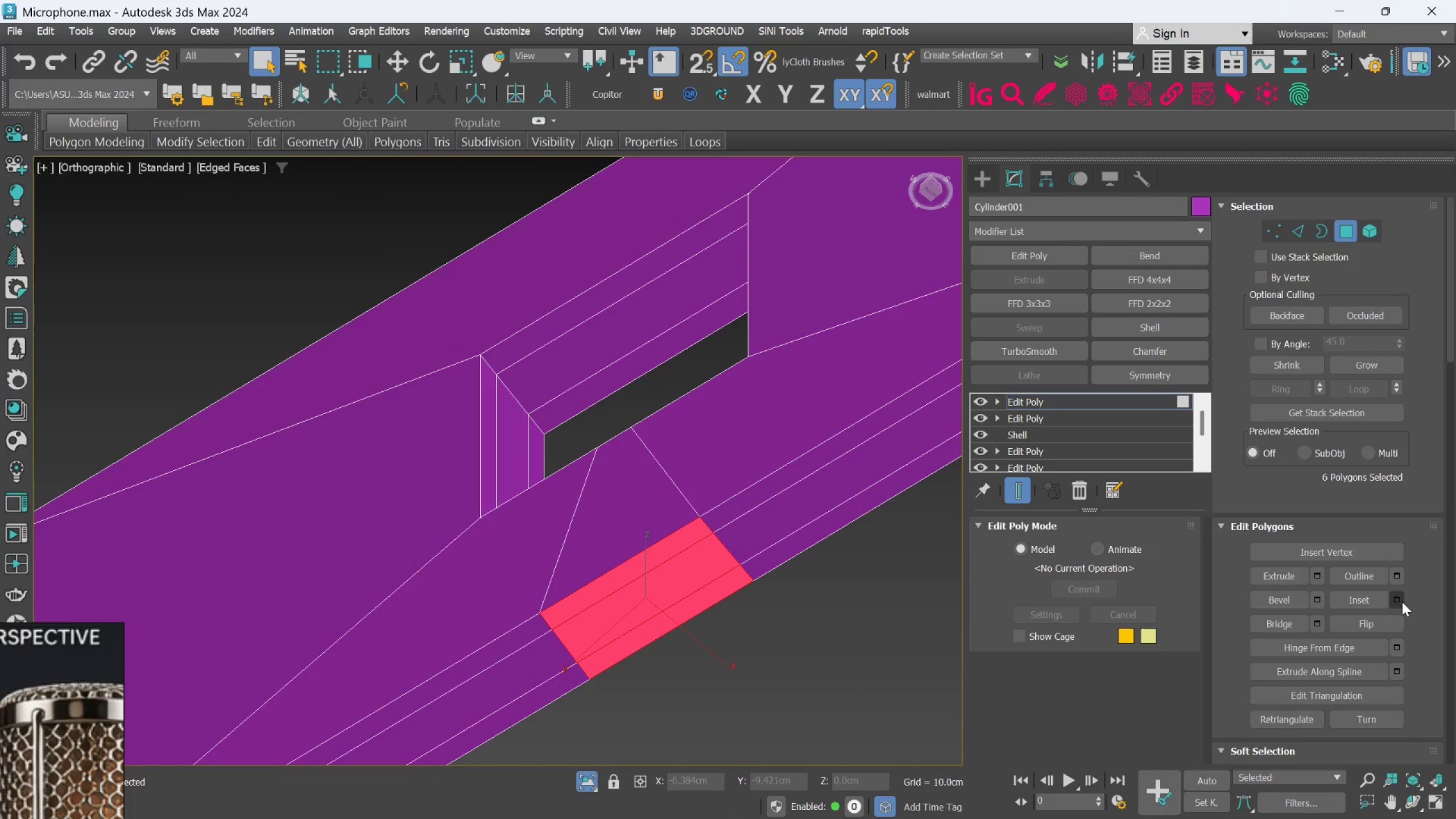 
left_click([1402, 592])
 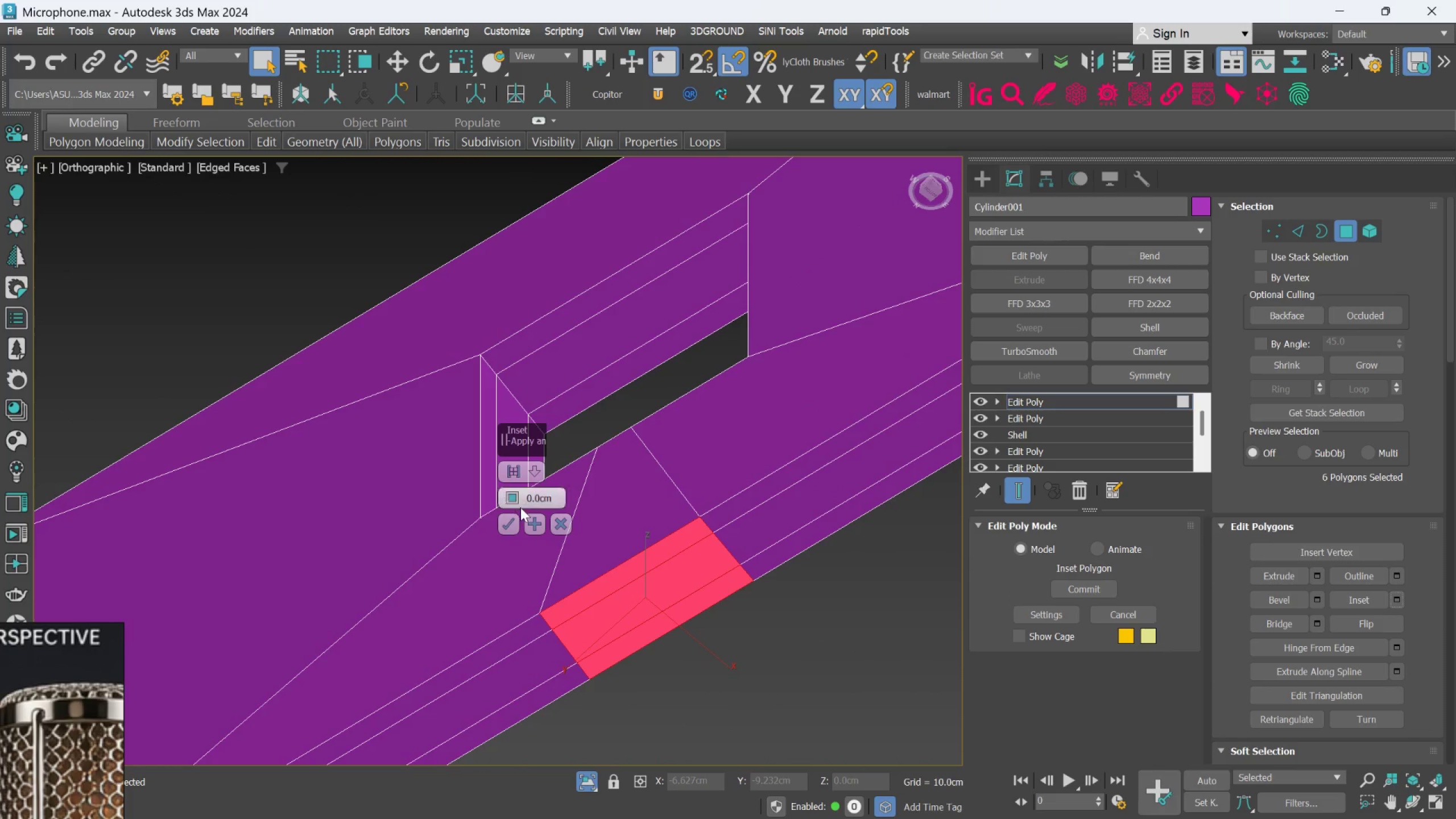 
left_click_drag(start_coordinate=[519, 495], to_coordinate=[519, 488])
 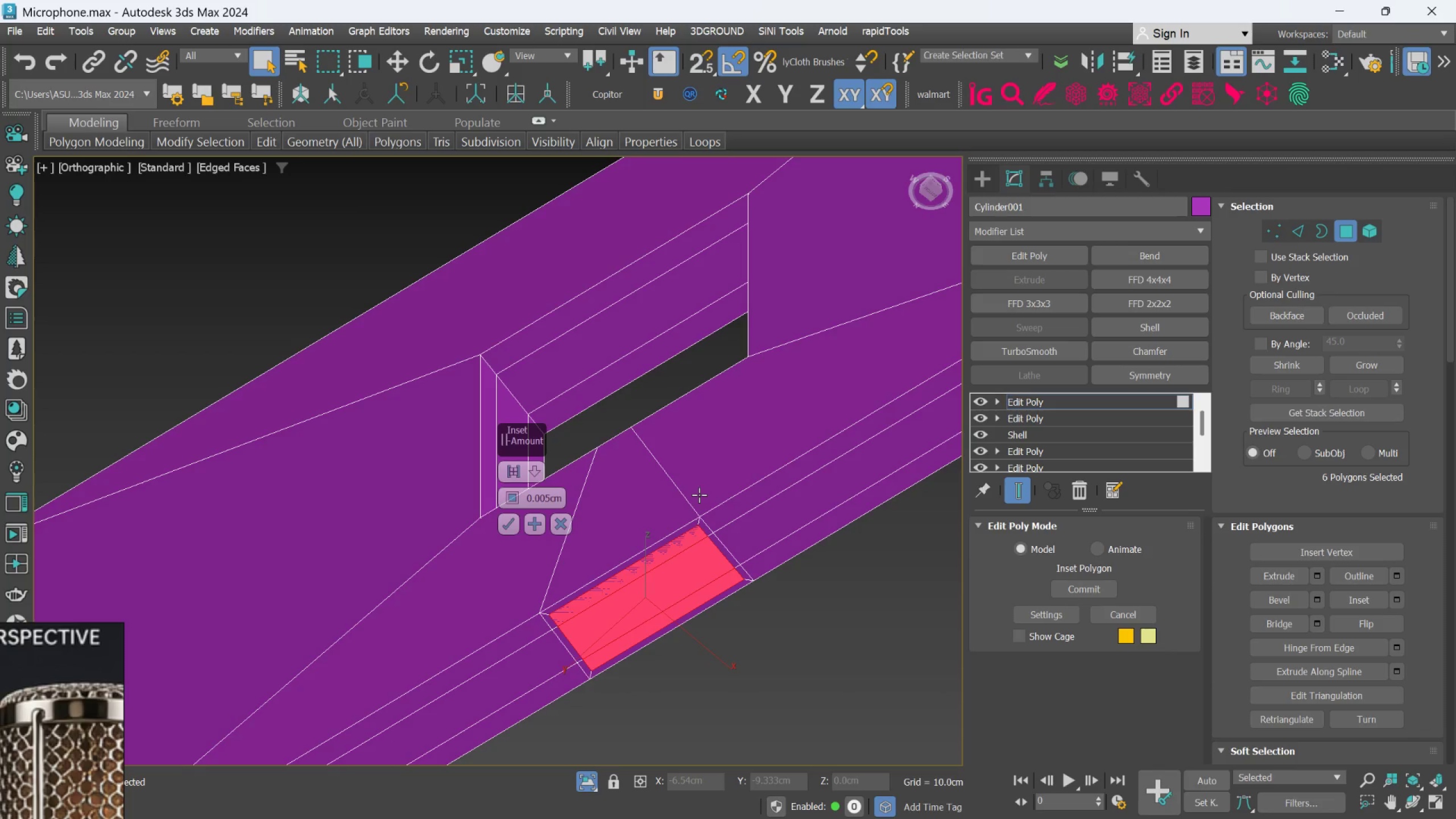 
scroll: coordinate [699, 495], scroll_direction: down, amount: 1.0
 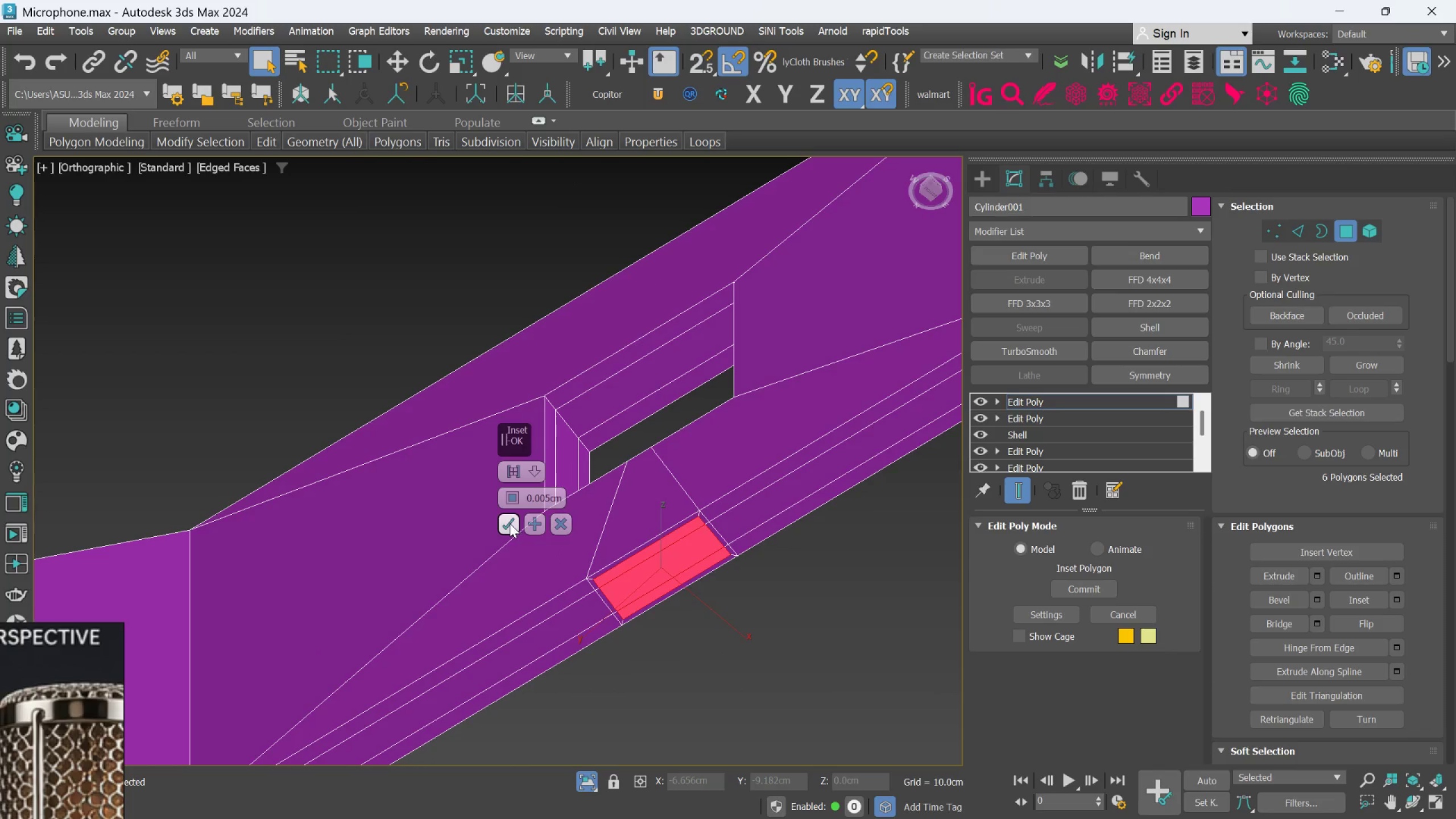 
left_click([510, 523])
 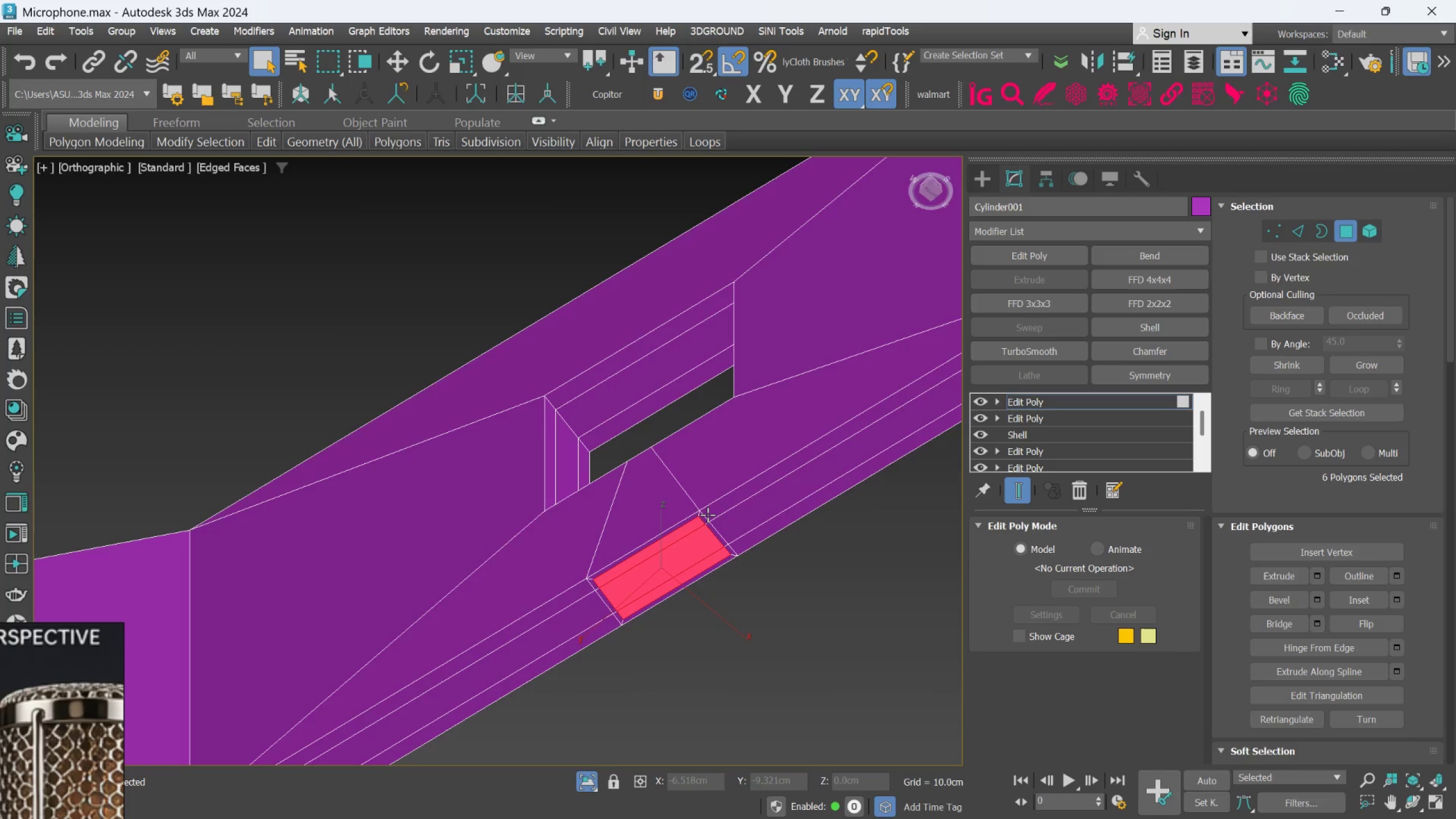 
scroll: coordinate [708, 515], scroll_direction: down, amount: 1.0
 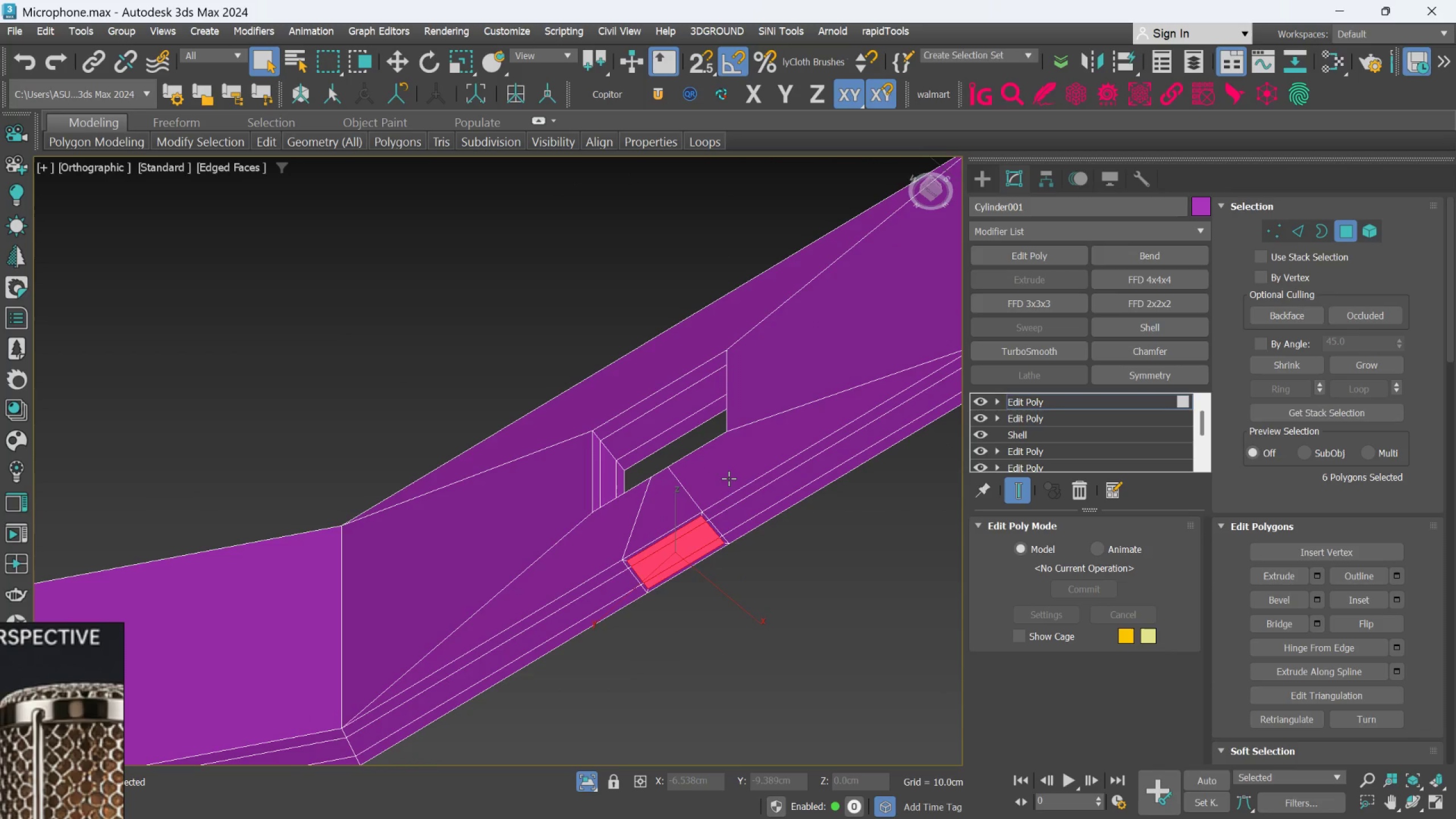 
key(Delete)
 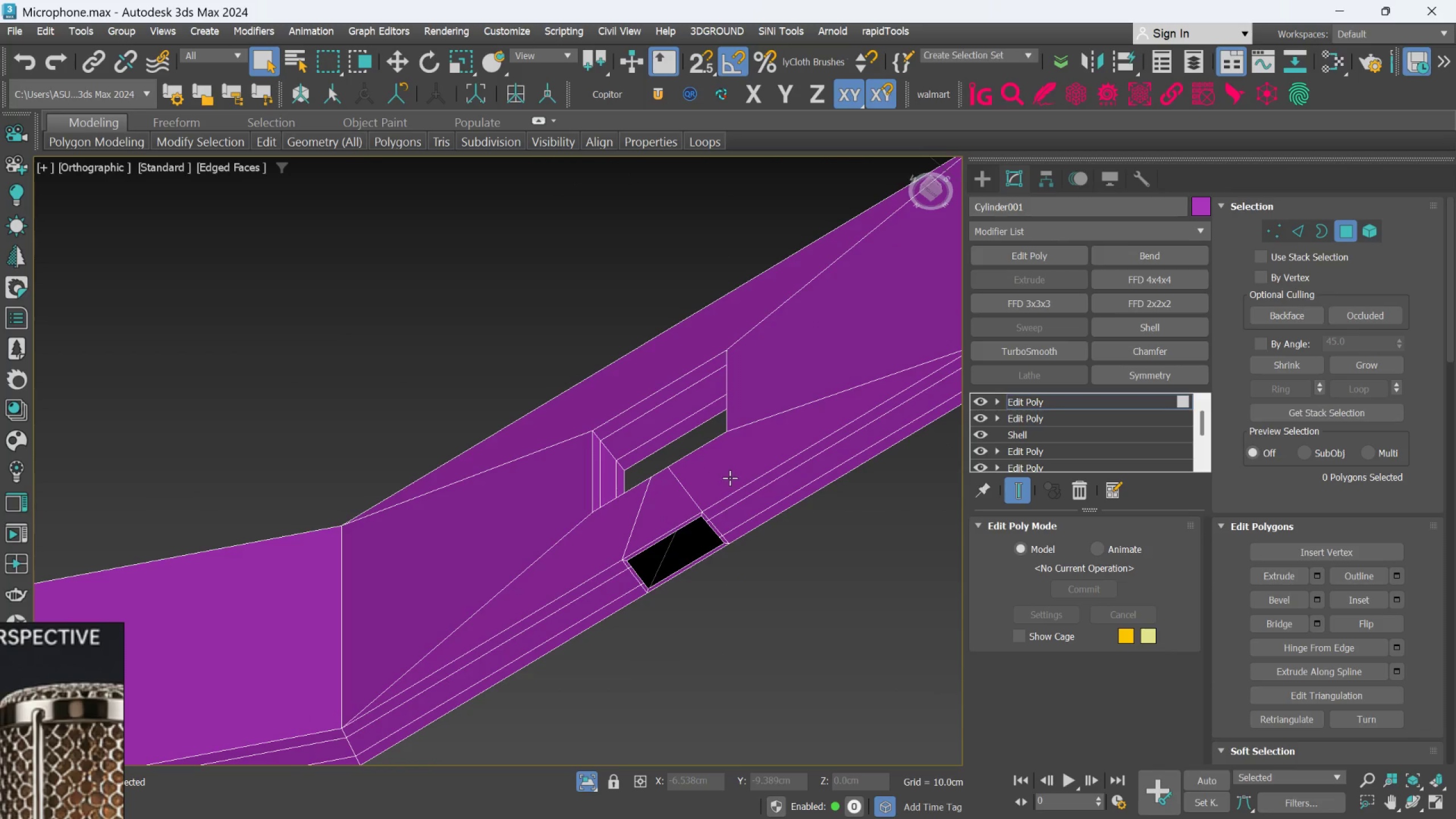 
scroll: coordinate [714, 530], scroll_direction: up, amount: 3.0
 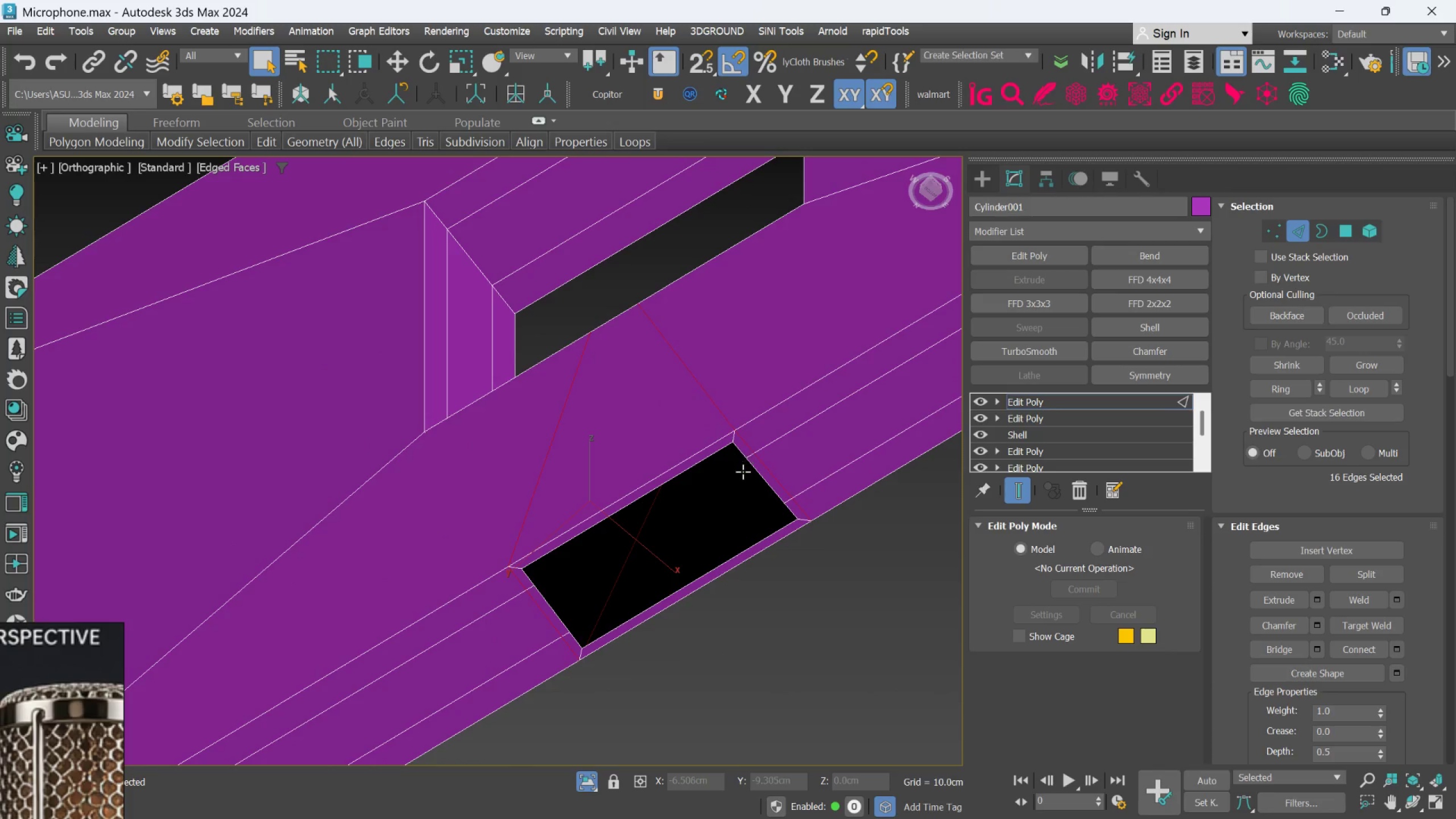 
double_click([750, 469])
 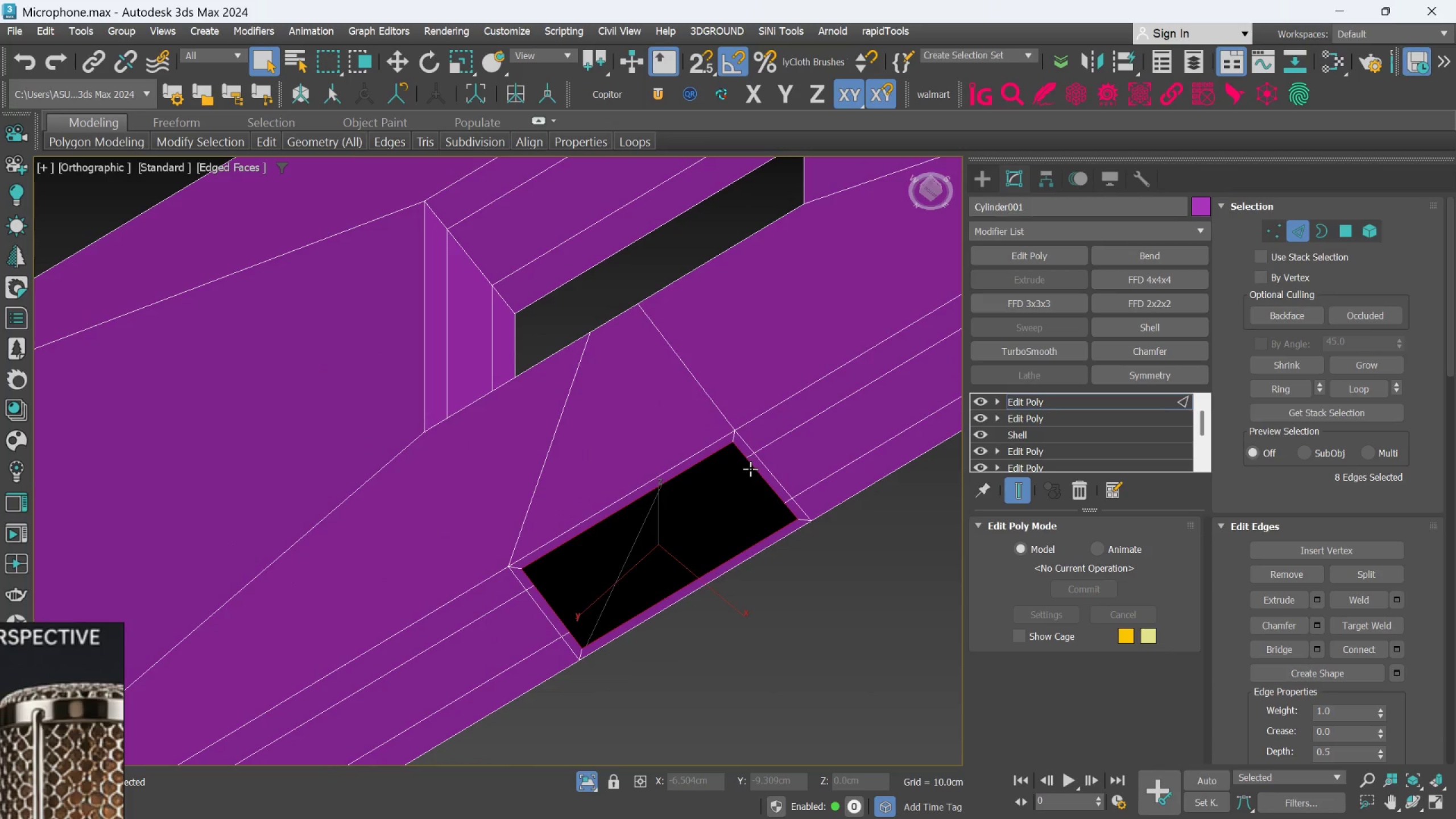 
scroll: coordinate [750, 467], scroll_direction: down, amount: 10.0
 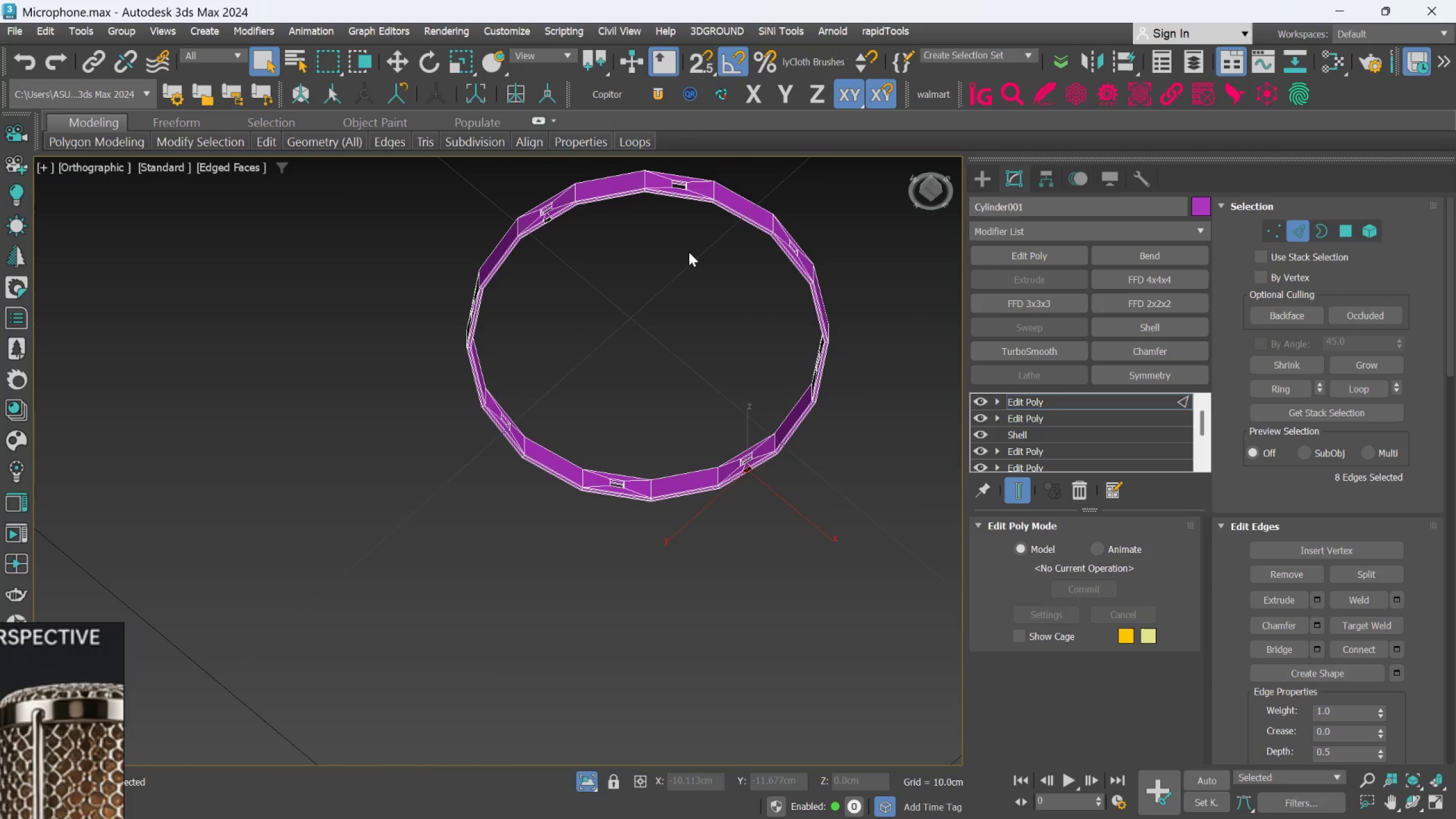 
scroll: coordinate [524, 202], scroll_direction: up, amount: 5.0
 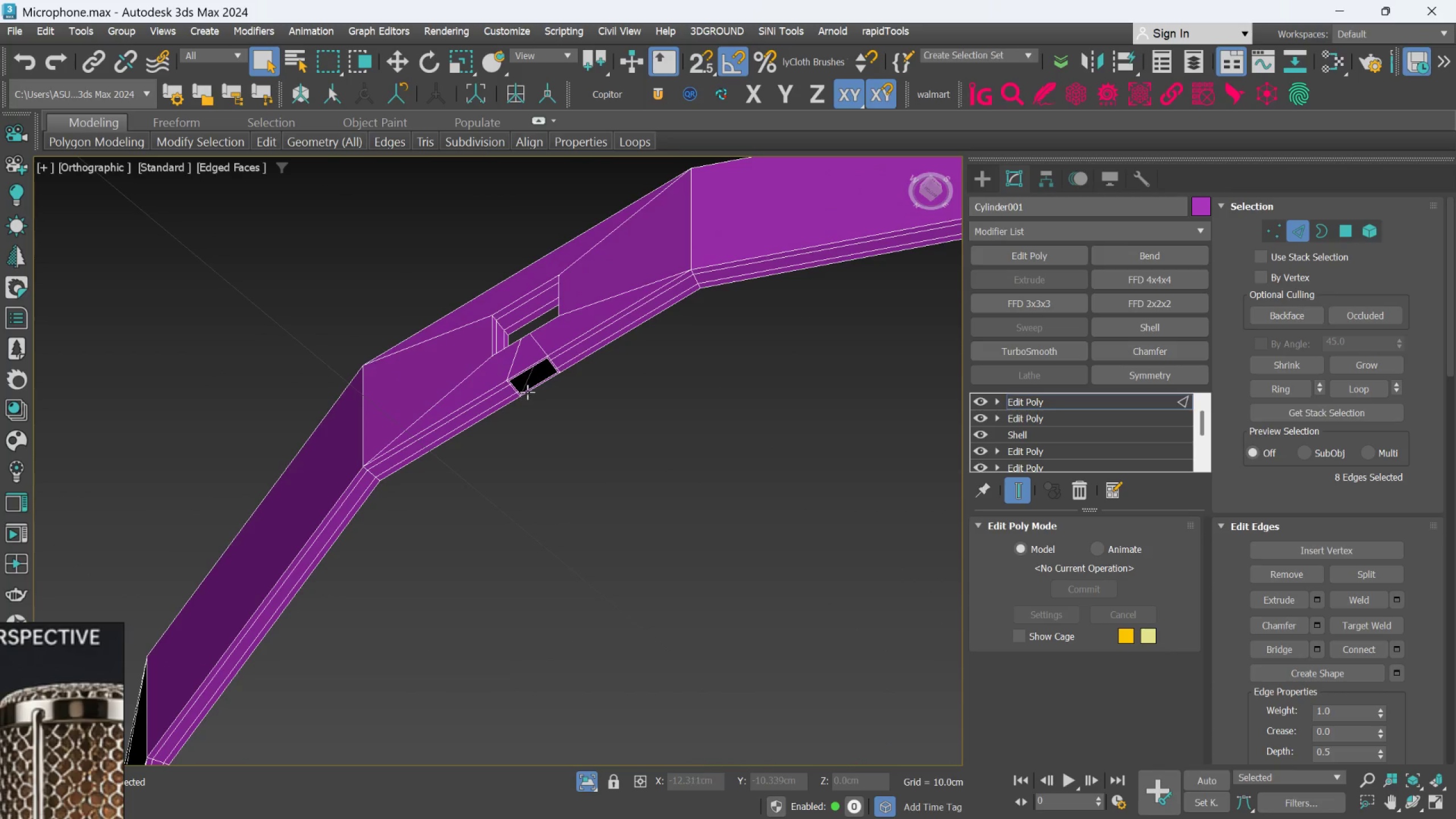 
hold_key(key=AltLeft, duration=0.57)
 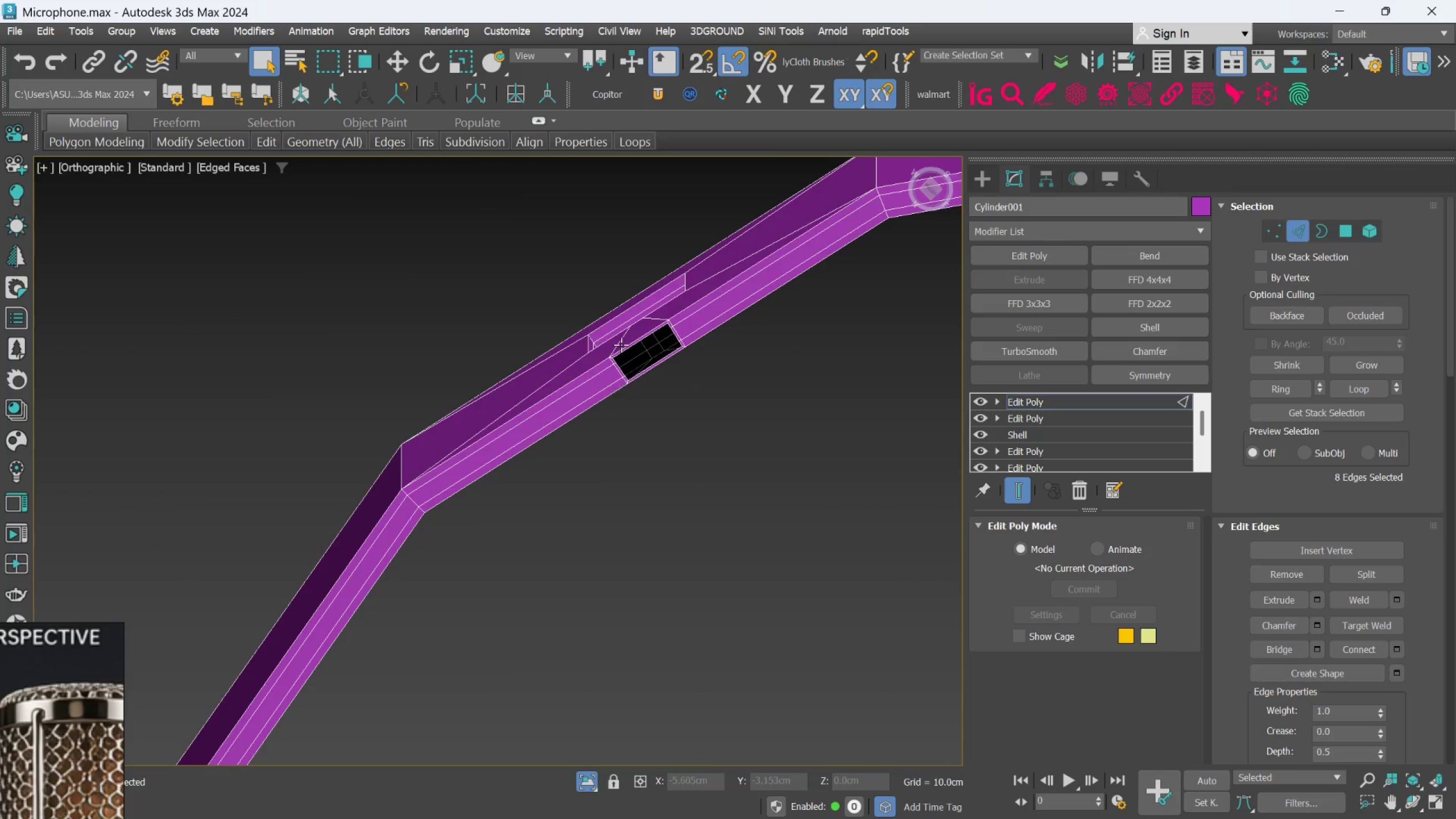 
scroll: coordinate [539, 374], scroll_direction: up, amount: 1.0
 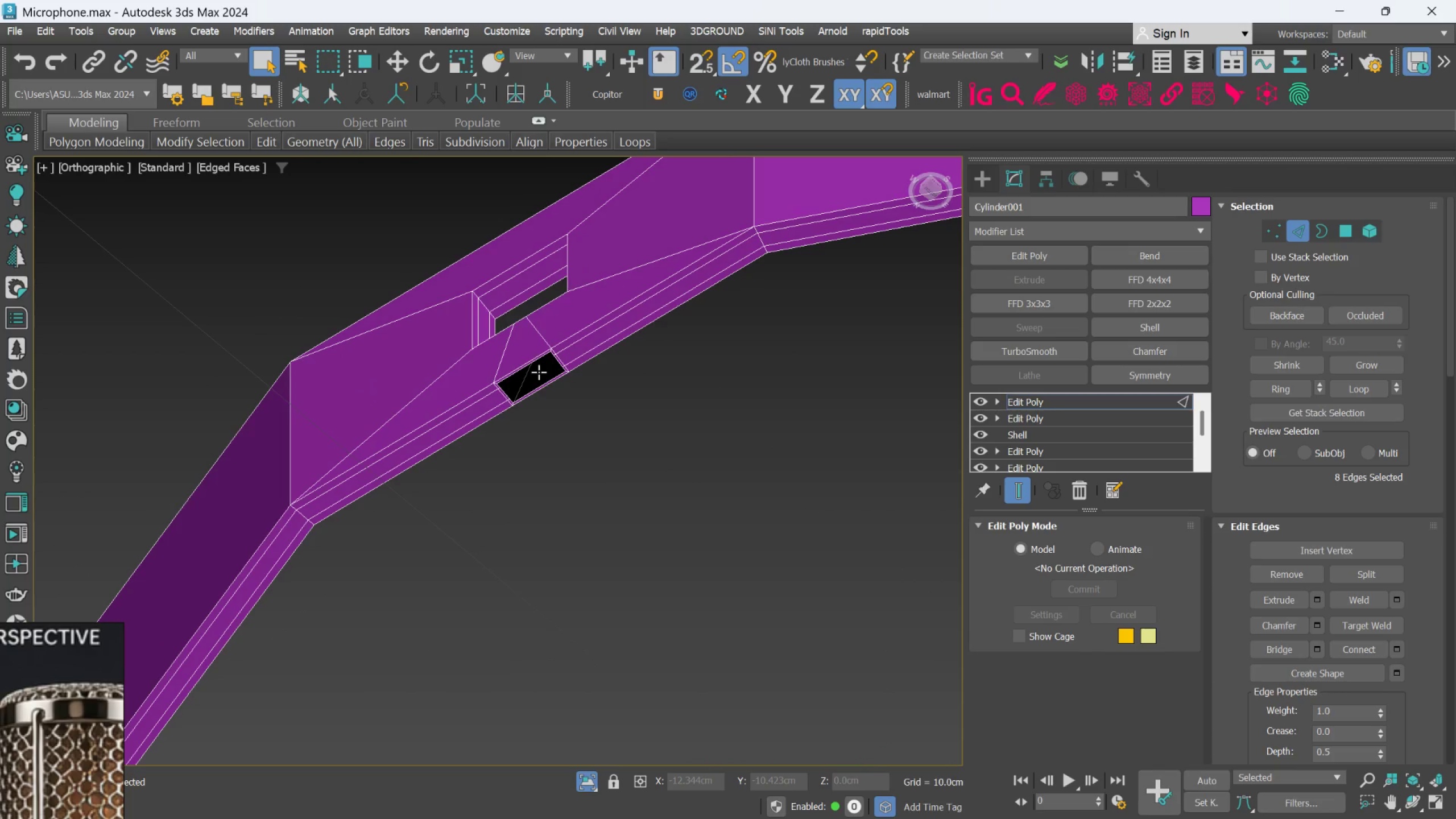 
hold_key(key=ControlLeft, duration=0.96)
 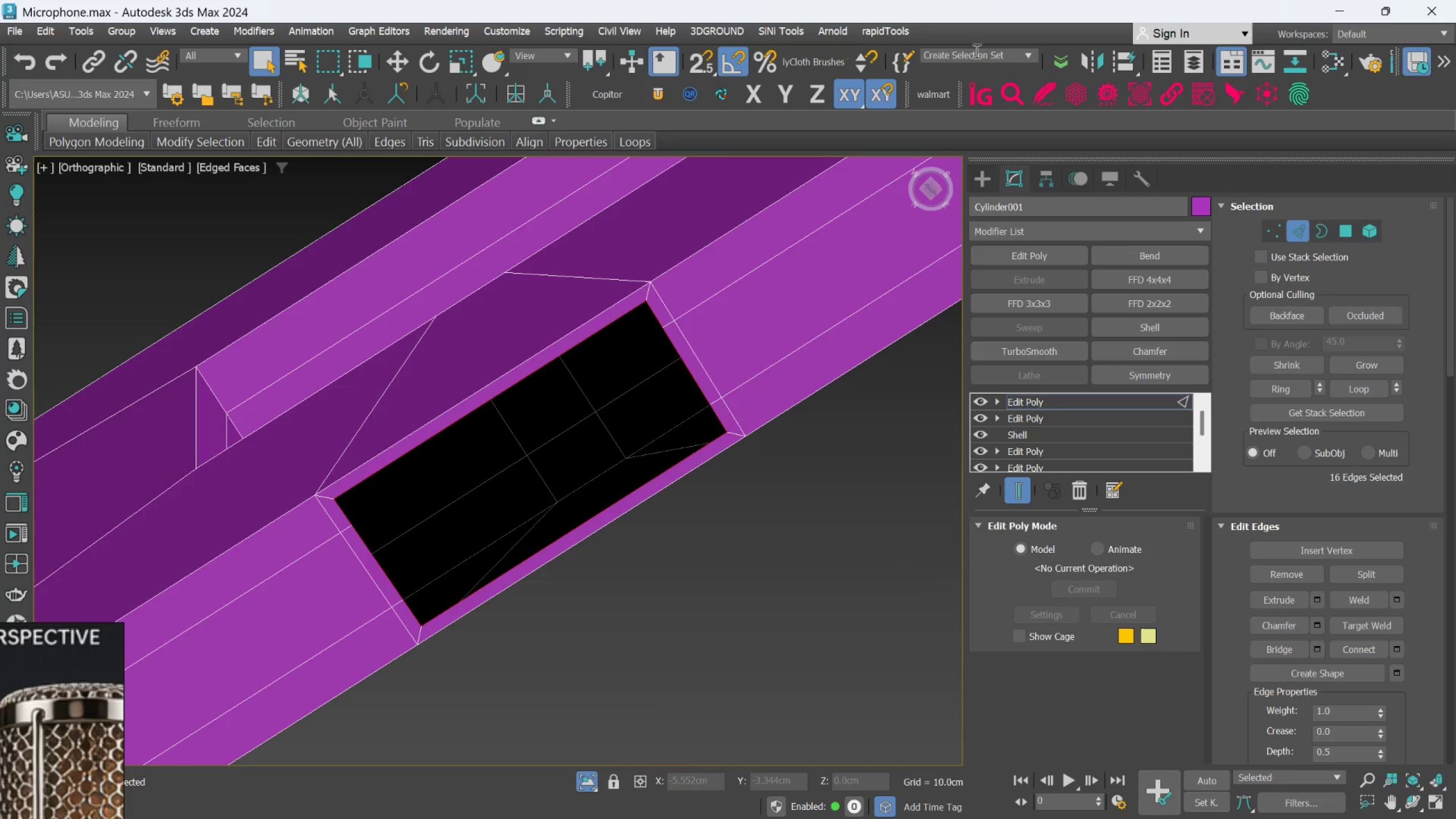 
scroll: coordinate [664, 429], scroll_direction: up, amount: 5.0
 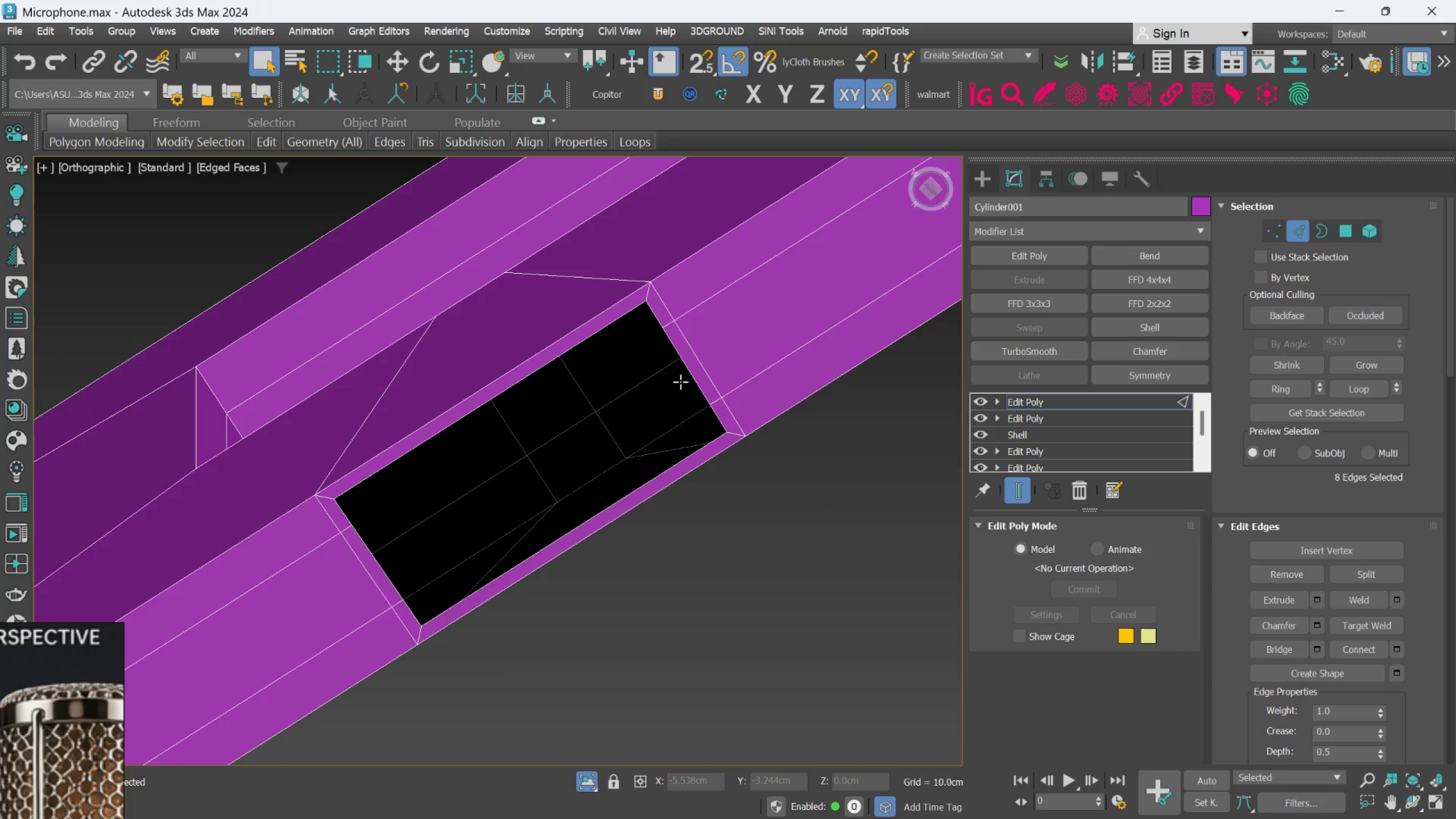 
double_click([679, 358])
 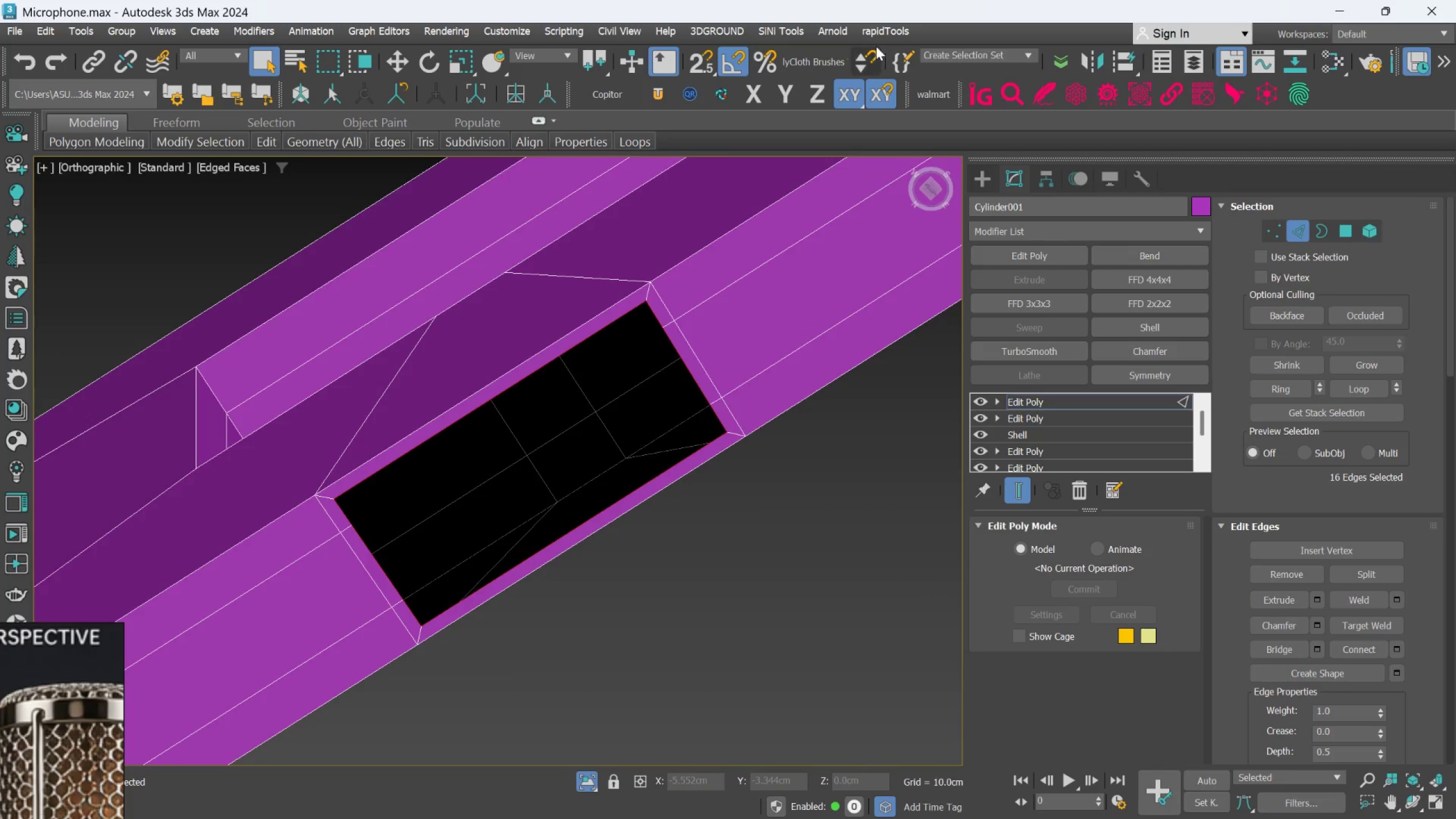 
left_click([878, 34])
 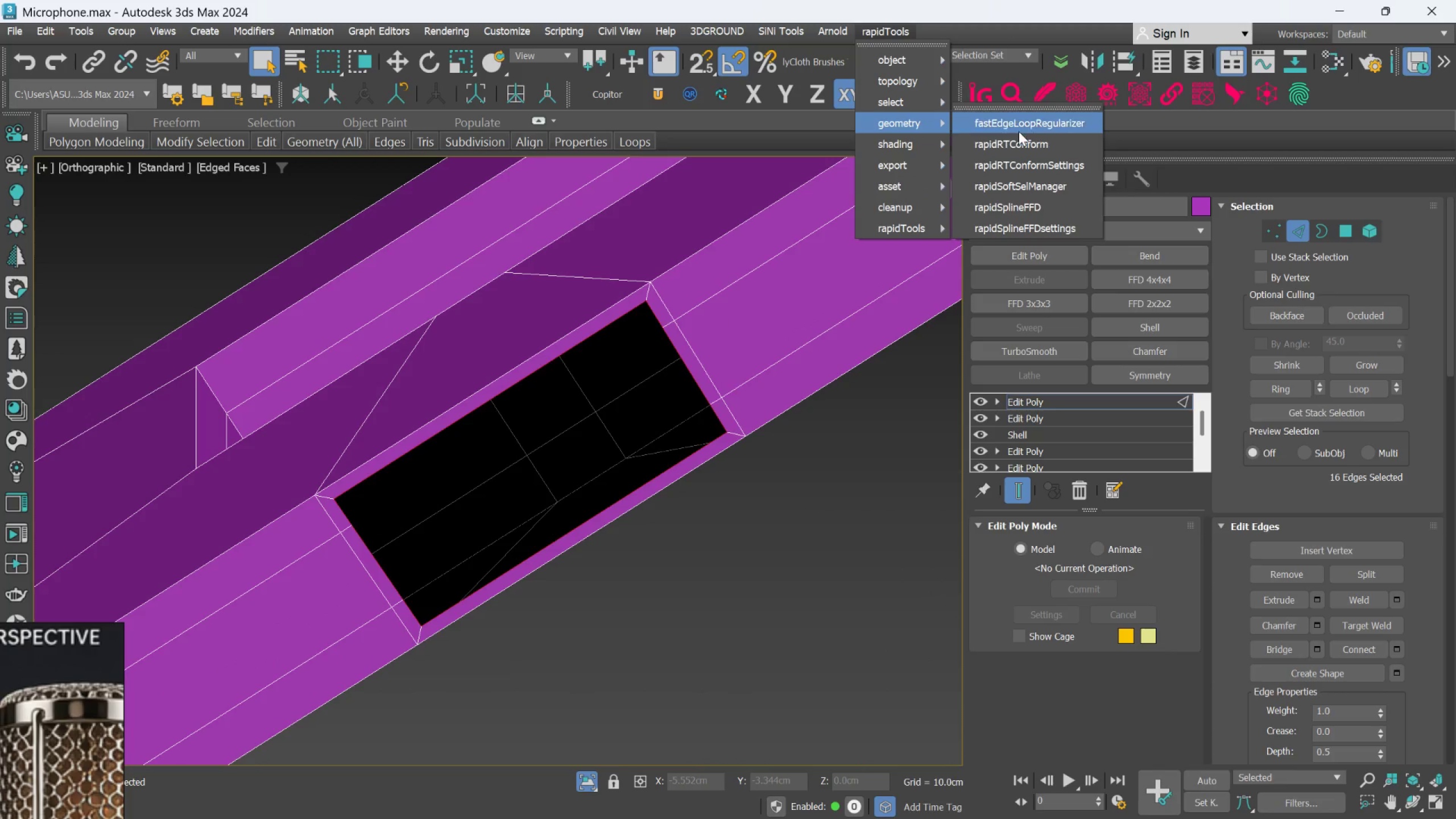 
left_click([1019, 129])
 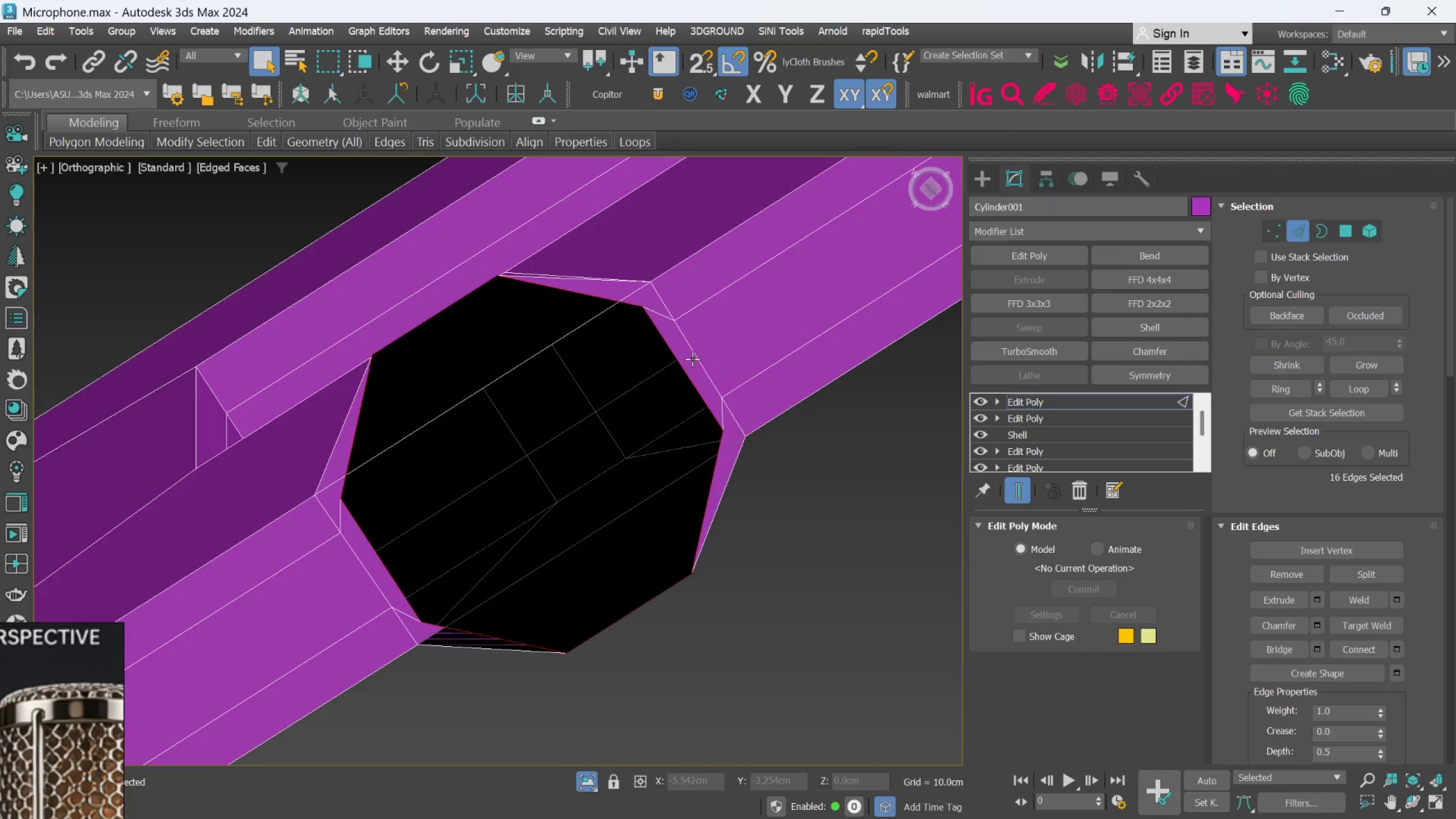 
scroll: coordinate [692, 359], scroll_direction: down, amount: 3.0
 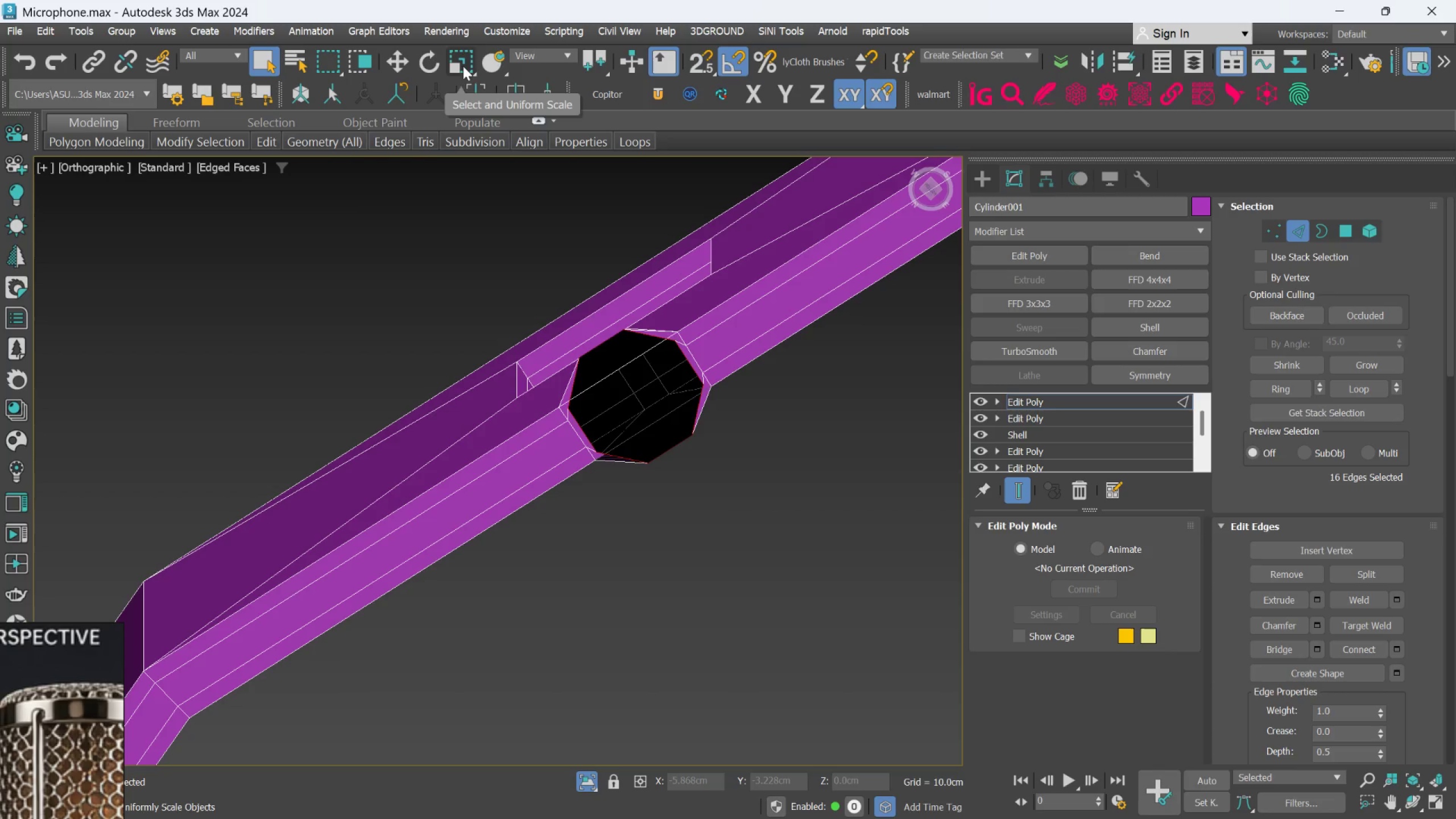 
key(W)
 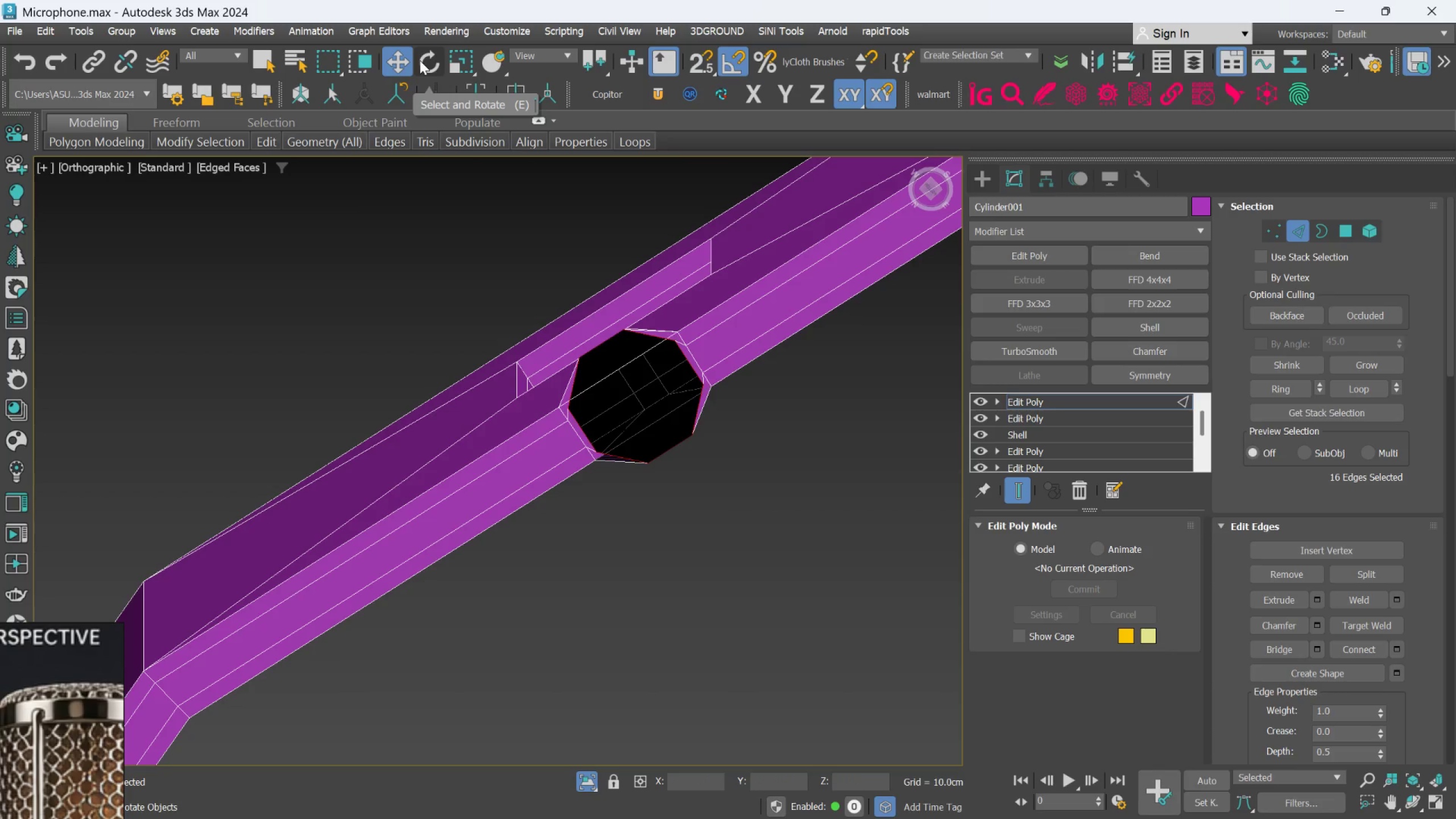 
key(R)
 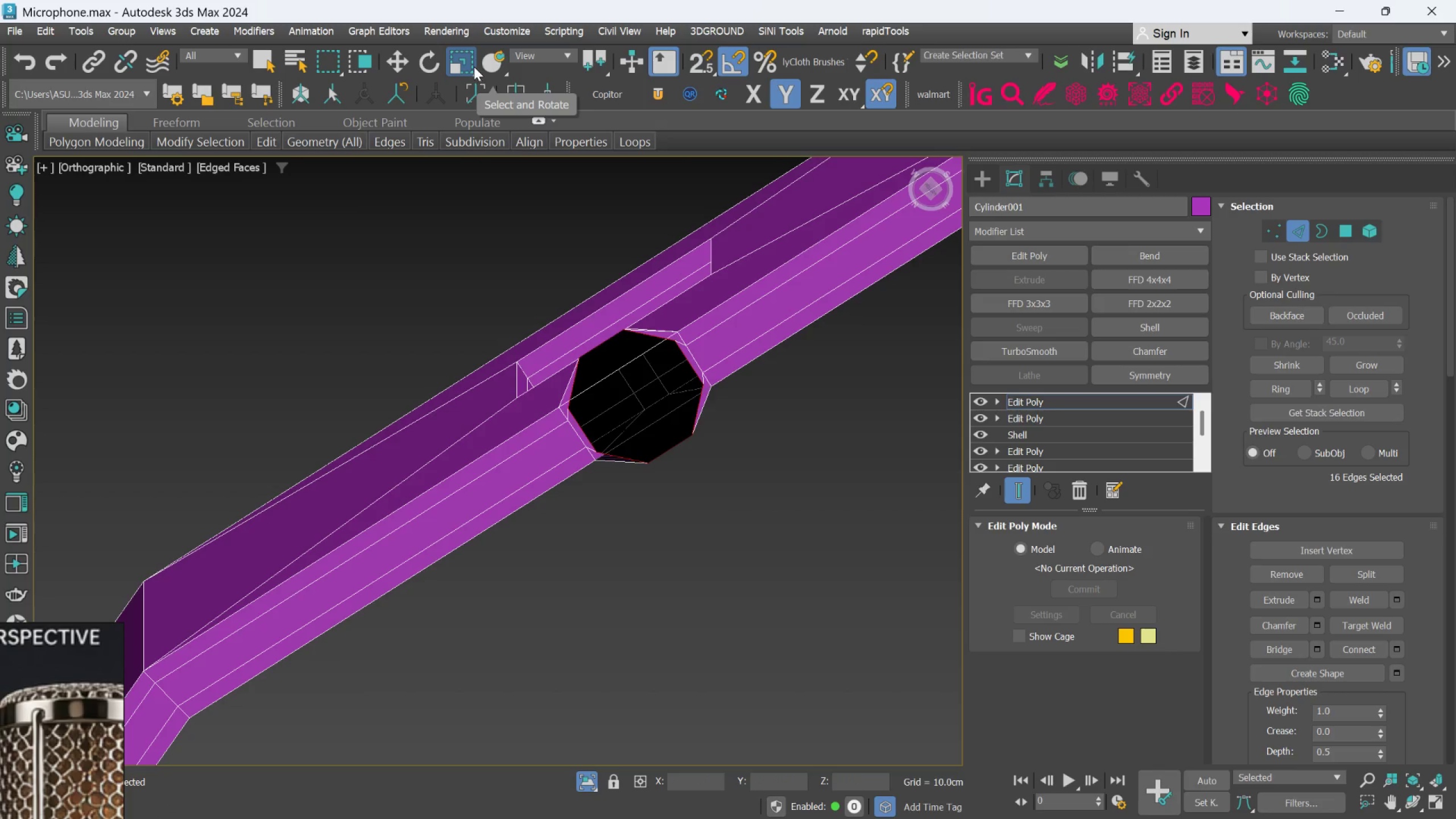 
right_click([463, 61])
 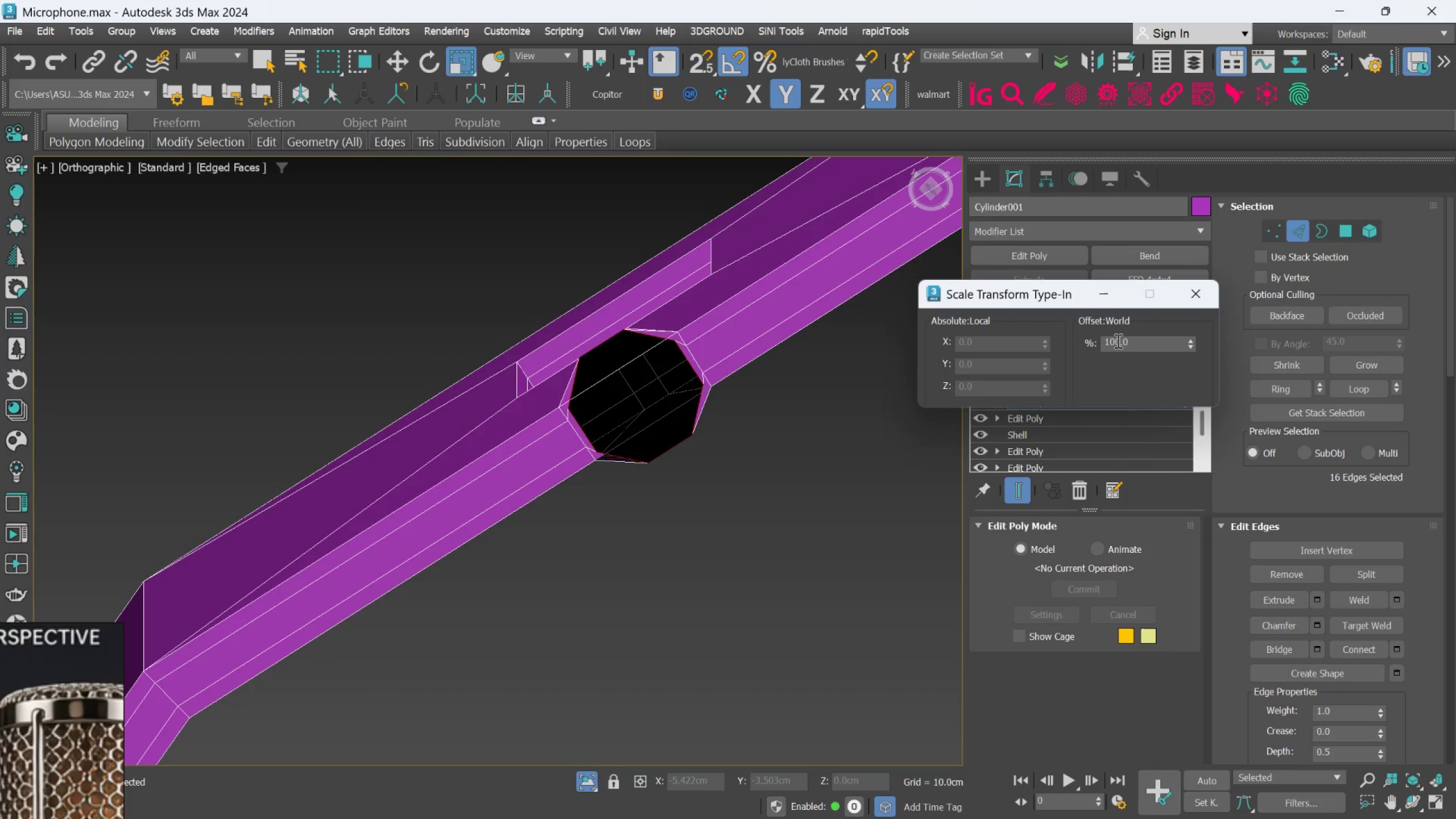 
double_click([1117, 341])
 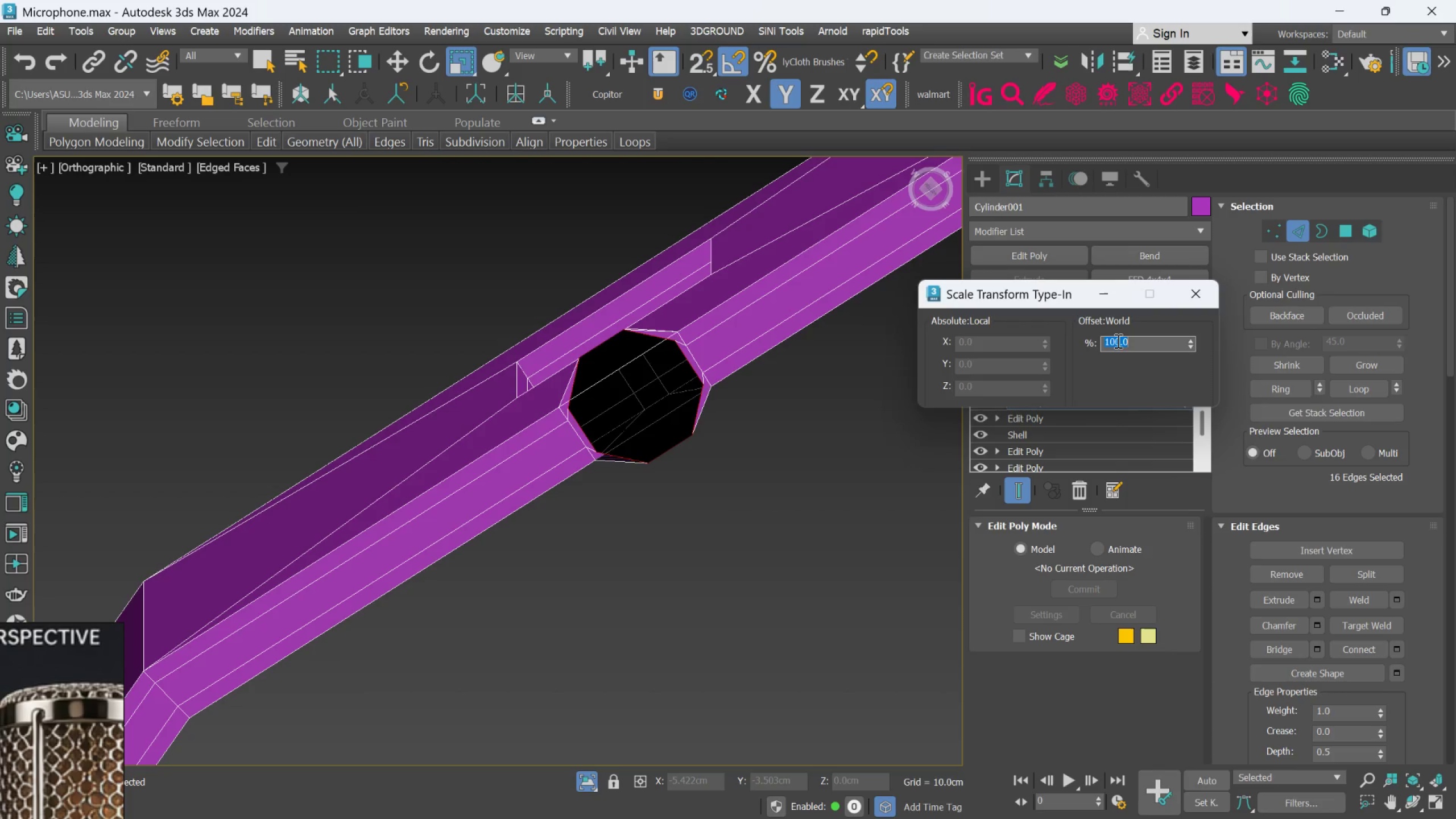 
type(50)
 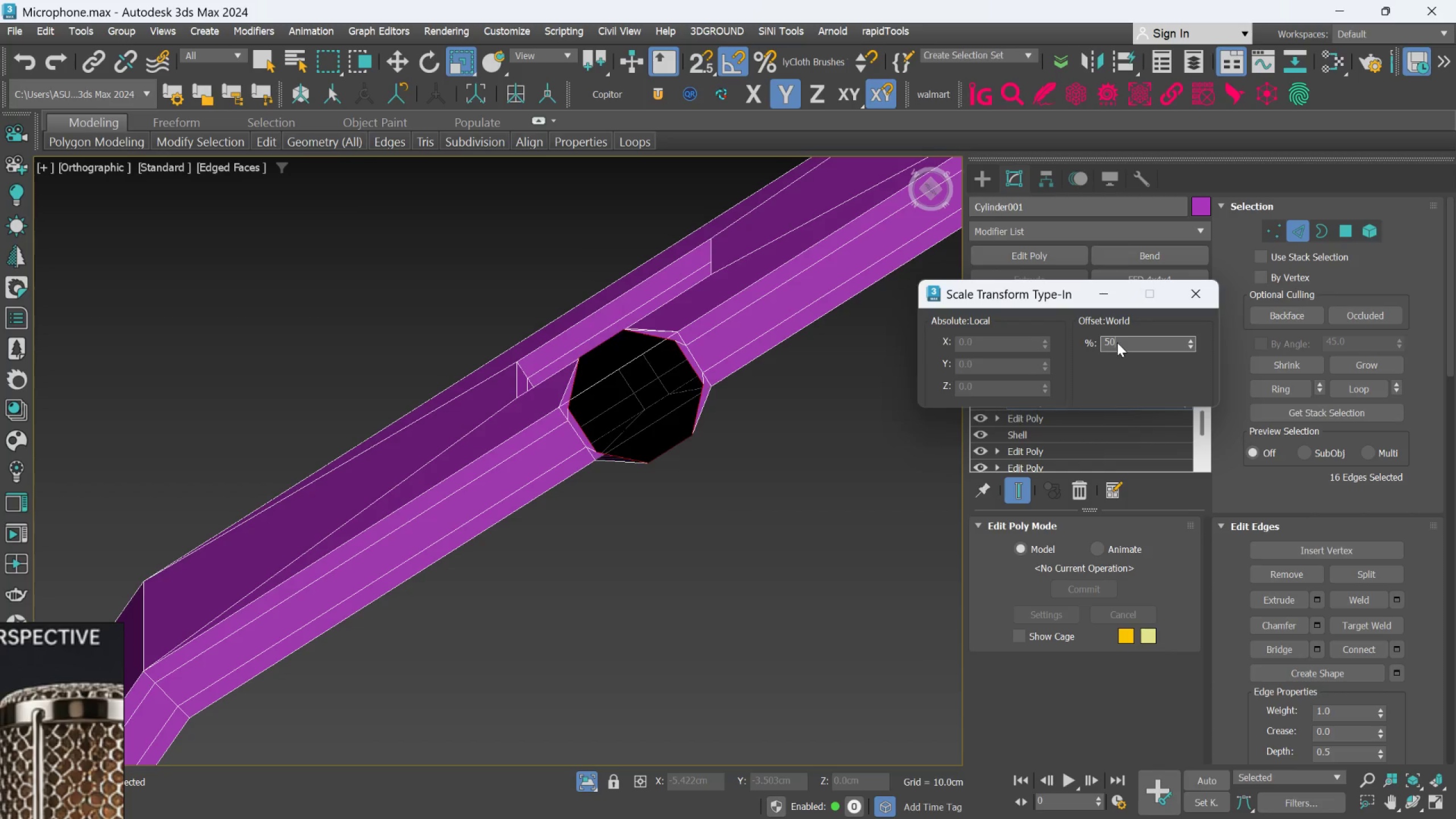 
key(Enter)
 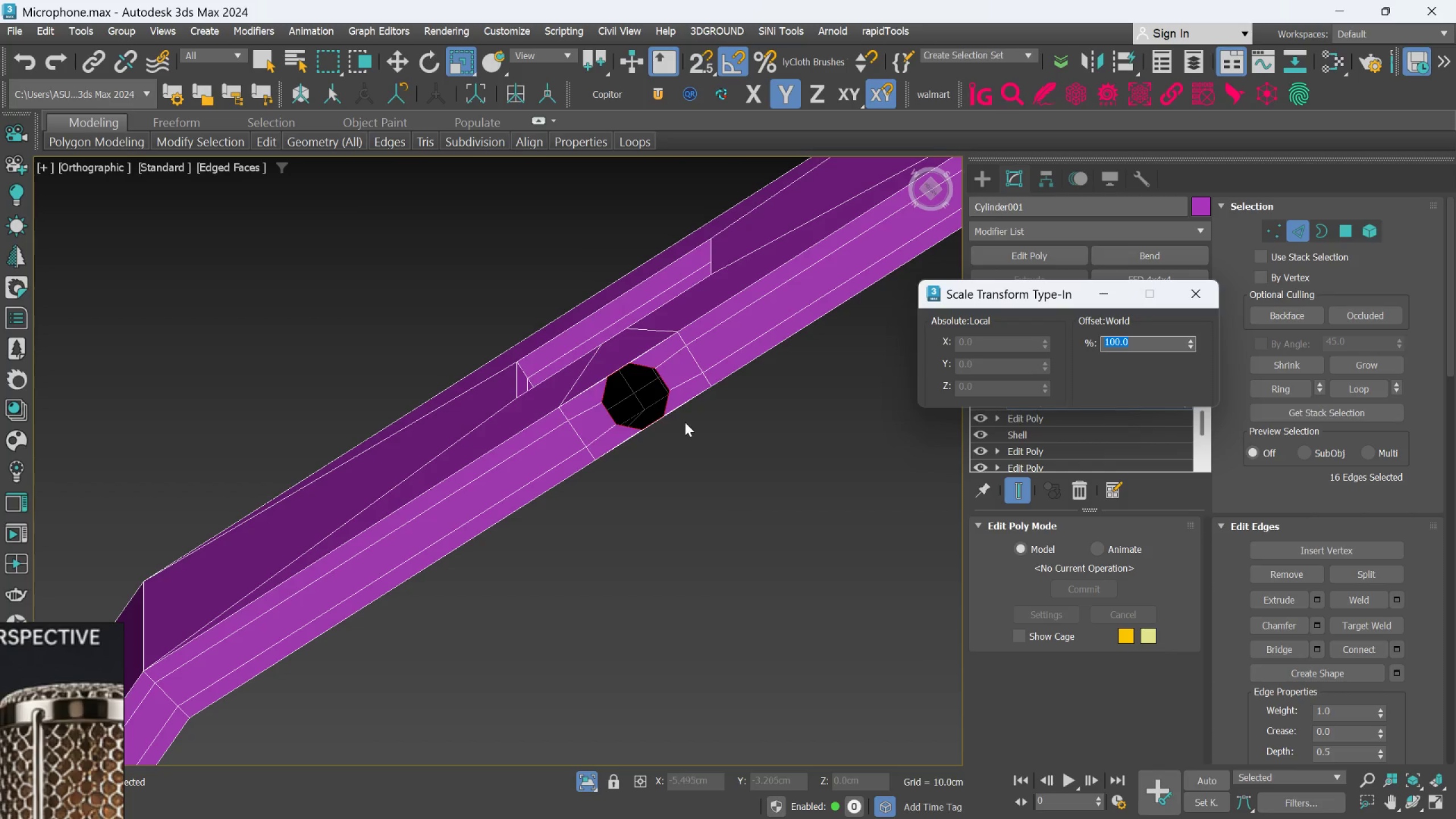 
scroll: coordinate [659, 389], scroll_direction: up, amount: 4.0
 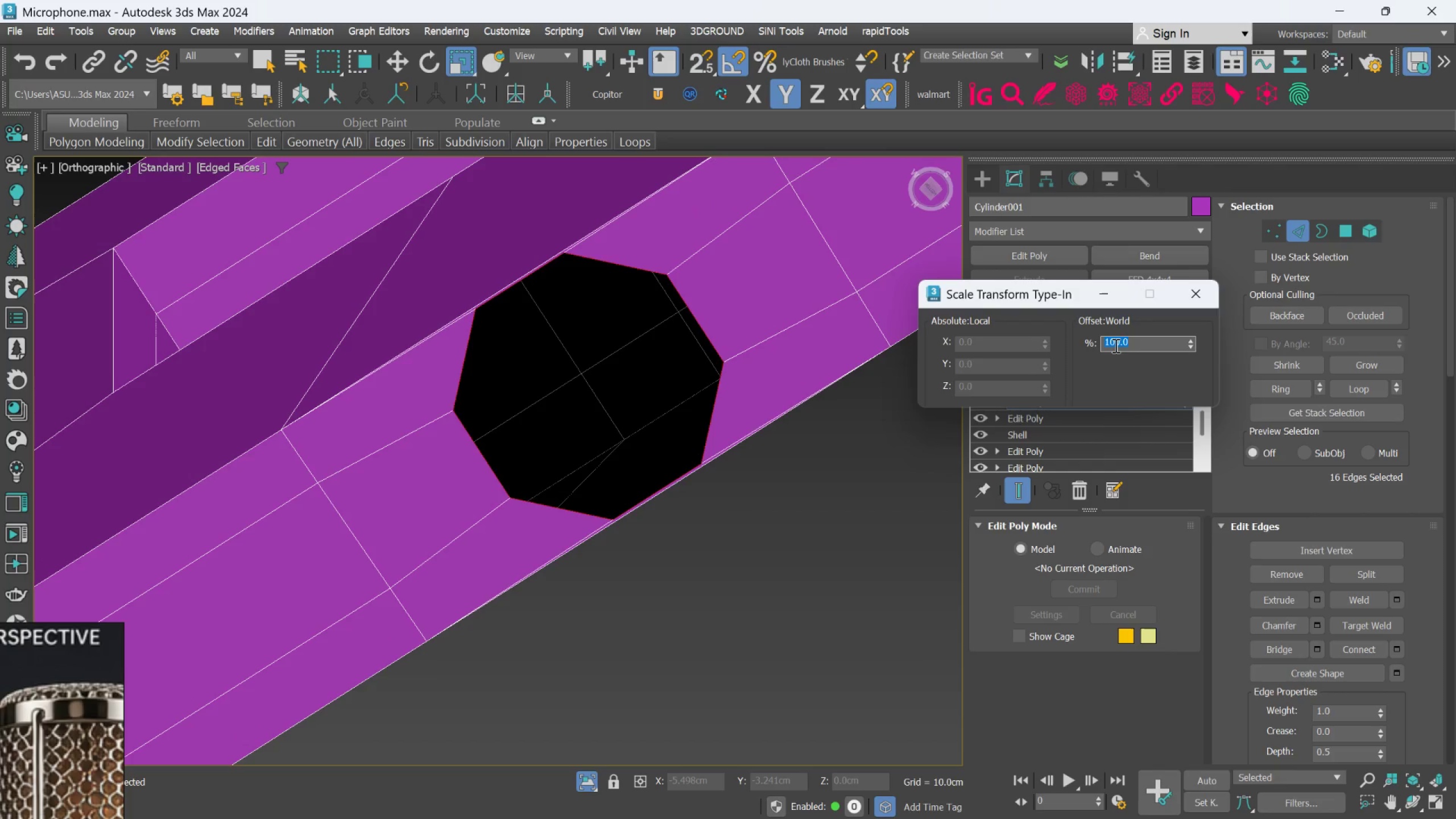 
double_click([1115, 345])
 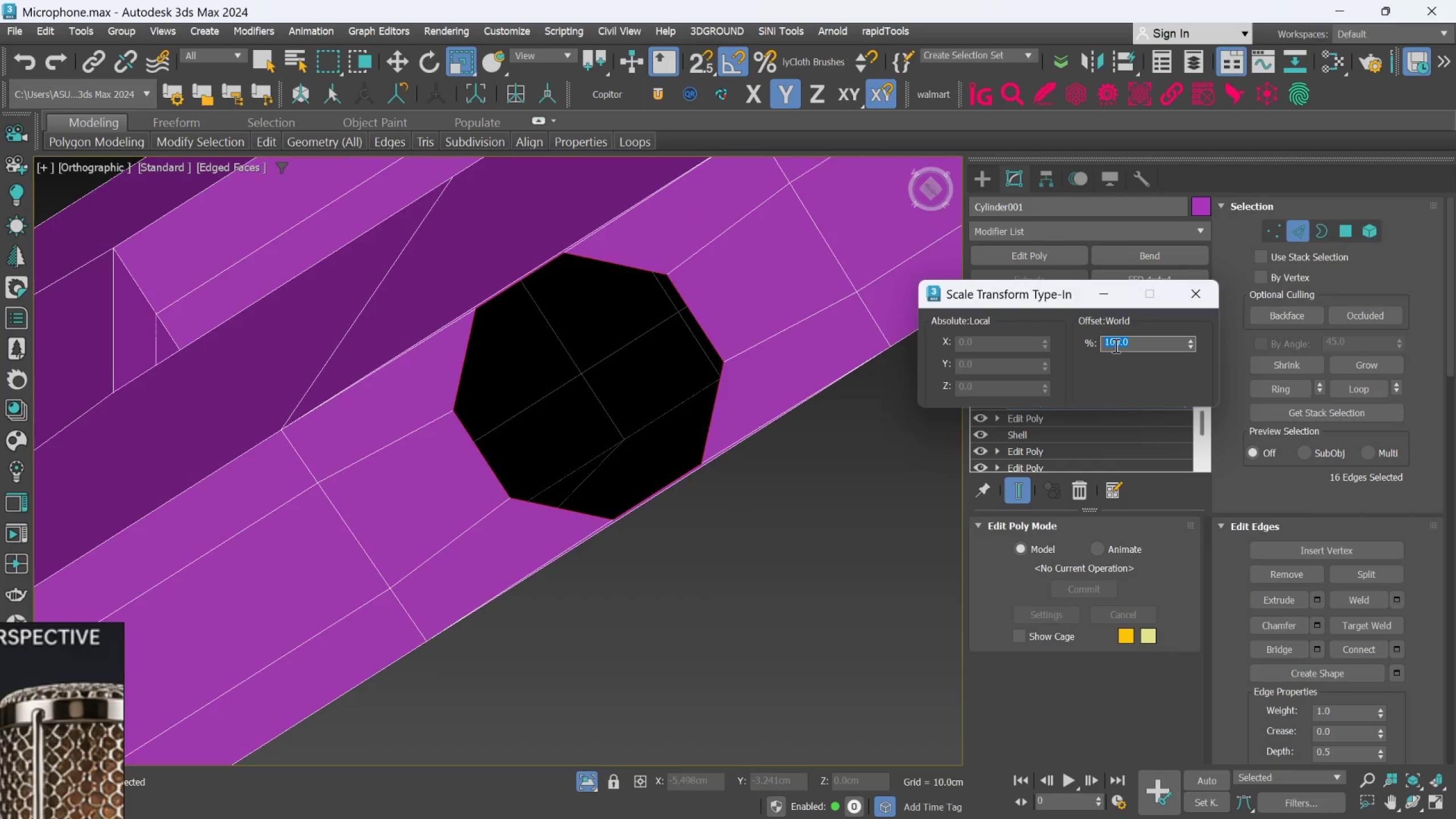 
type(90)
 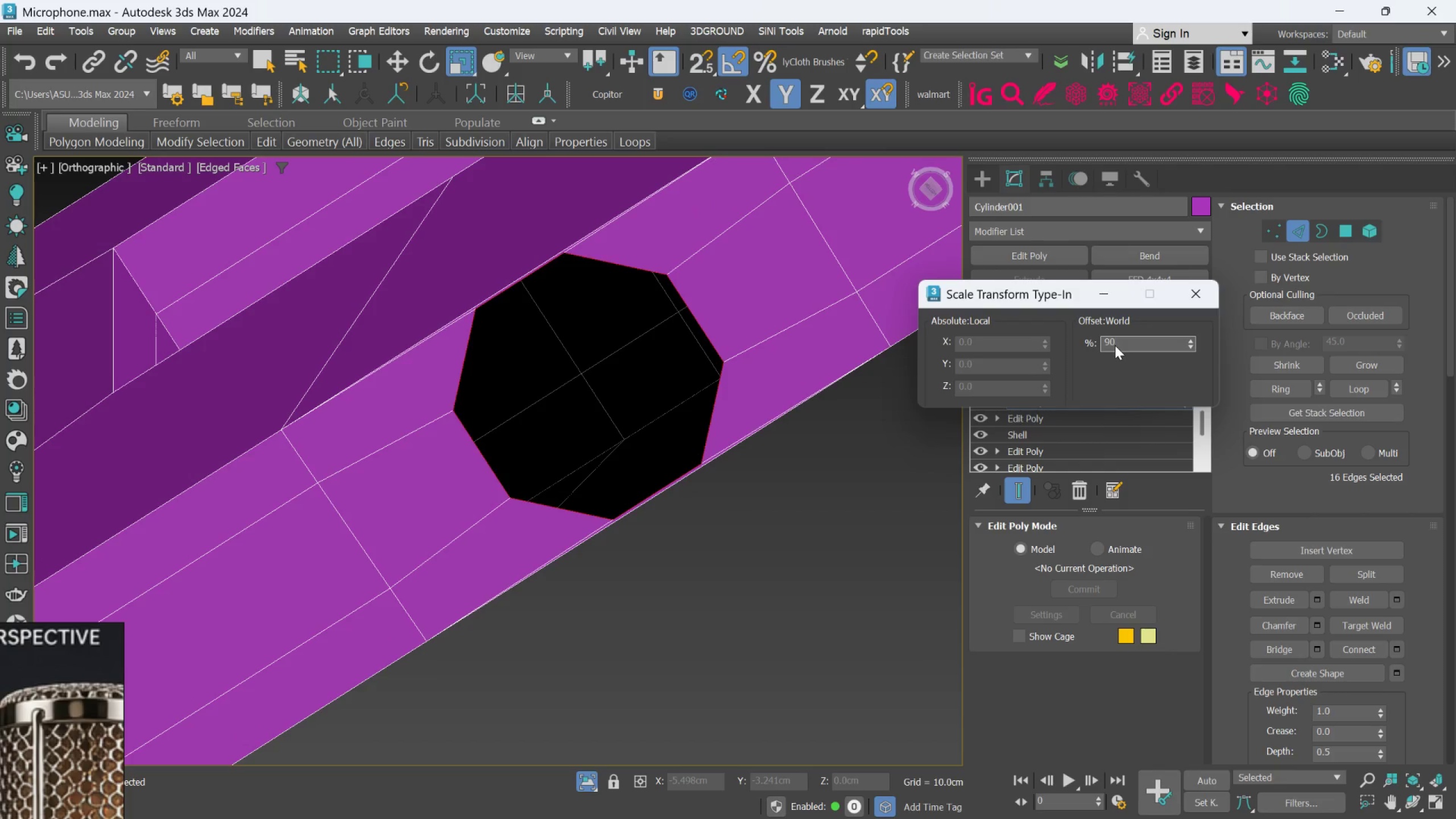 
key(Enter)
 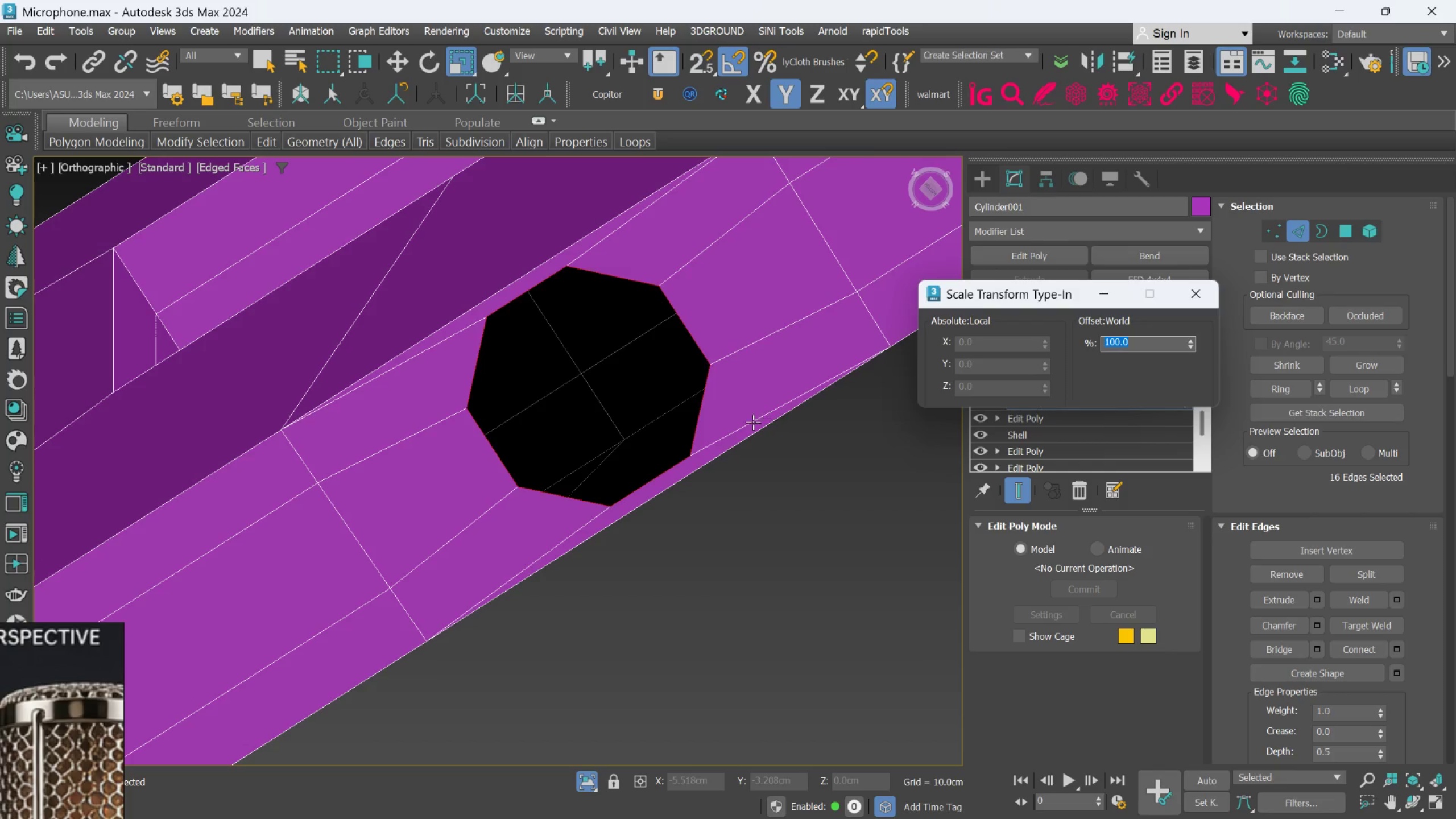 
scroll: coordinate [746, 425], scroll_direction: down, amount: 3.0
 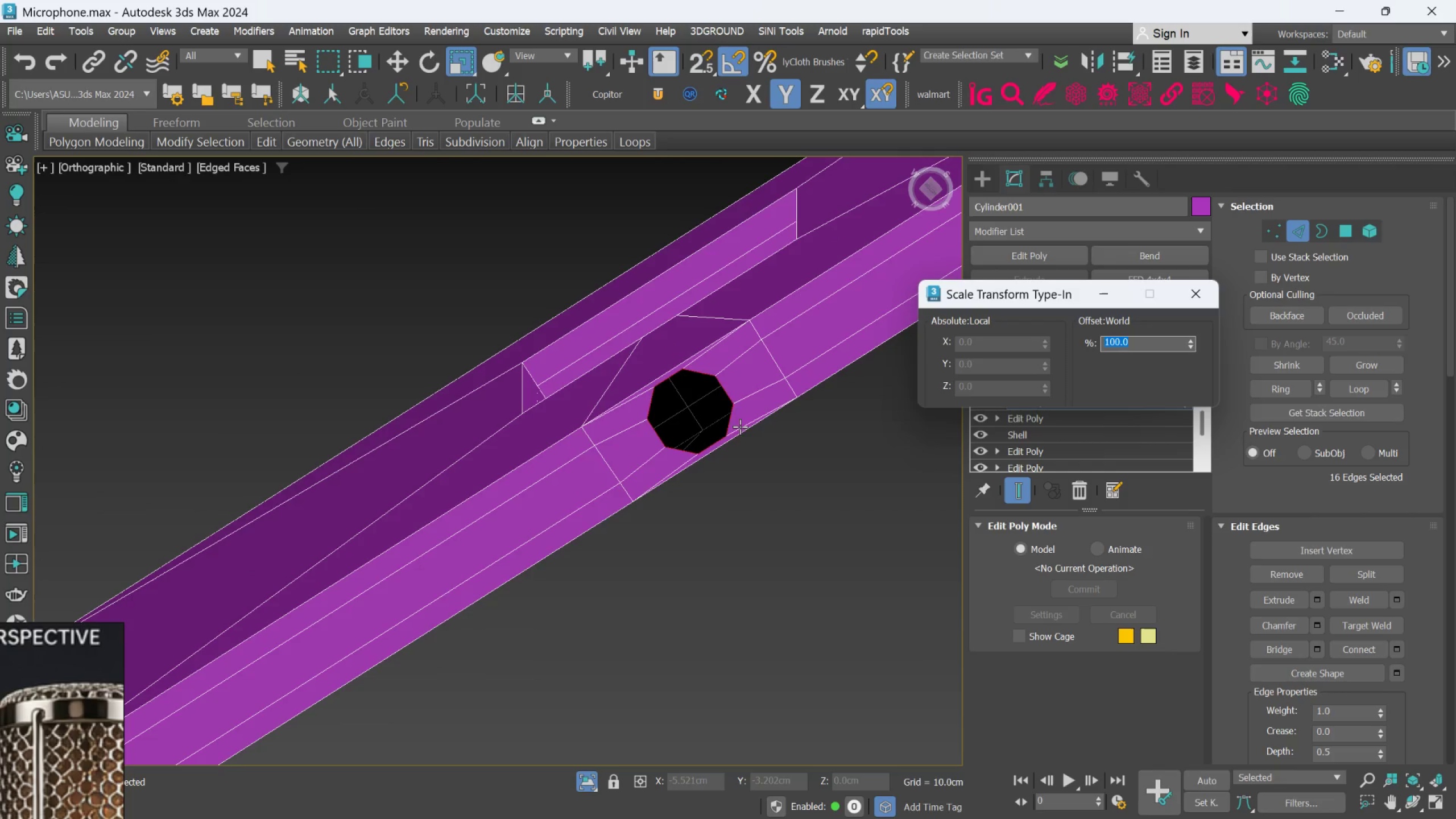 
scroll: coordinate [726, 407], scroll_direction: up, amount: 3.0
 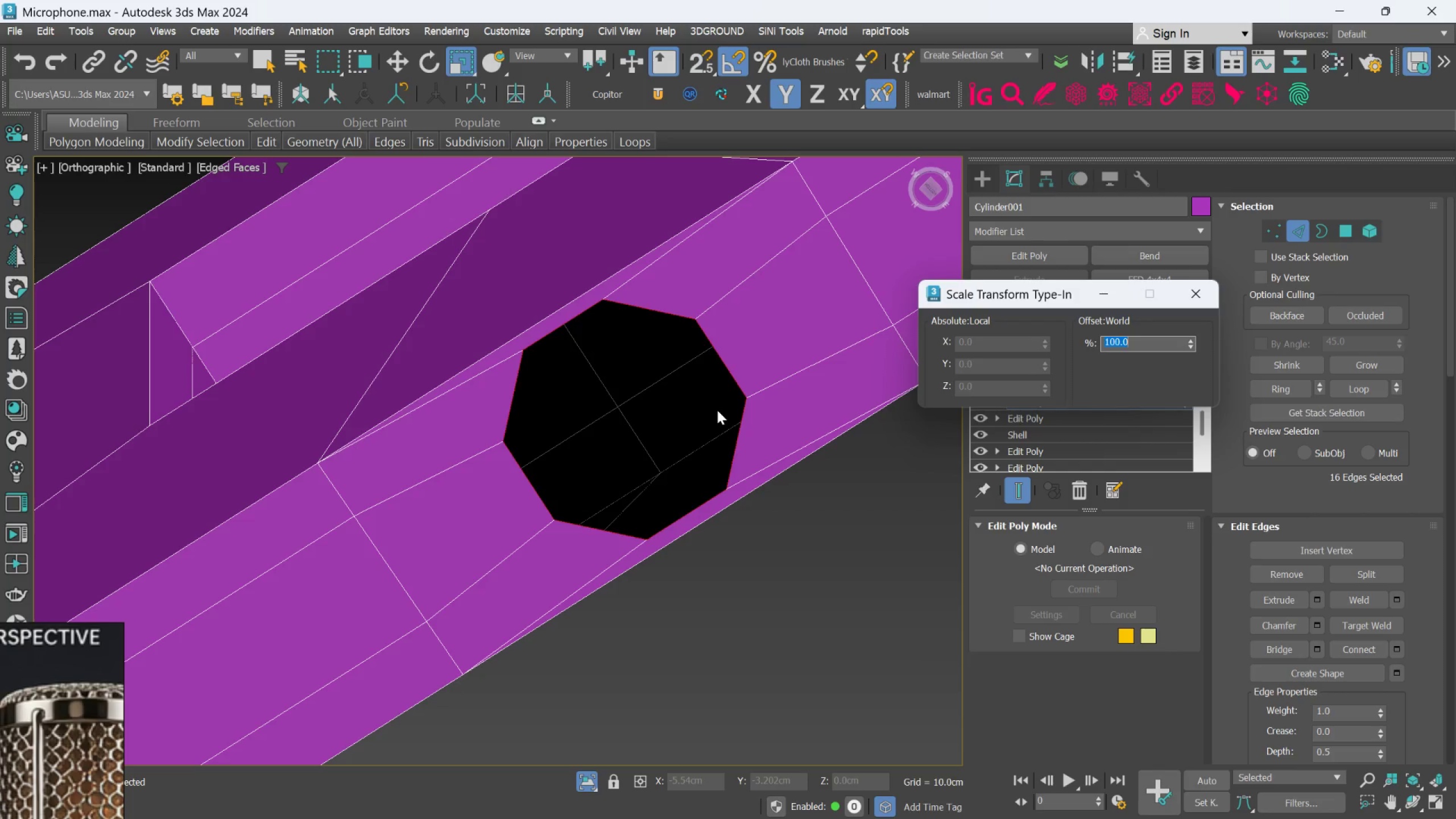 
scroll: coordinate [717, 410], scroll_direction: down, amount: 3.0
 